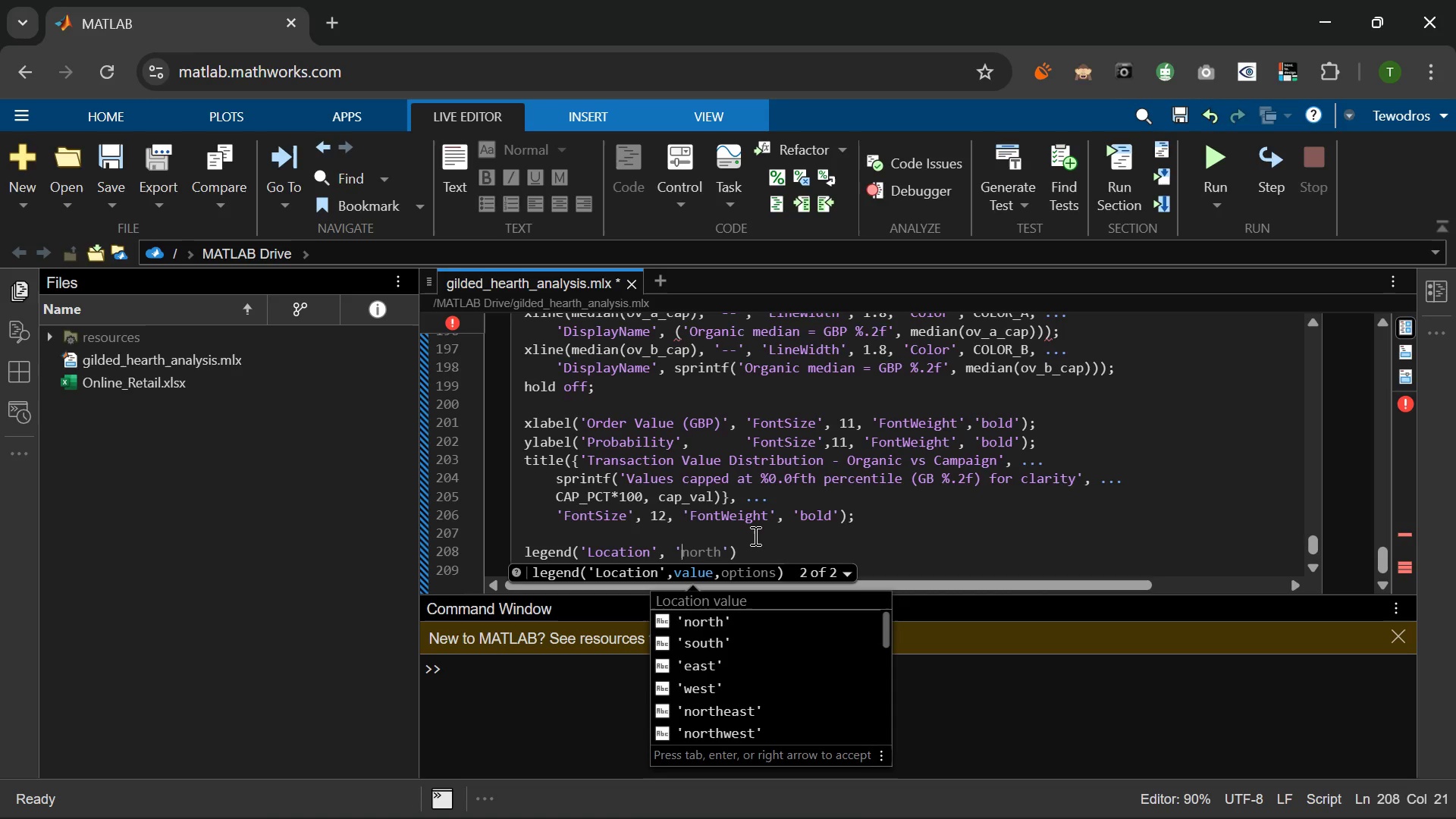 
wait(27.39)
 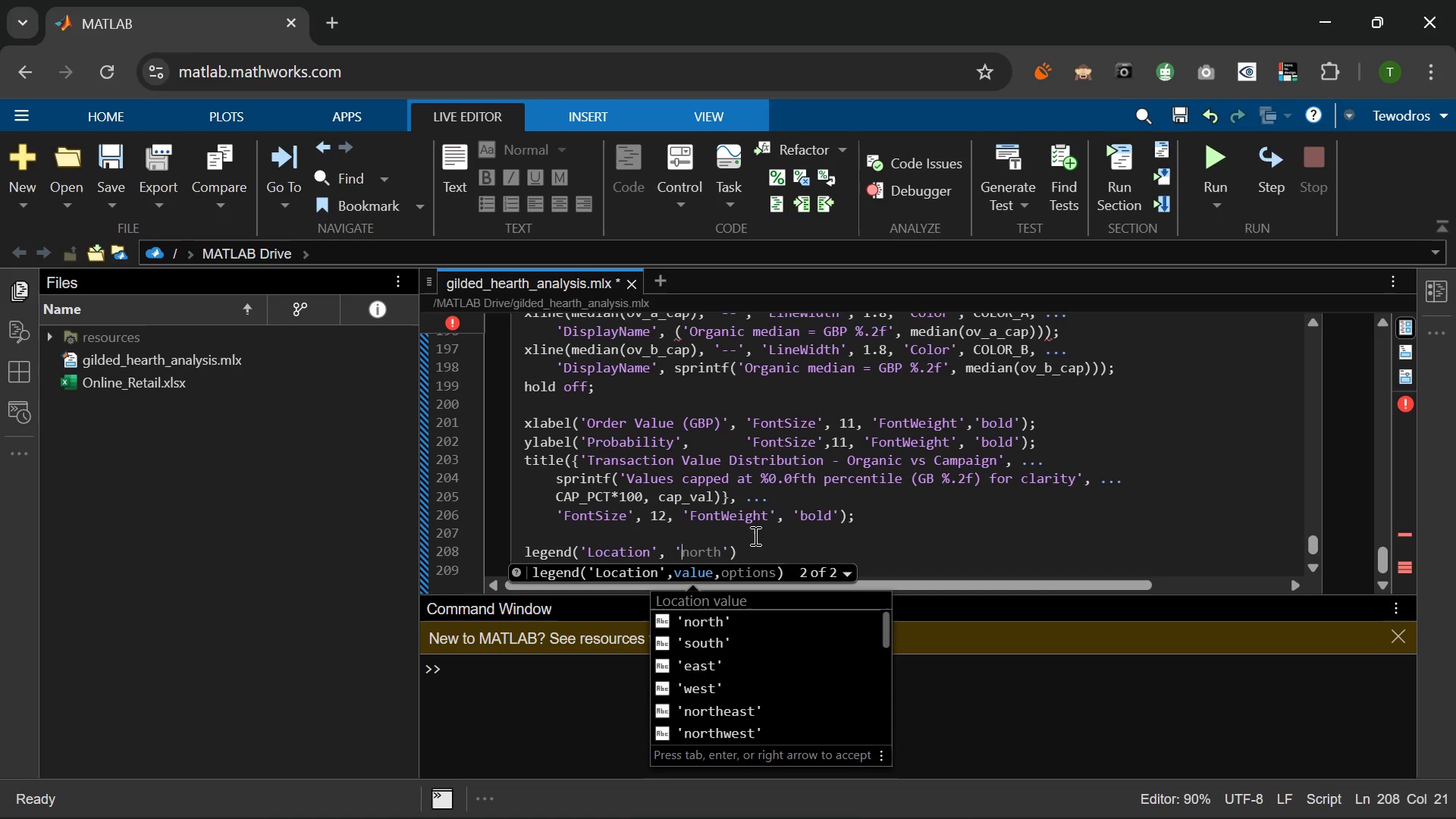 
type(northeast)
 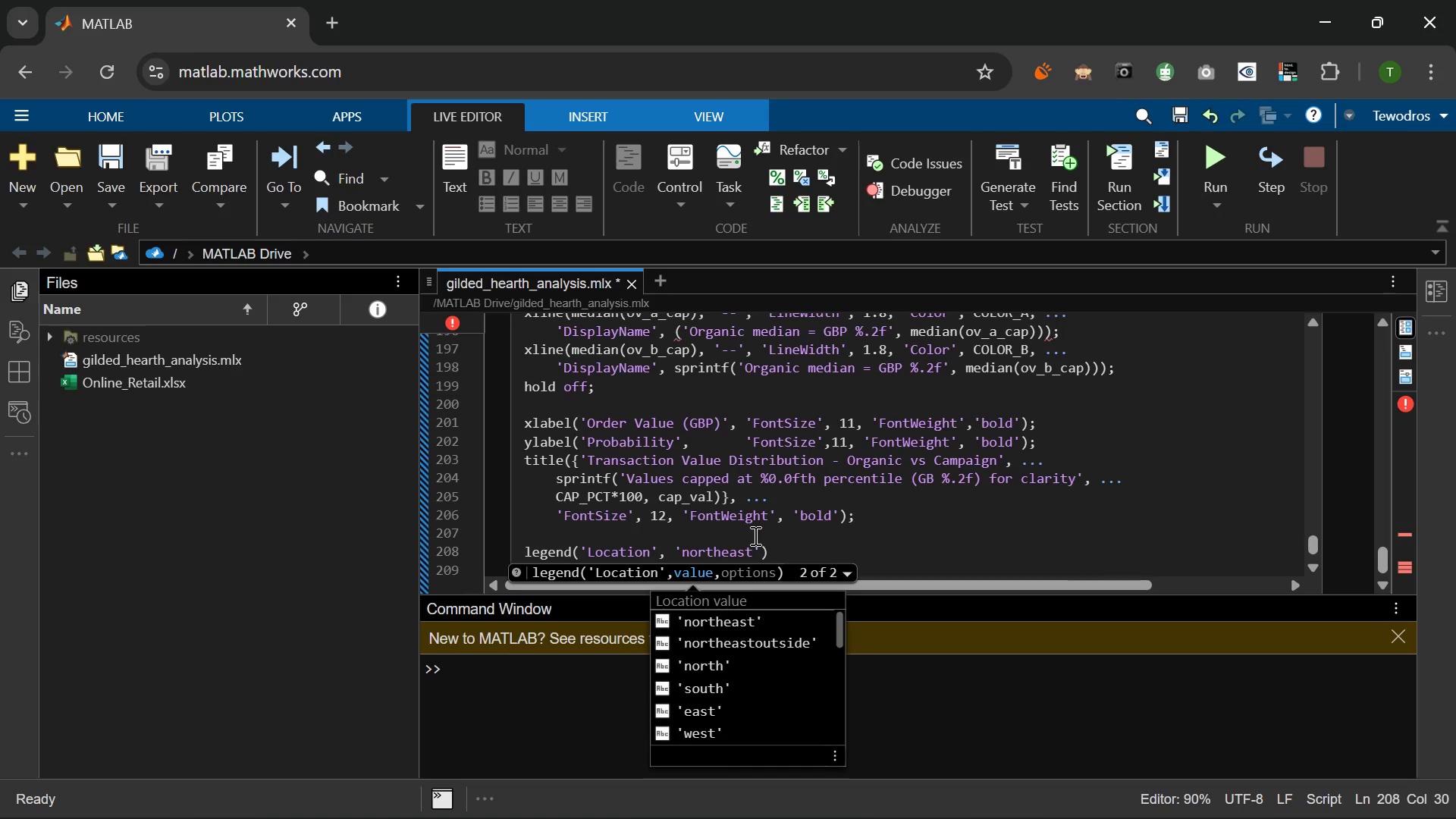 
wait(15.75)
 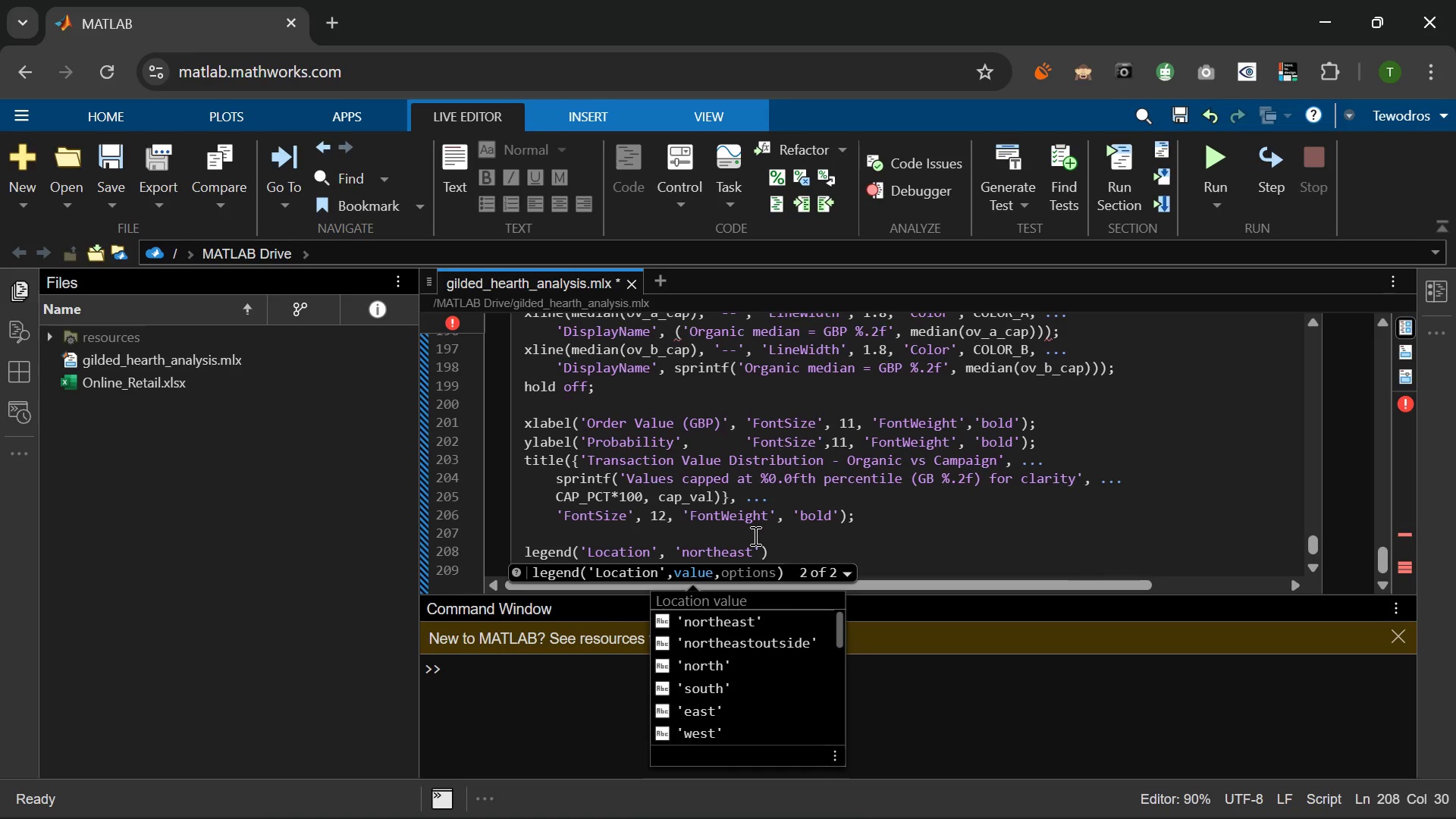 
key(ArrowRight)
 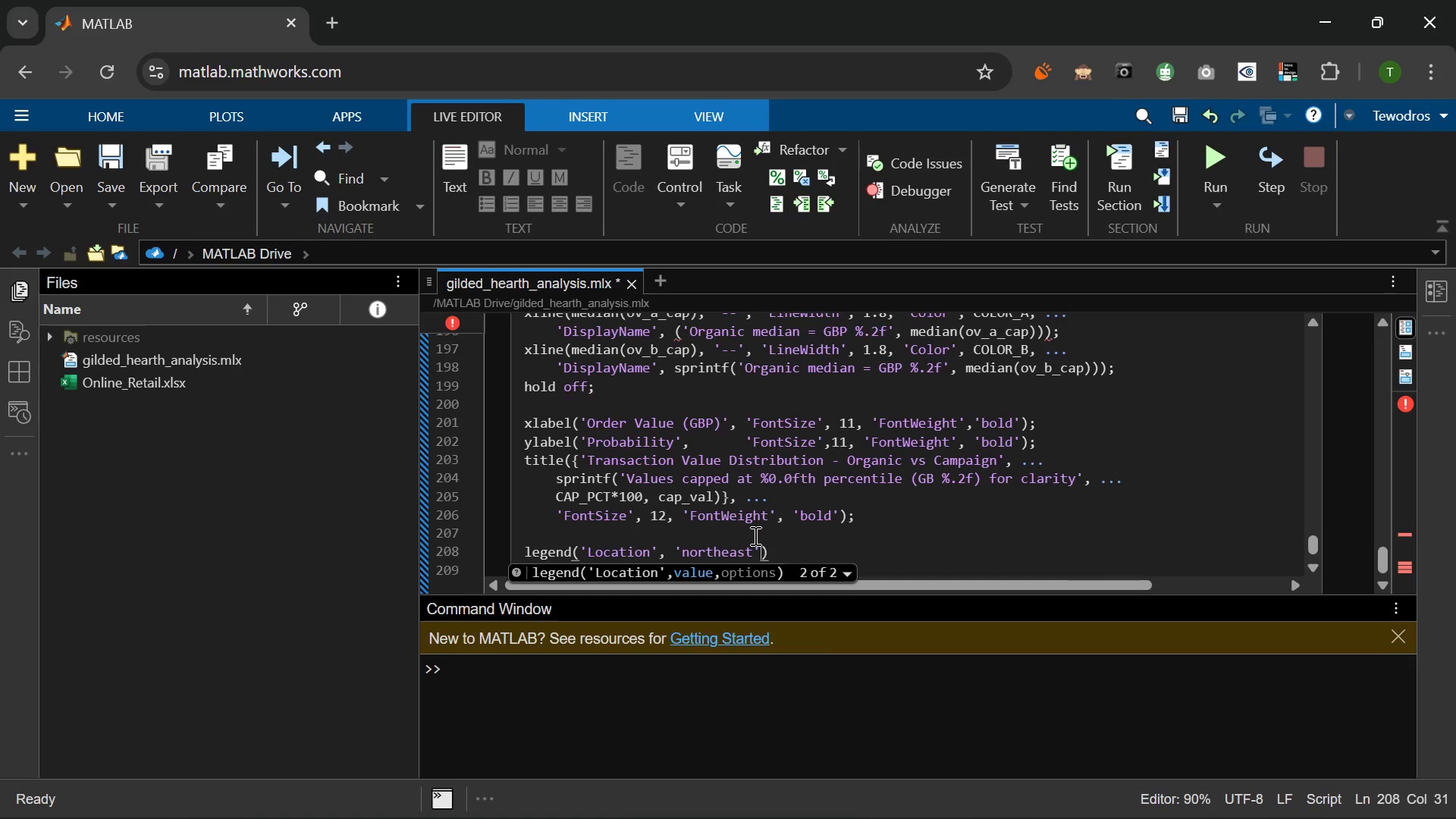 
type(, 'fon)
key(Tab)
type(si)
key(Backspace)
key(Tab)
 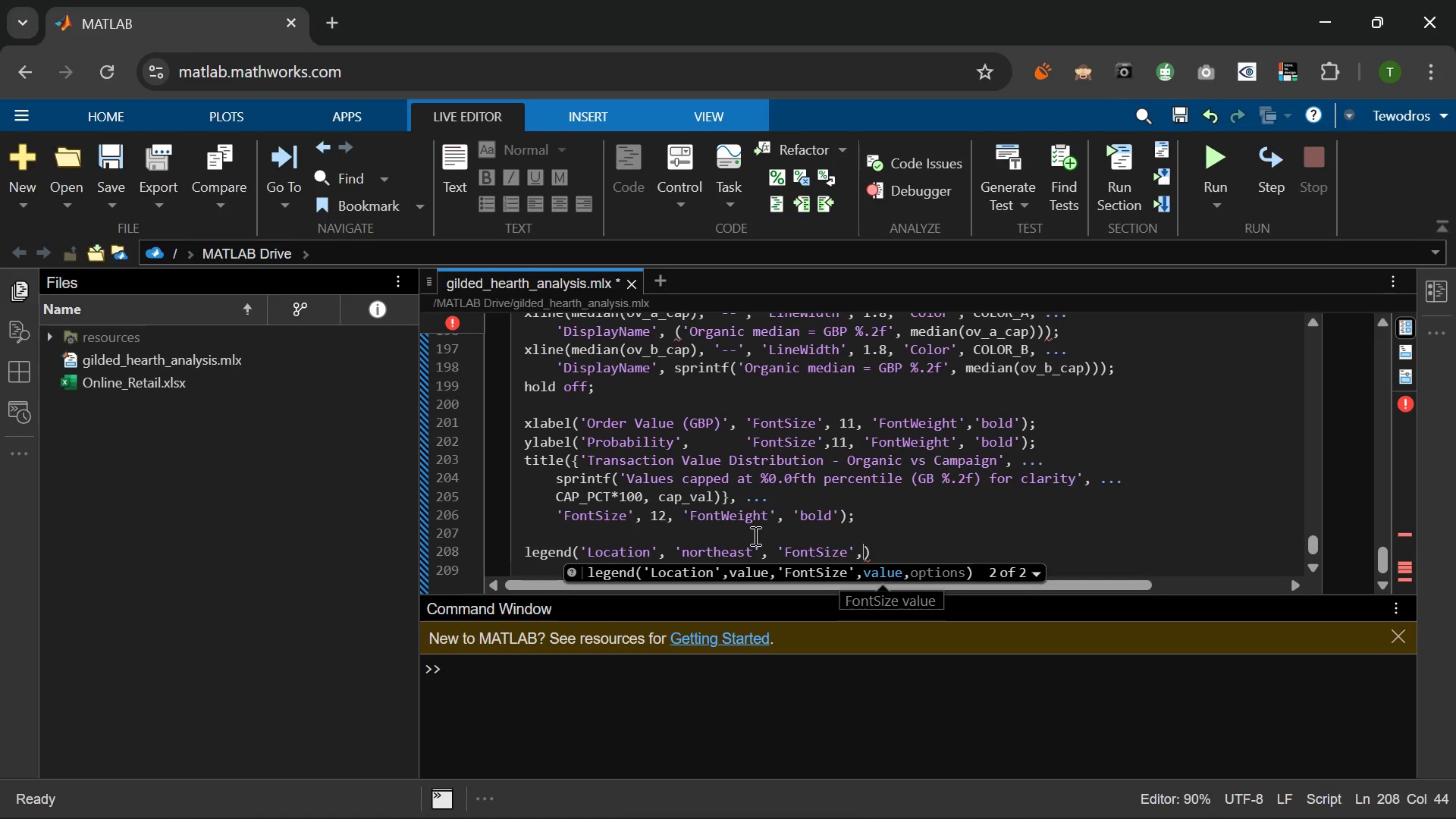 
key(Space)
 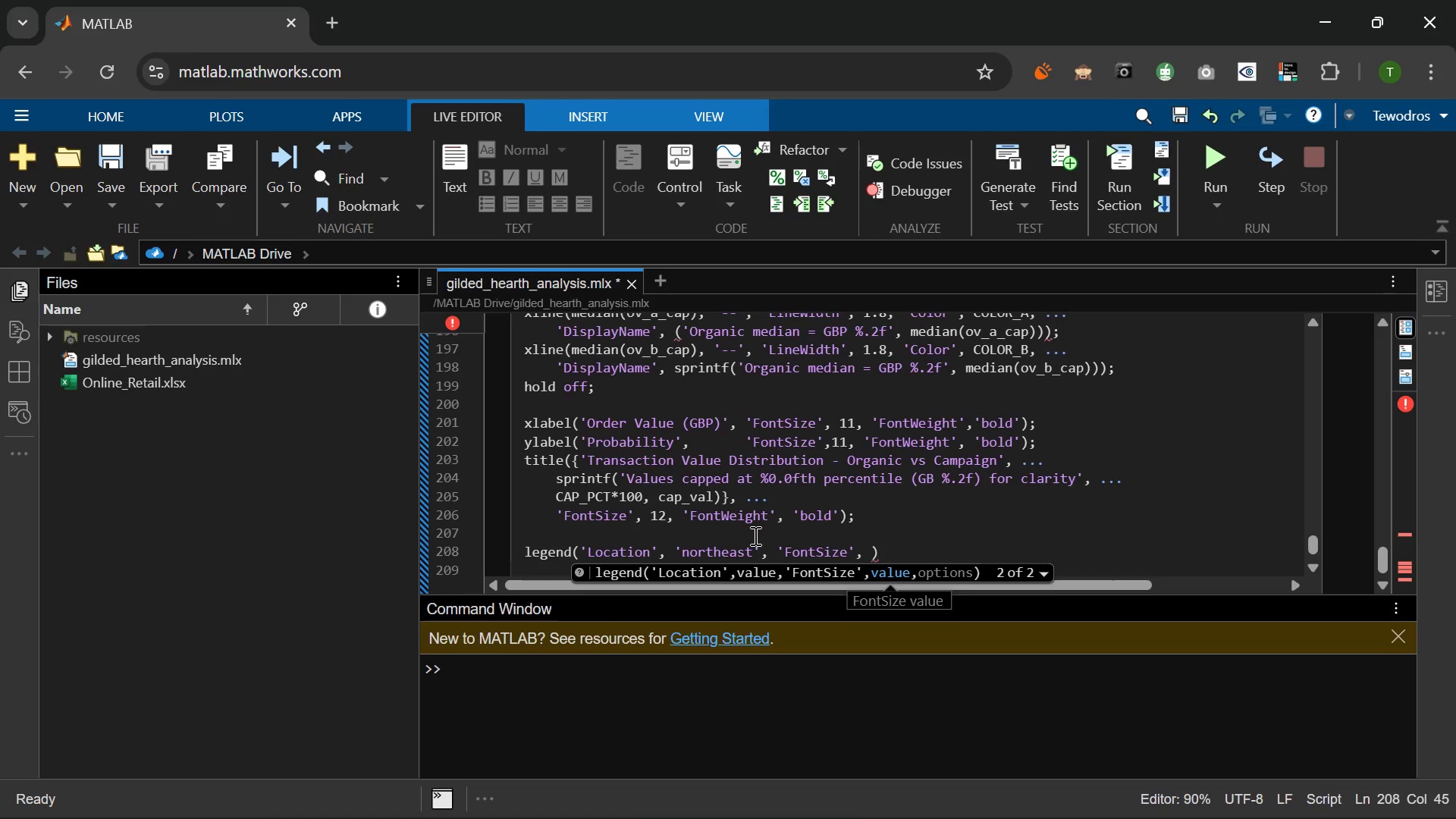 
key(9)
 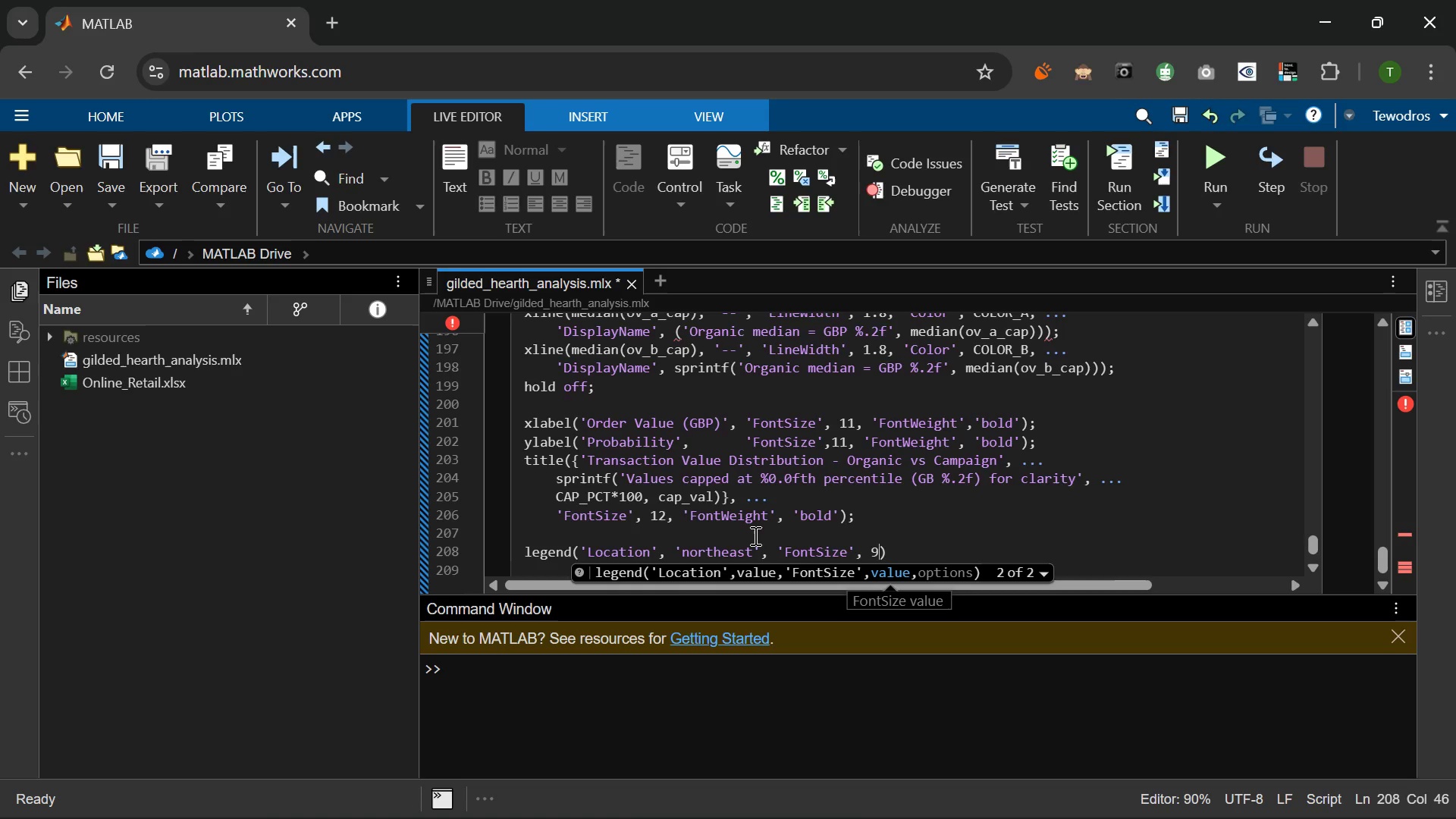 
key(ArrowRight)
 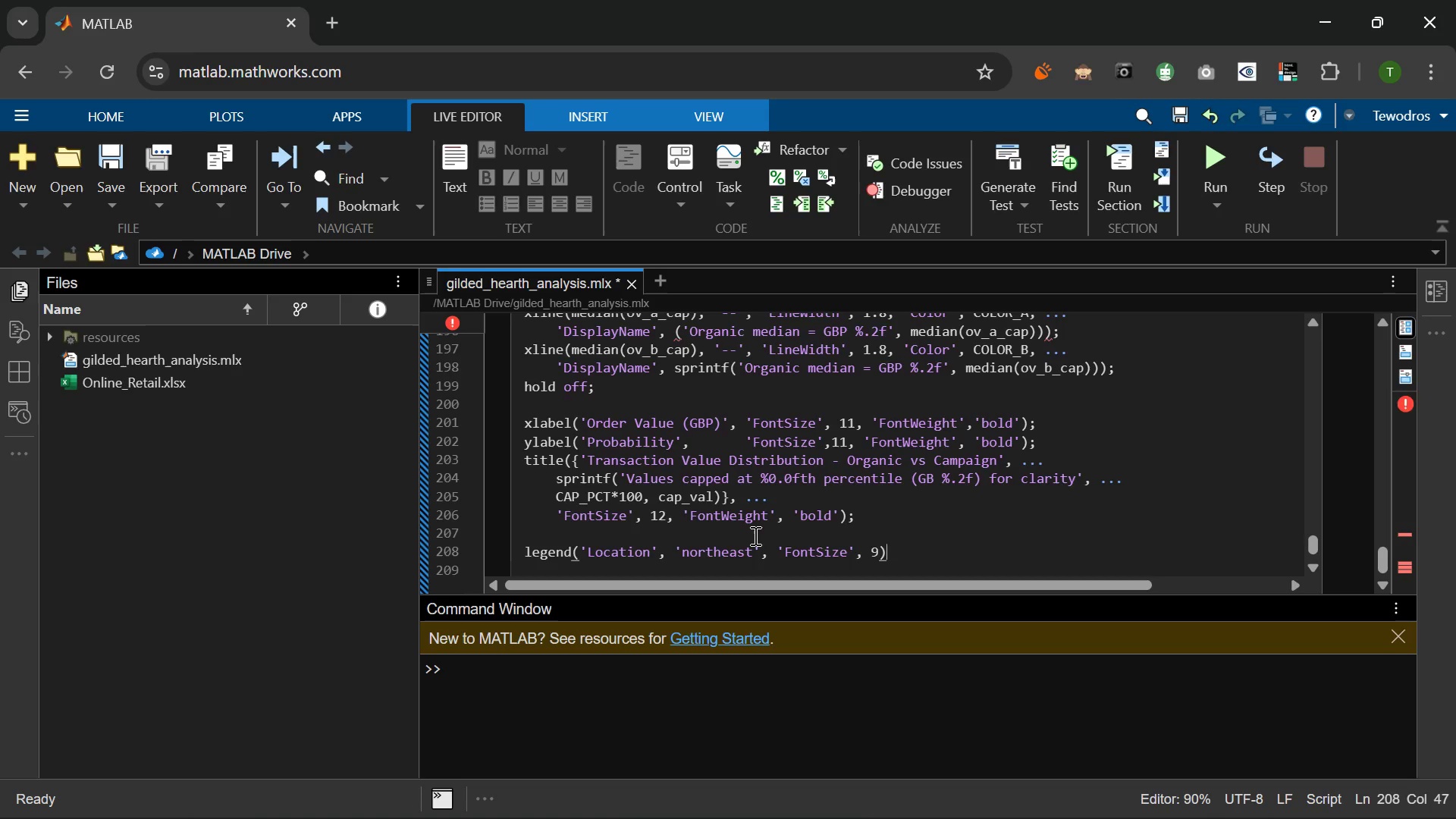 
key(Semicolon)
 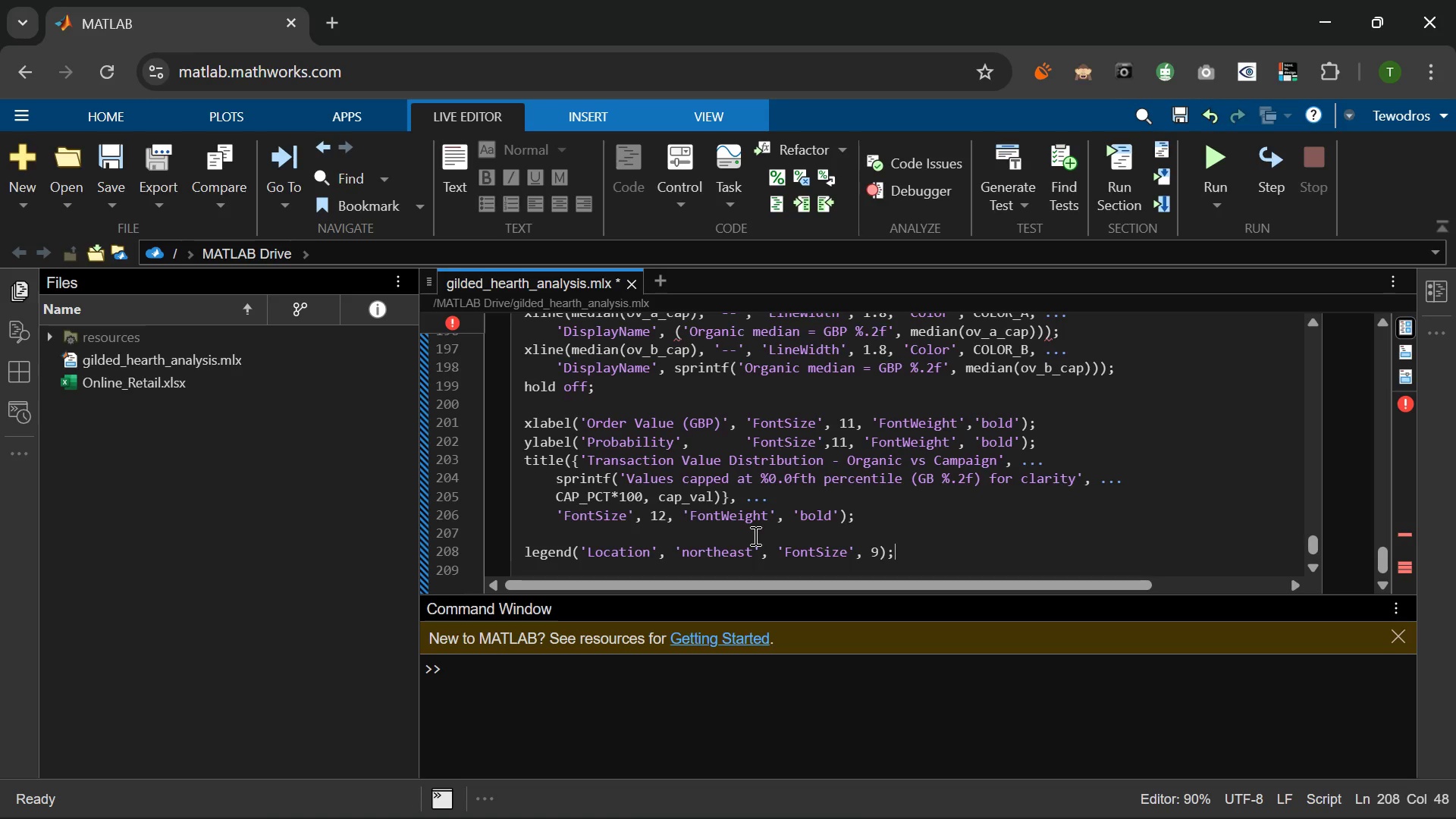 
key(Enter)
 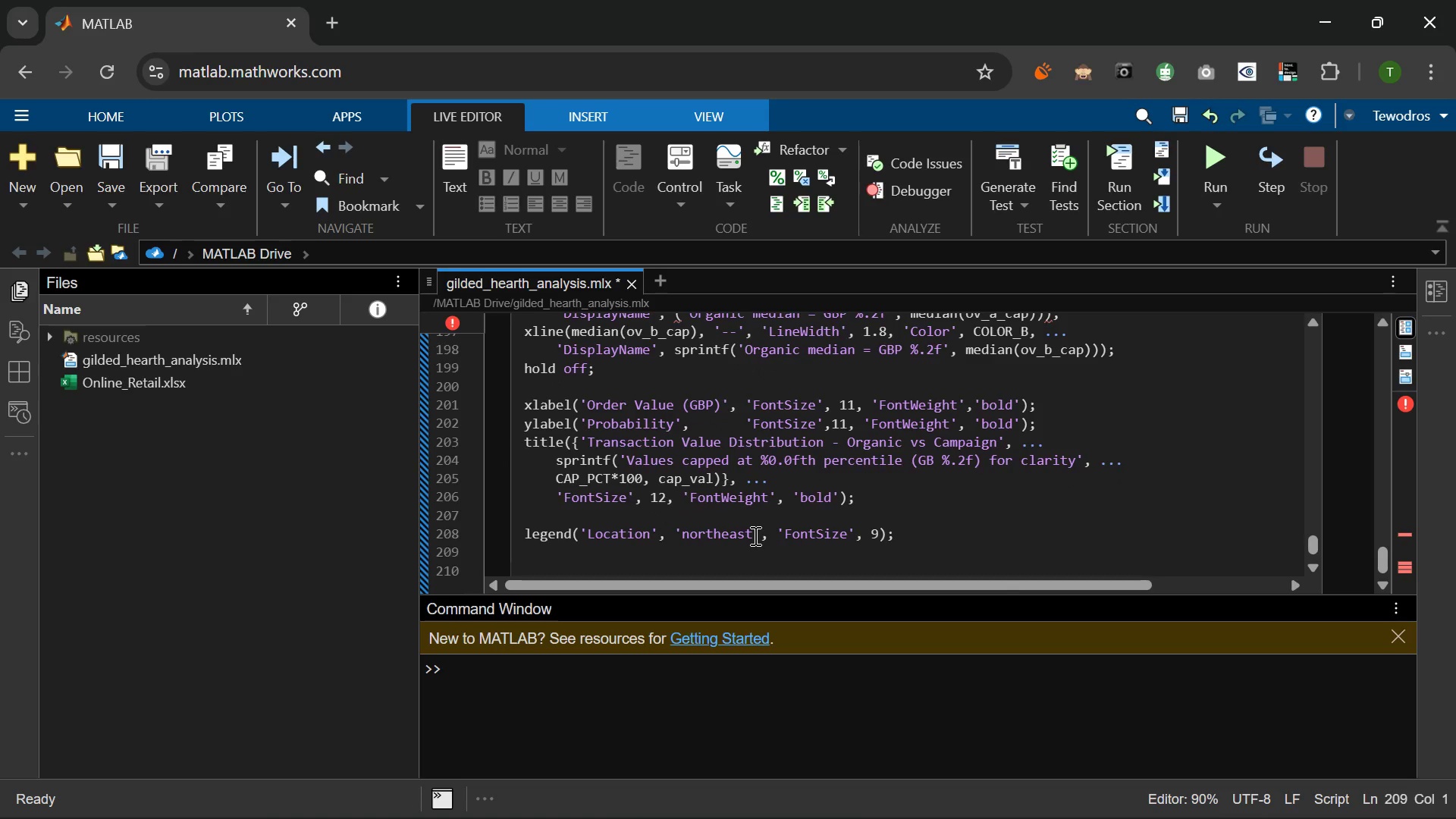 
type(grid on; box on;)
 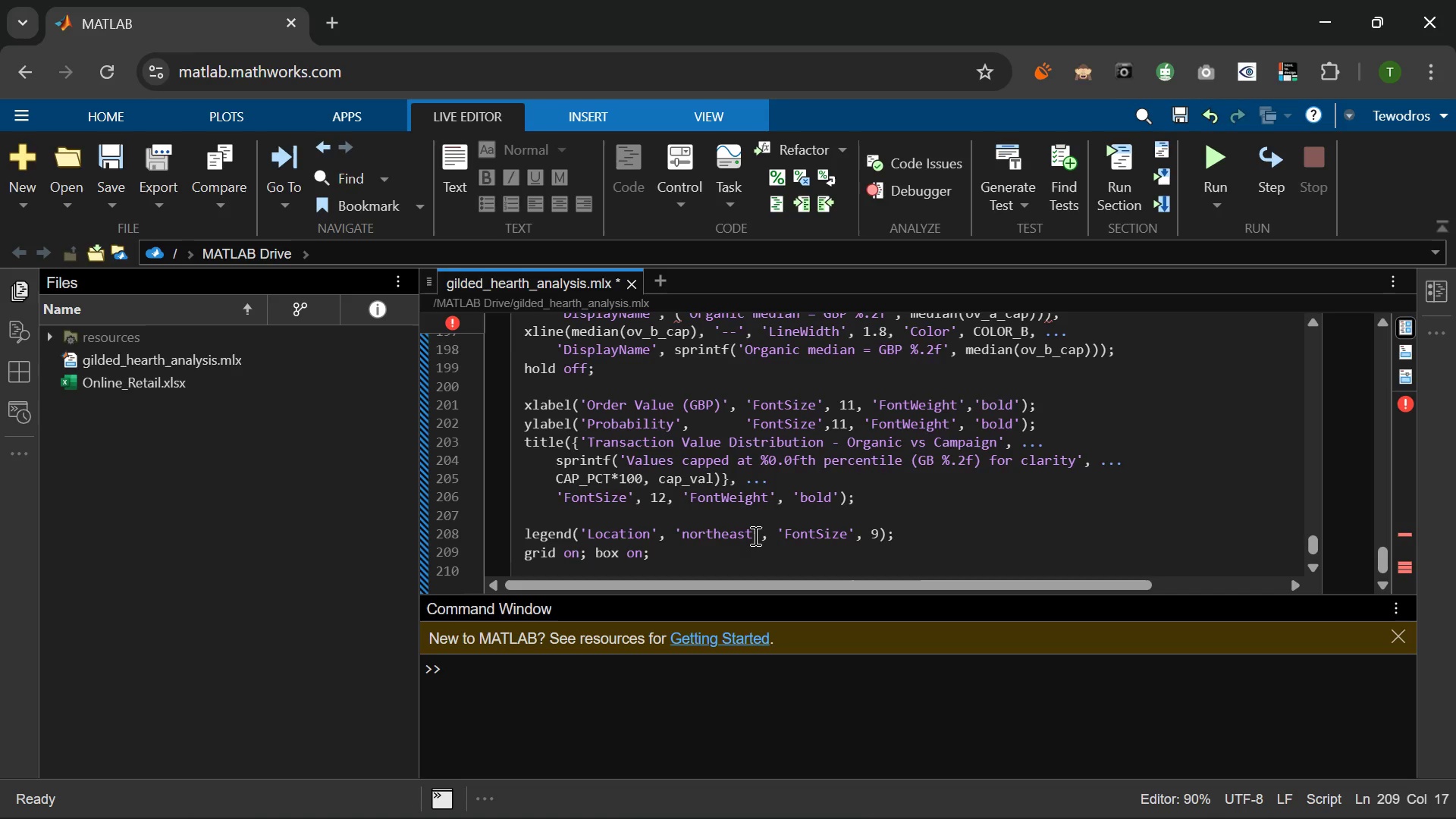 
key(Enter)
 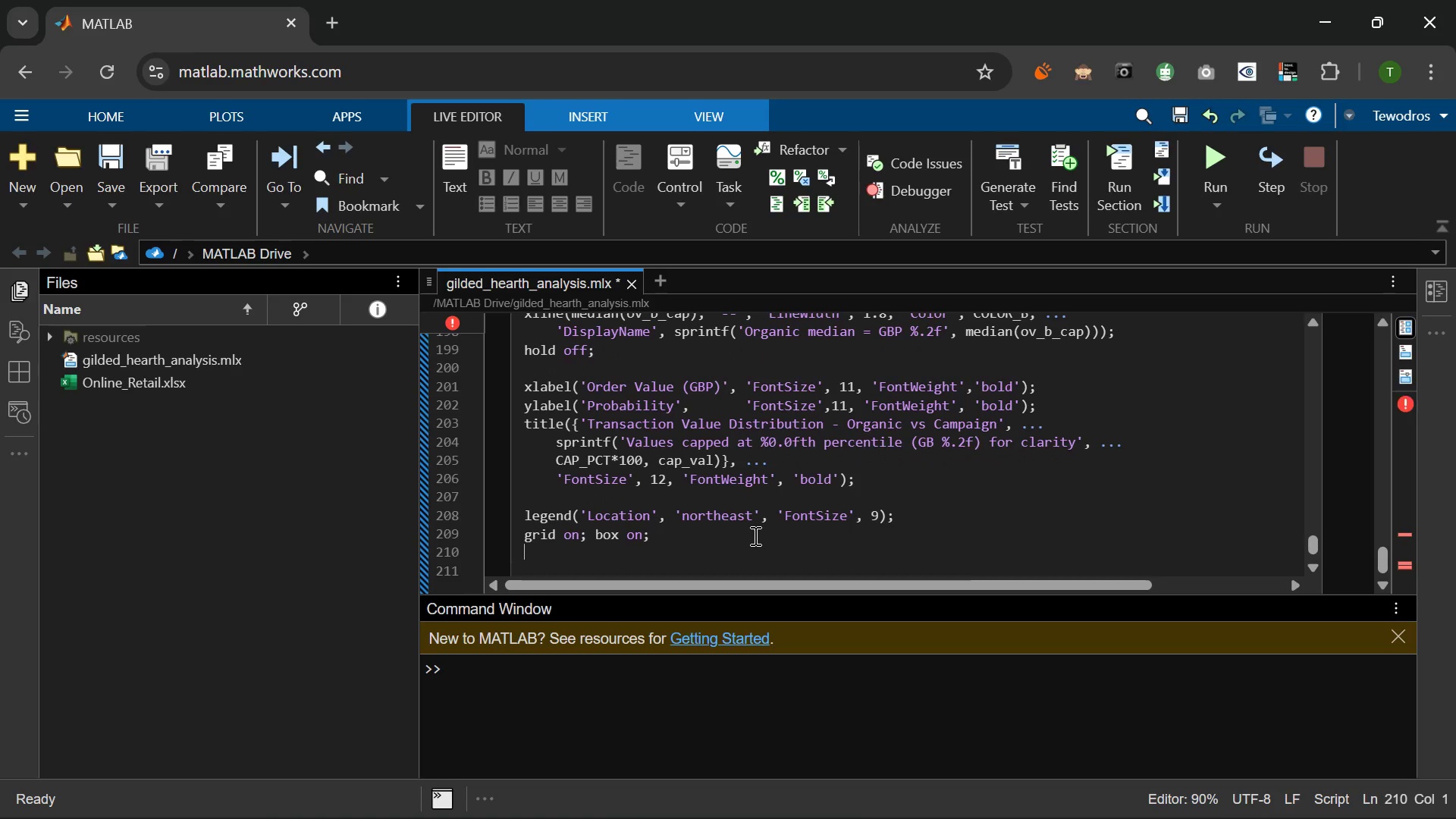 
key(Enter)
 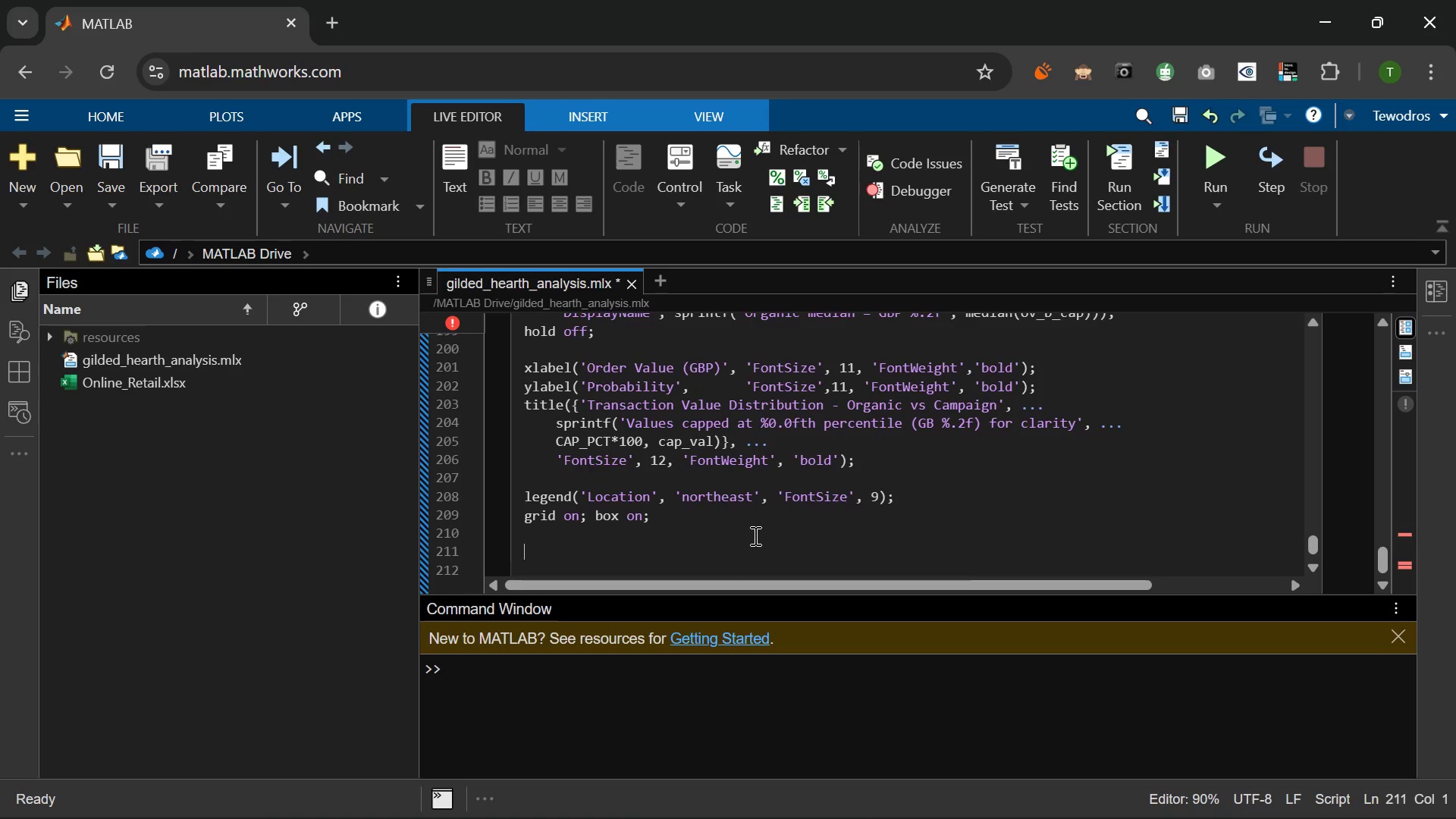 
type(saveas(gcf)
 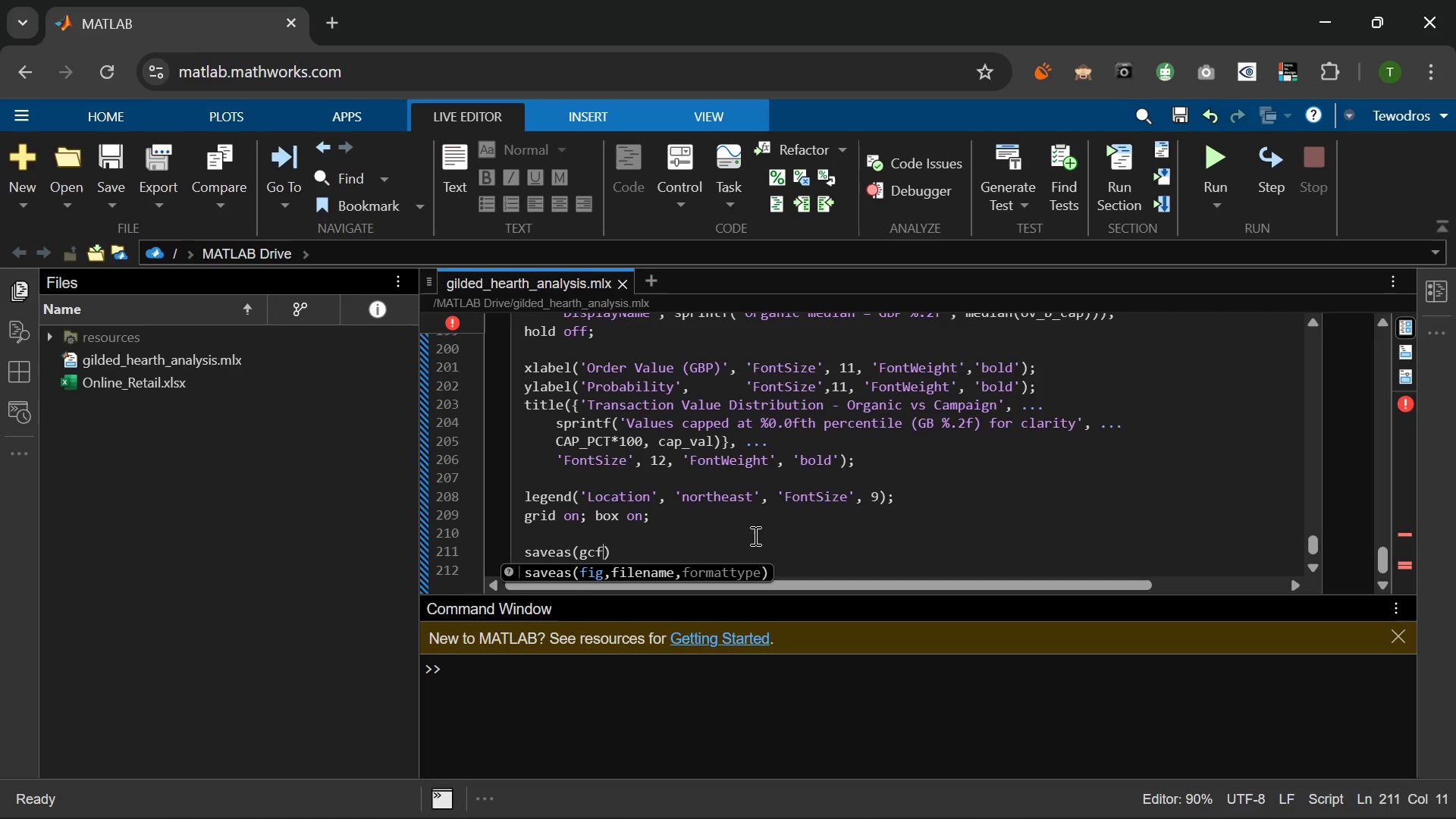 
wait(18.44)
 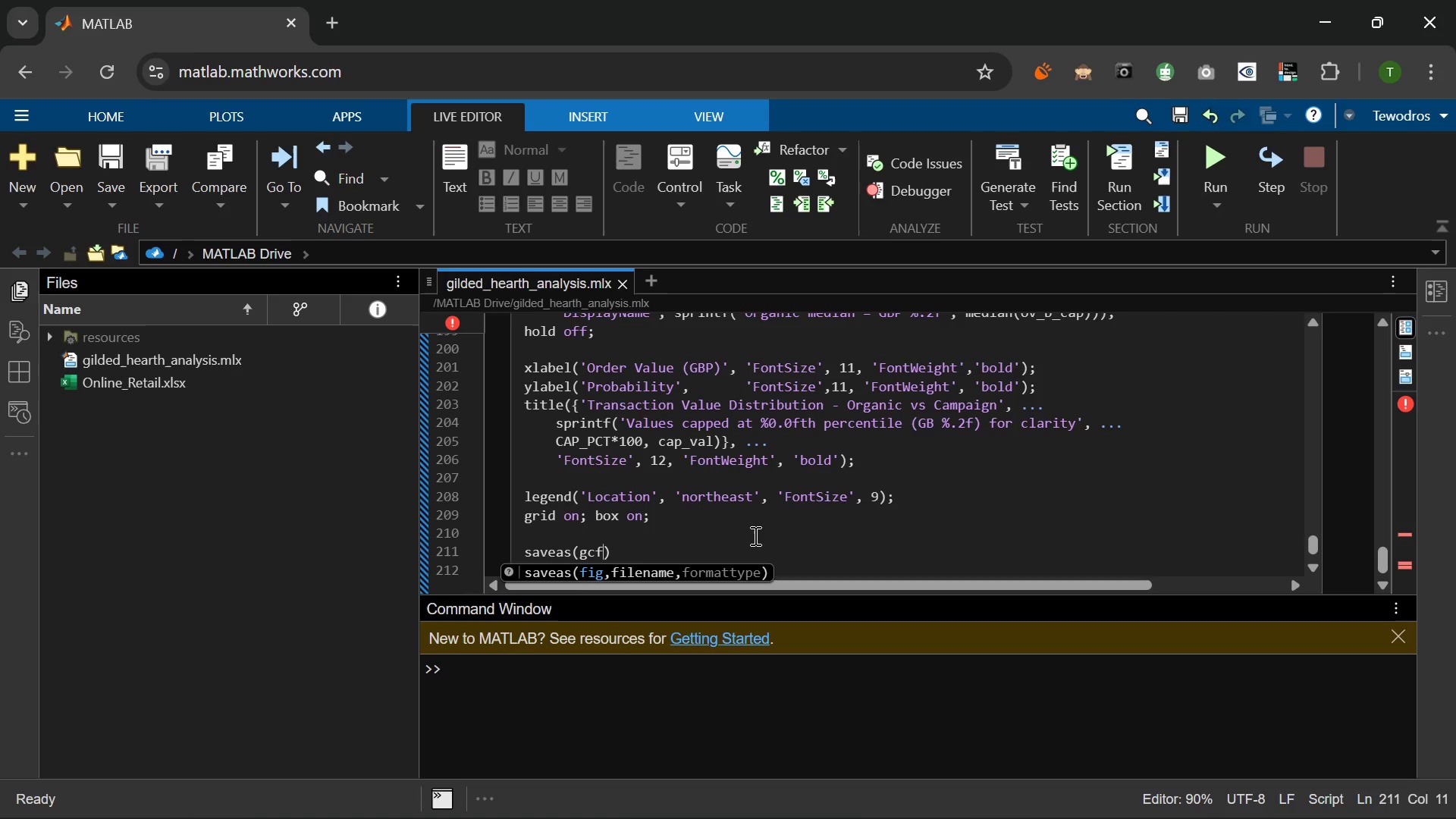 
type(, 'fig2_histogram.png)
 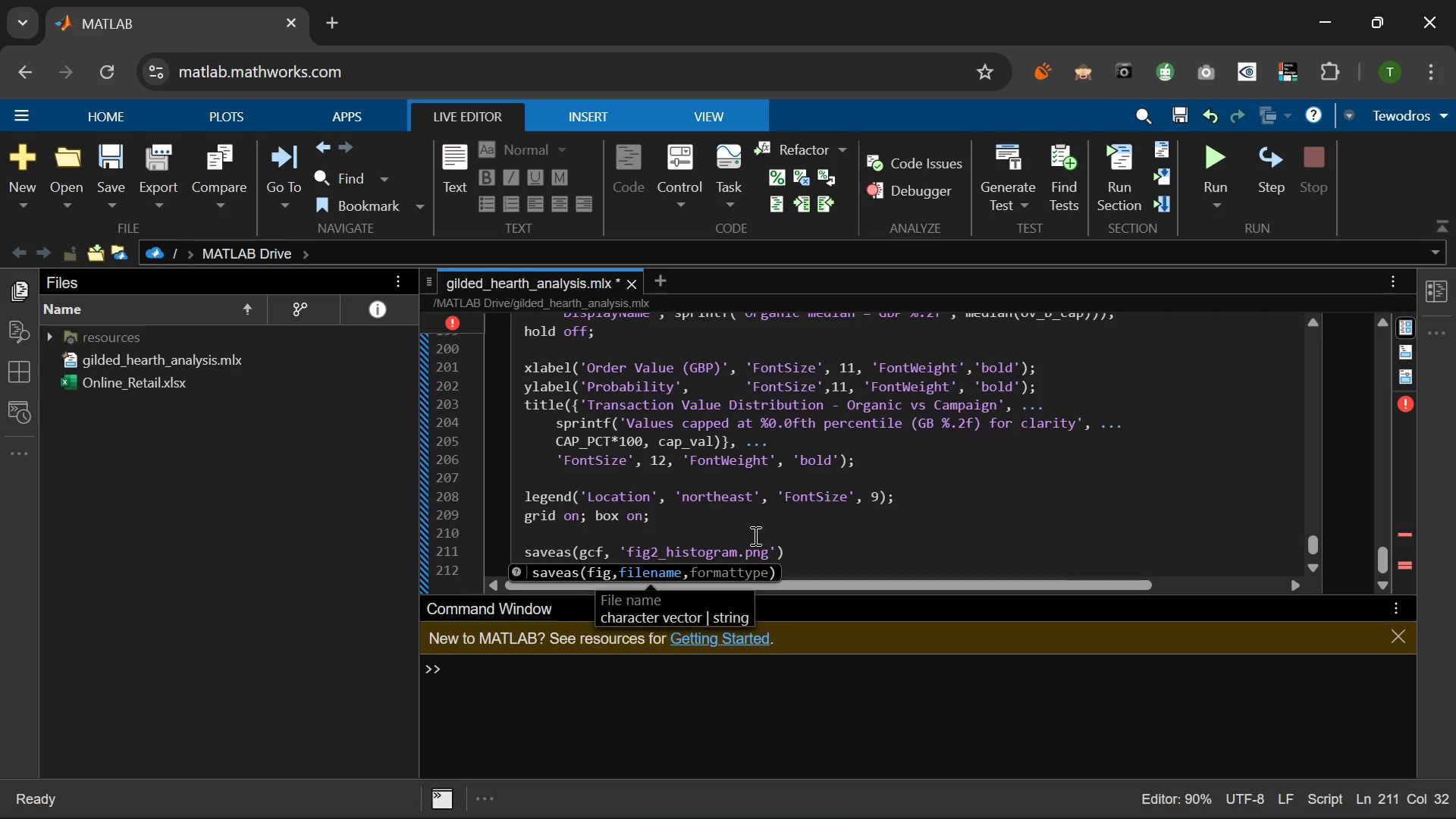 
key(ArrowRight)
 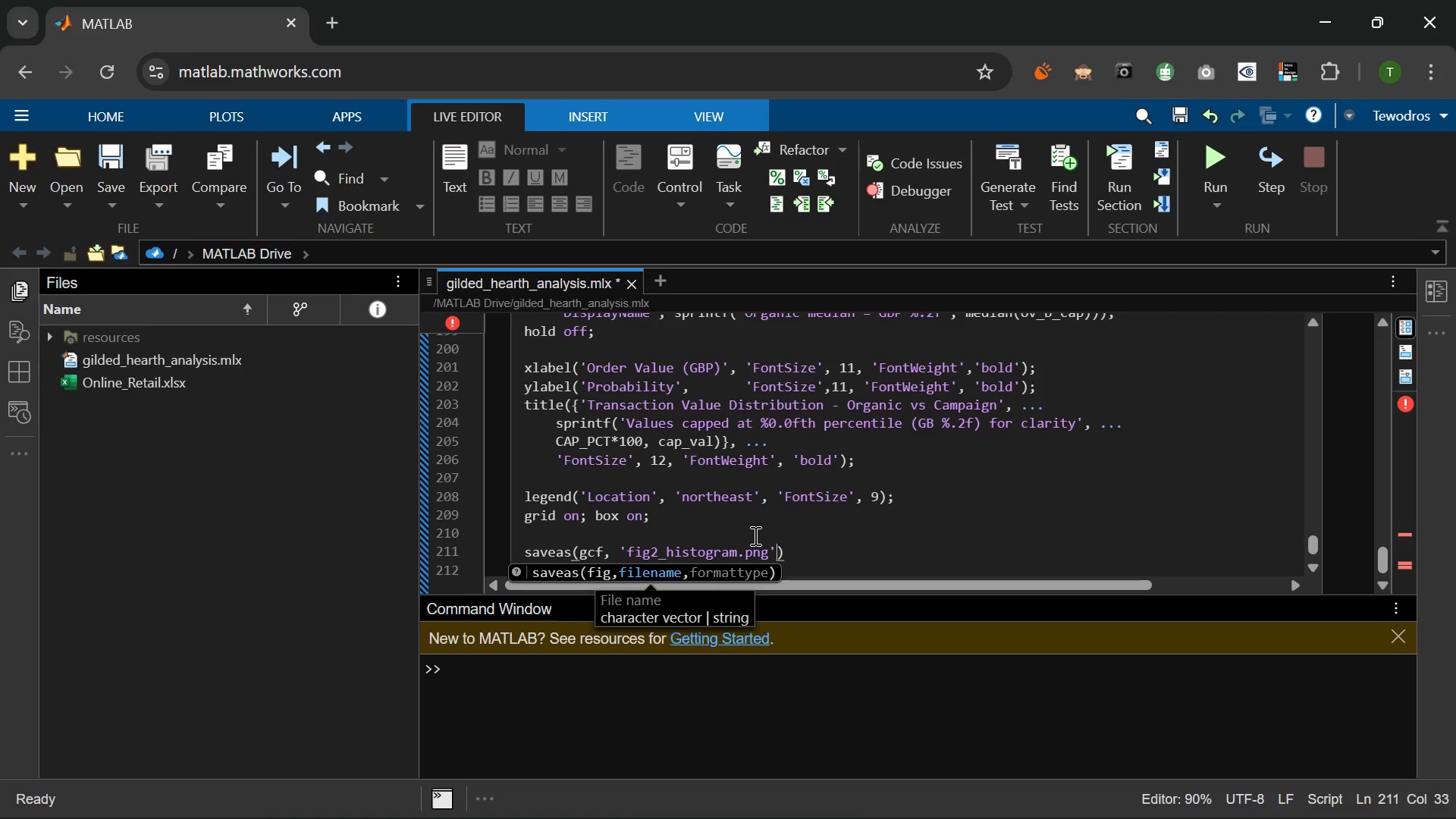 
key(ArrowRight)
 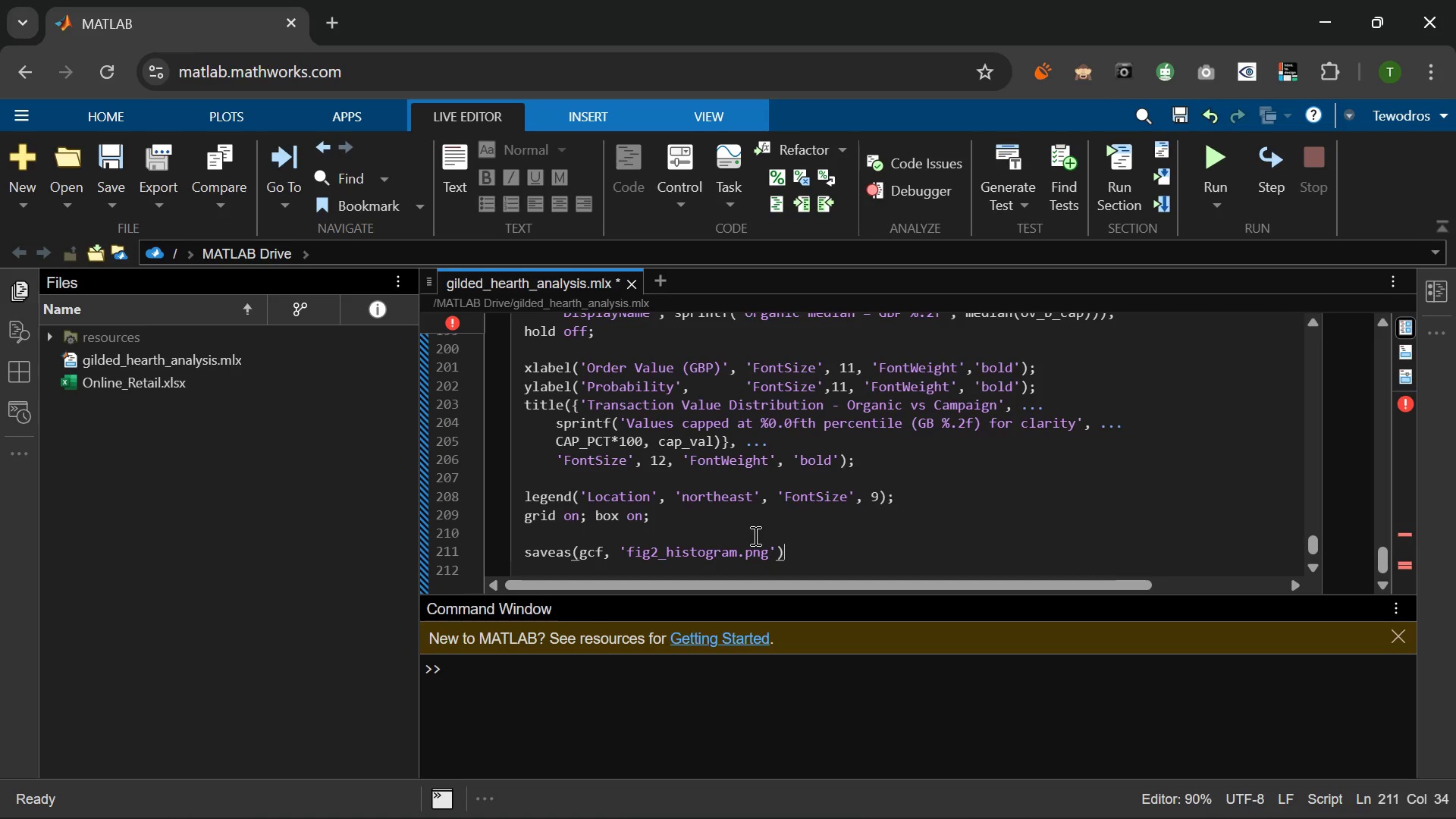 
key(Semicolon)
 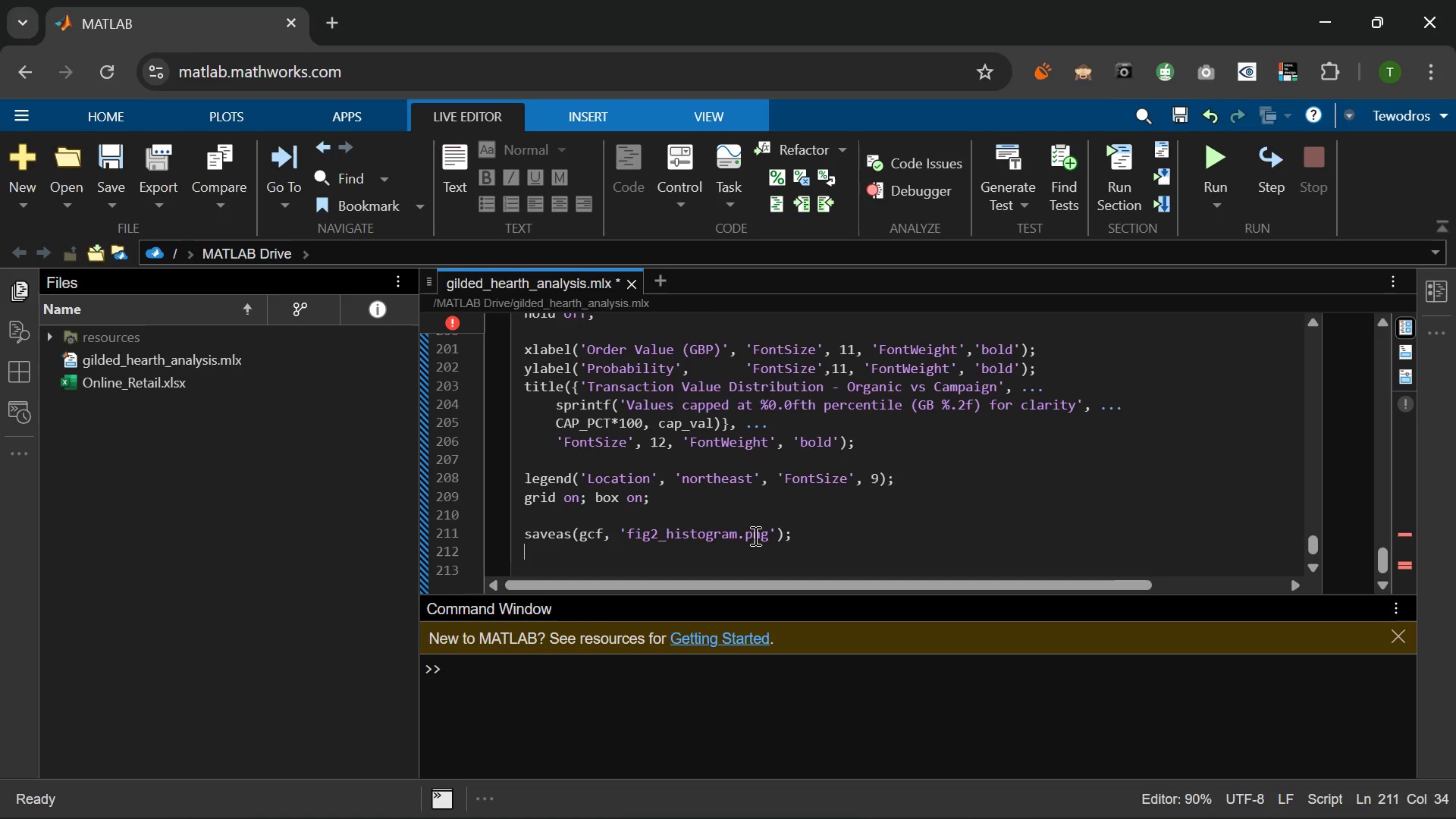 
key(Enter)
 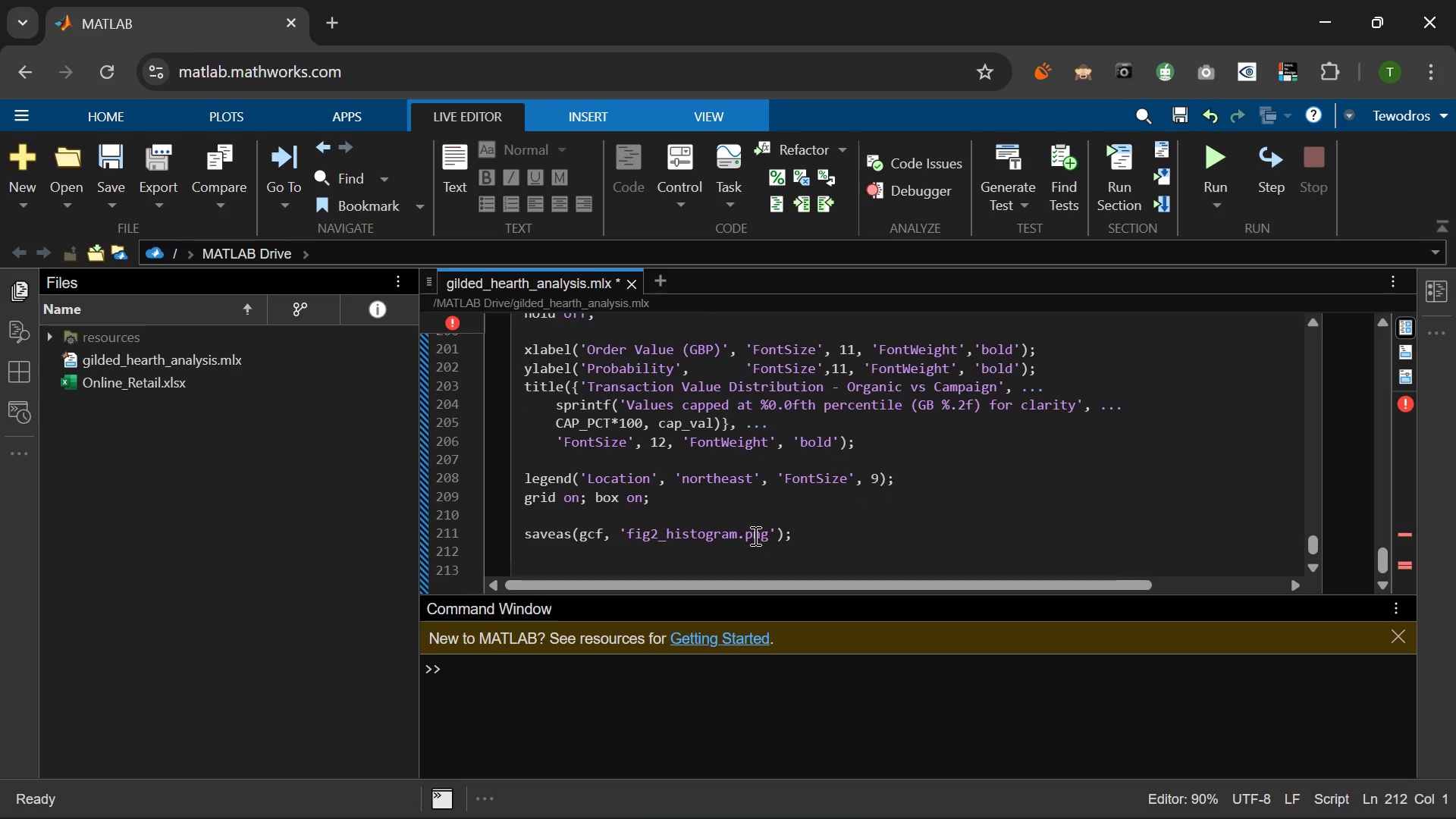 
type(fprintf('Figure 2 saved: fig2_histogram.pnd)
key(Backspace)
type(g\n)
 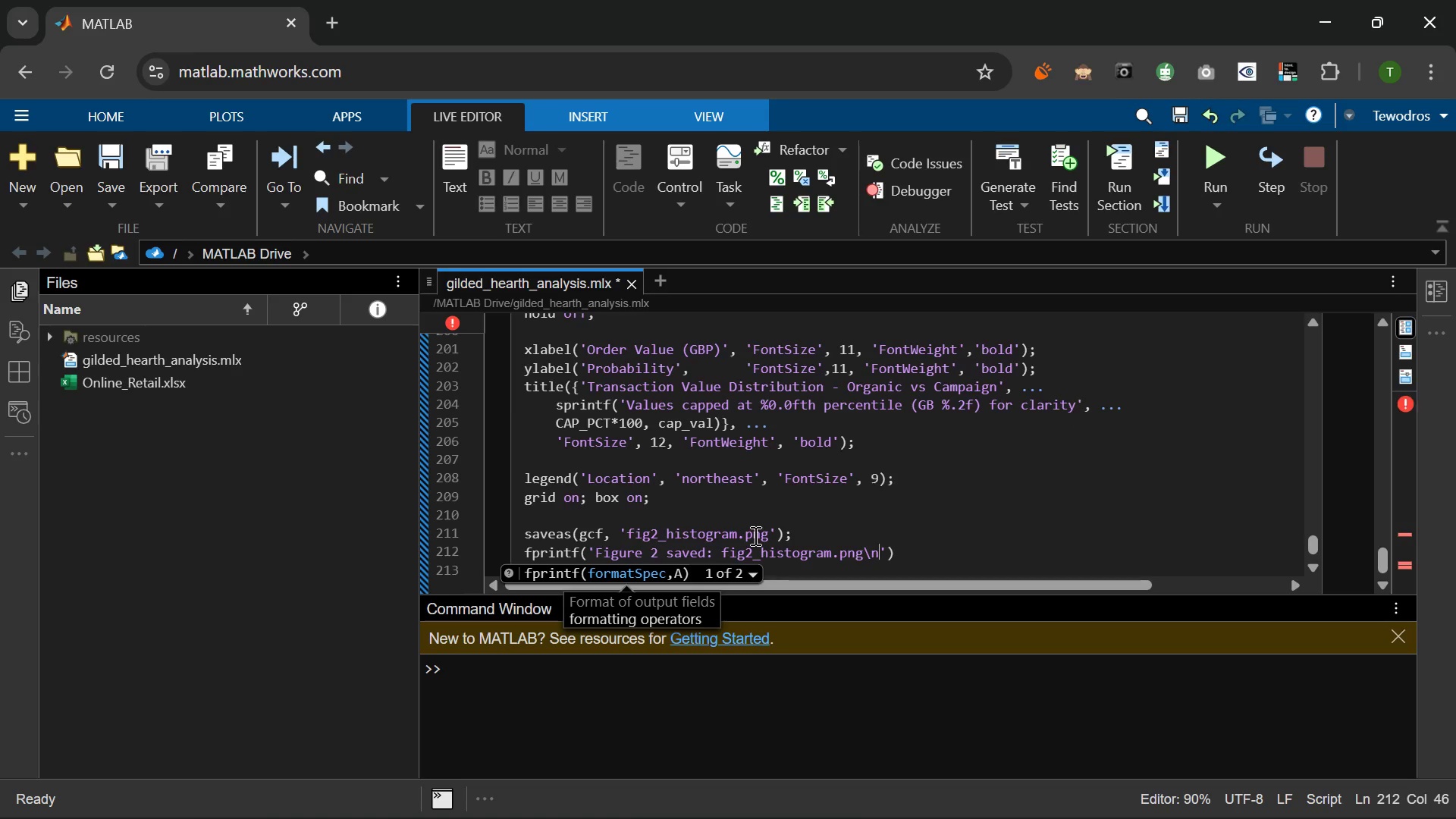 
key(ArrowRight)
 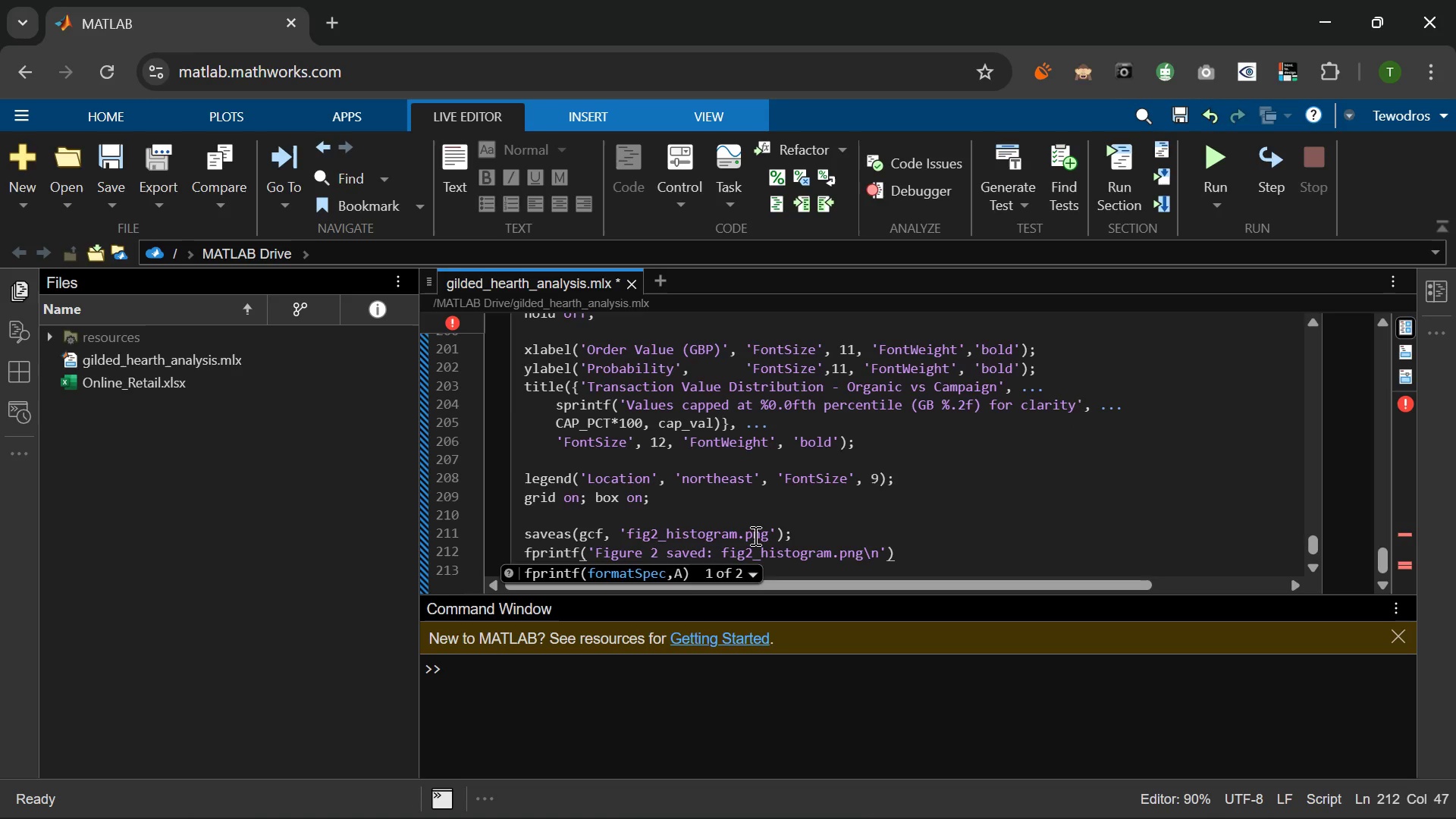 
key(ArrowRight)
 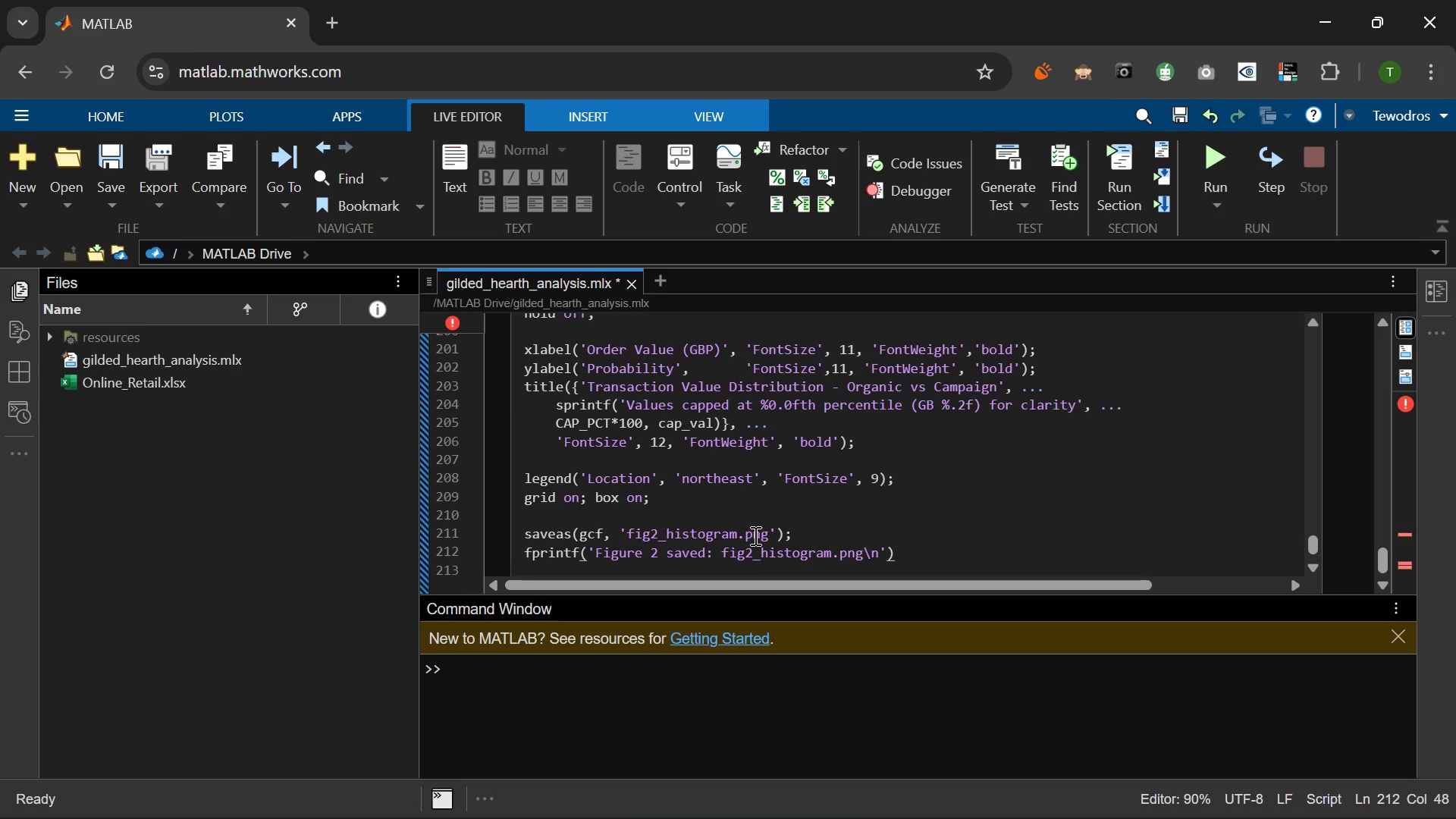 
key(Semicolon)
 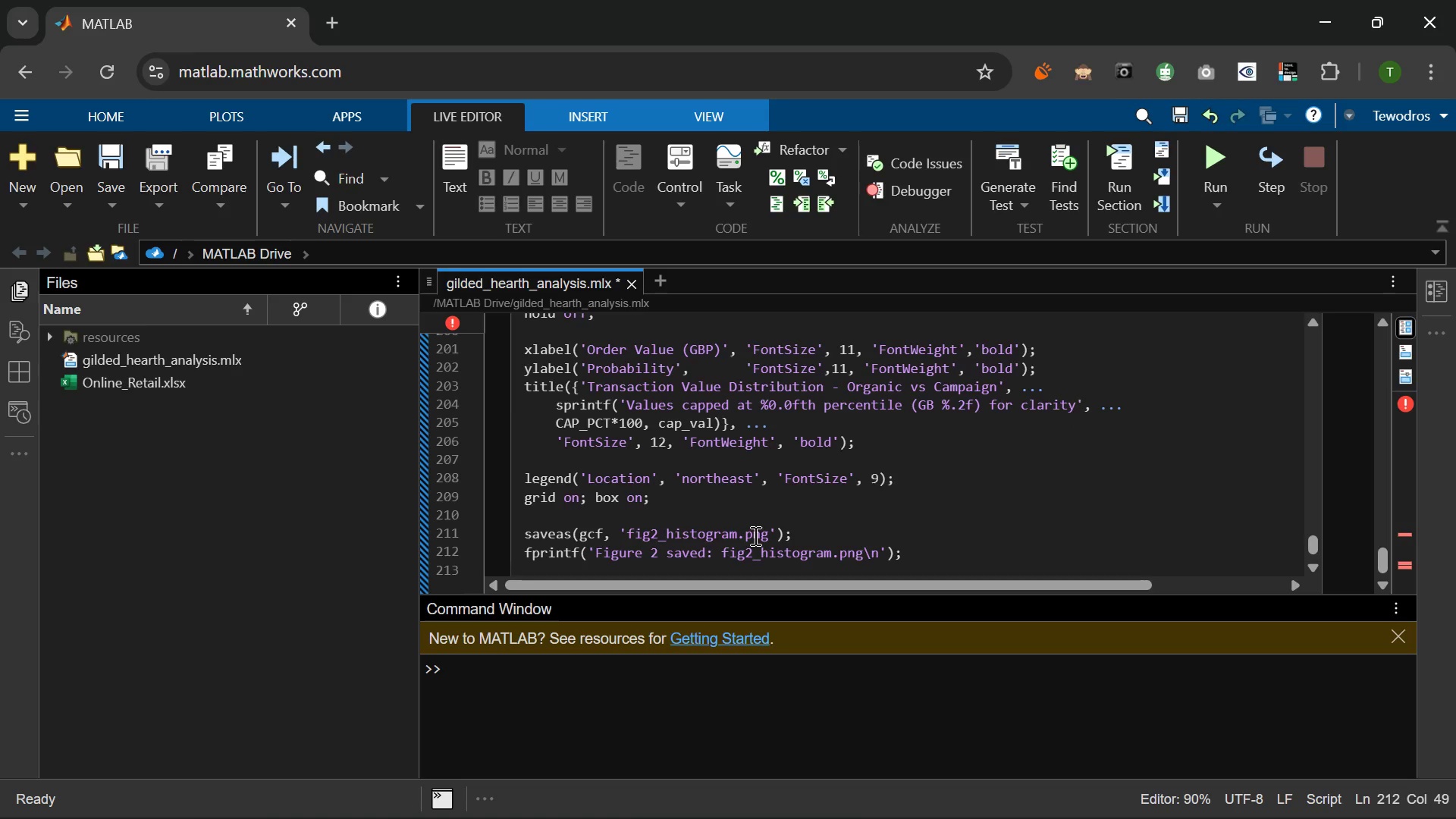 
key(Enter)
 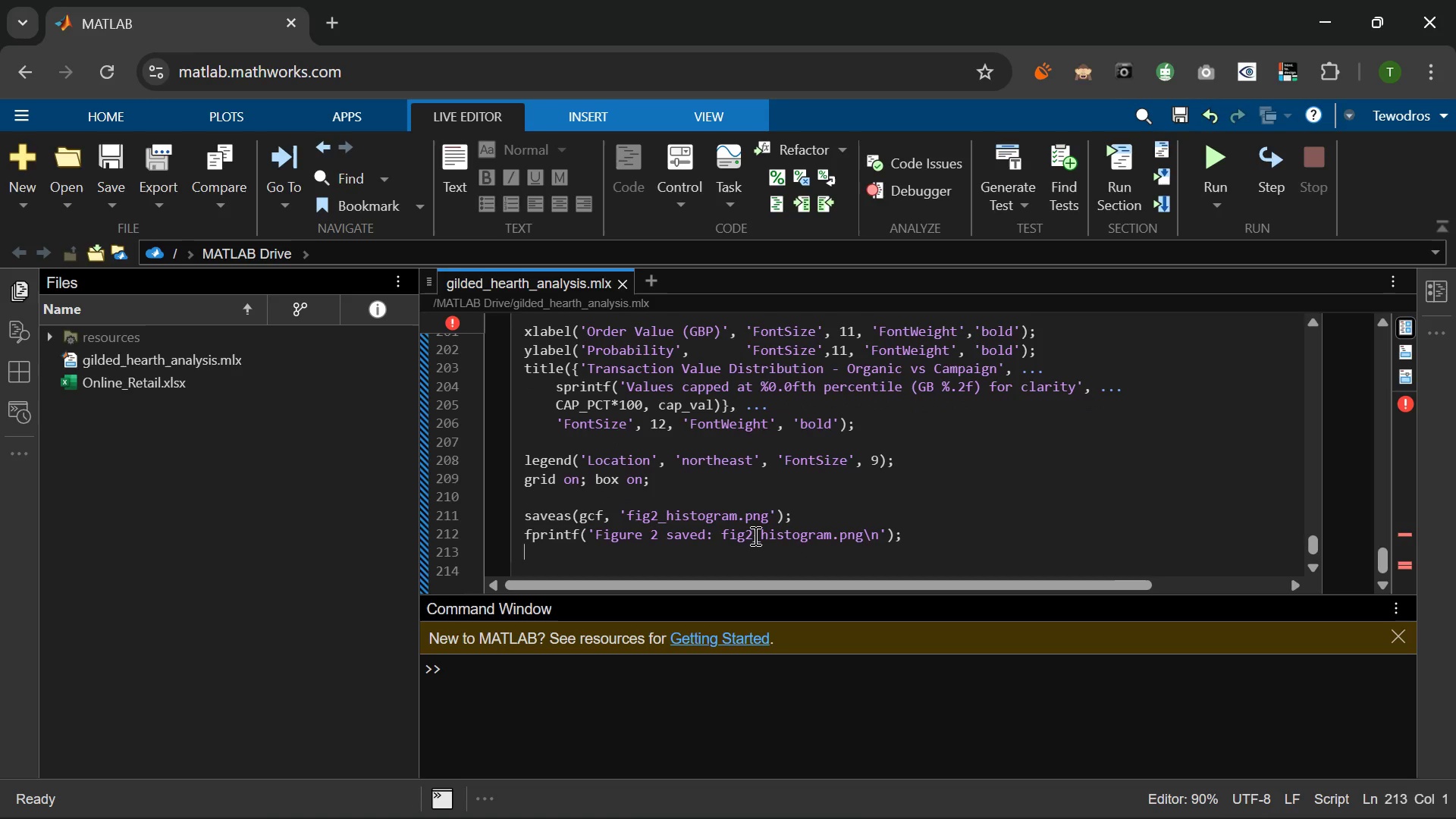 
key(Enter)
 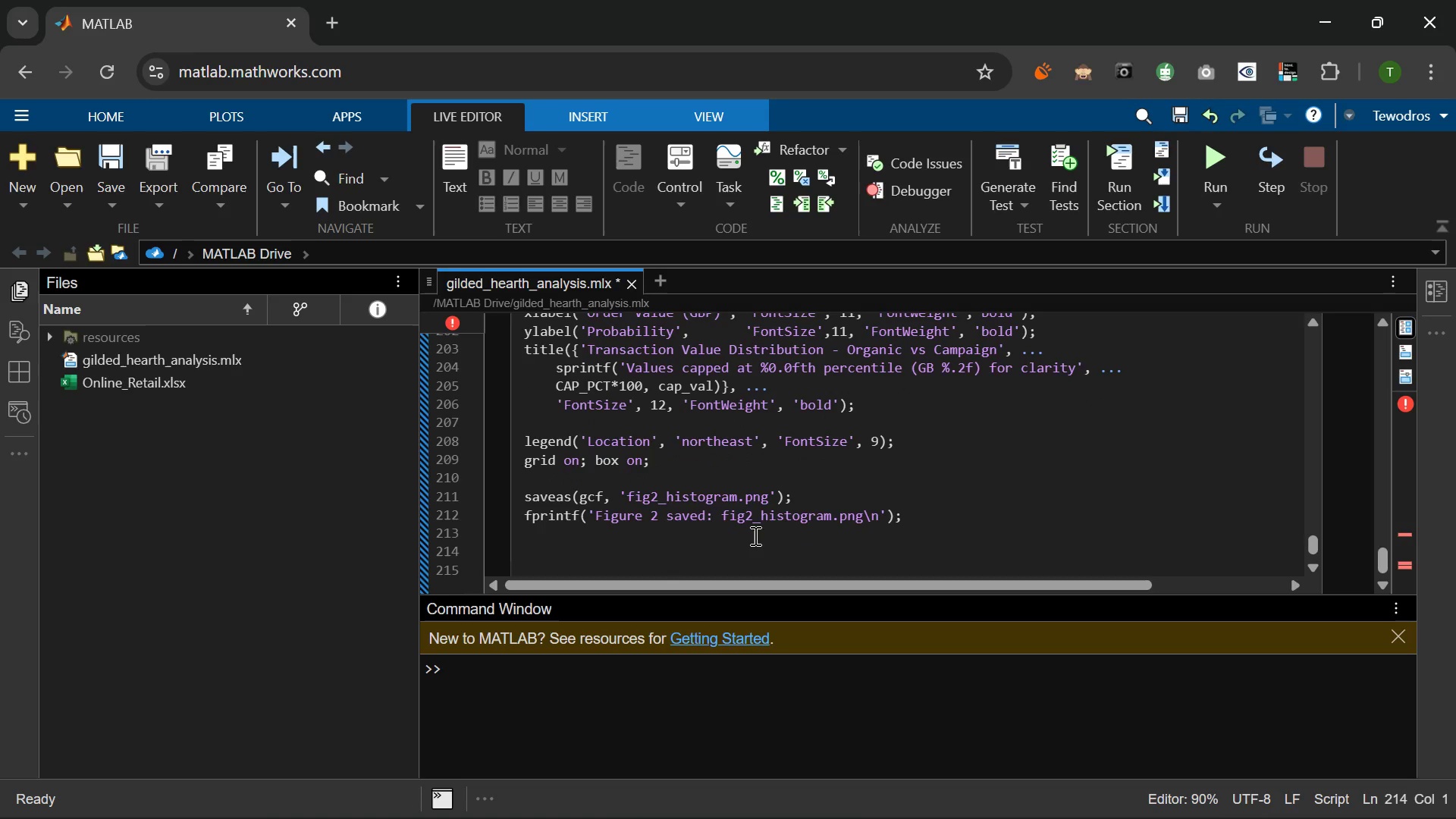 
type(%% 10. Final Summary)
 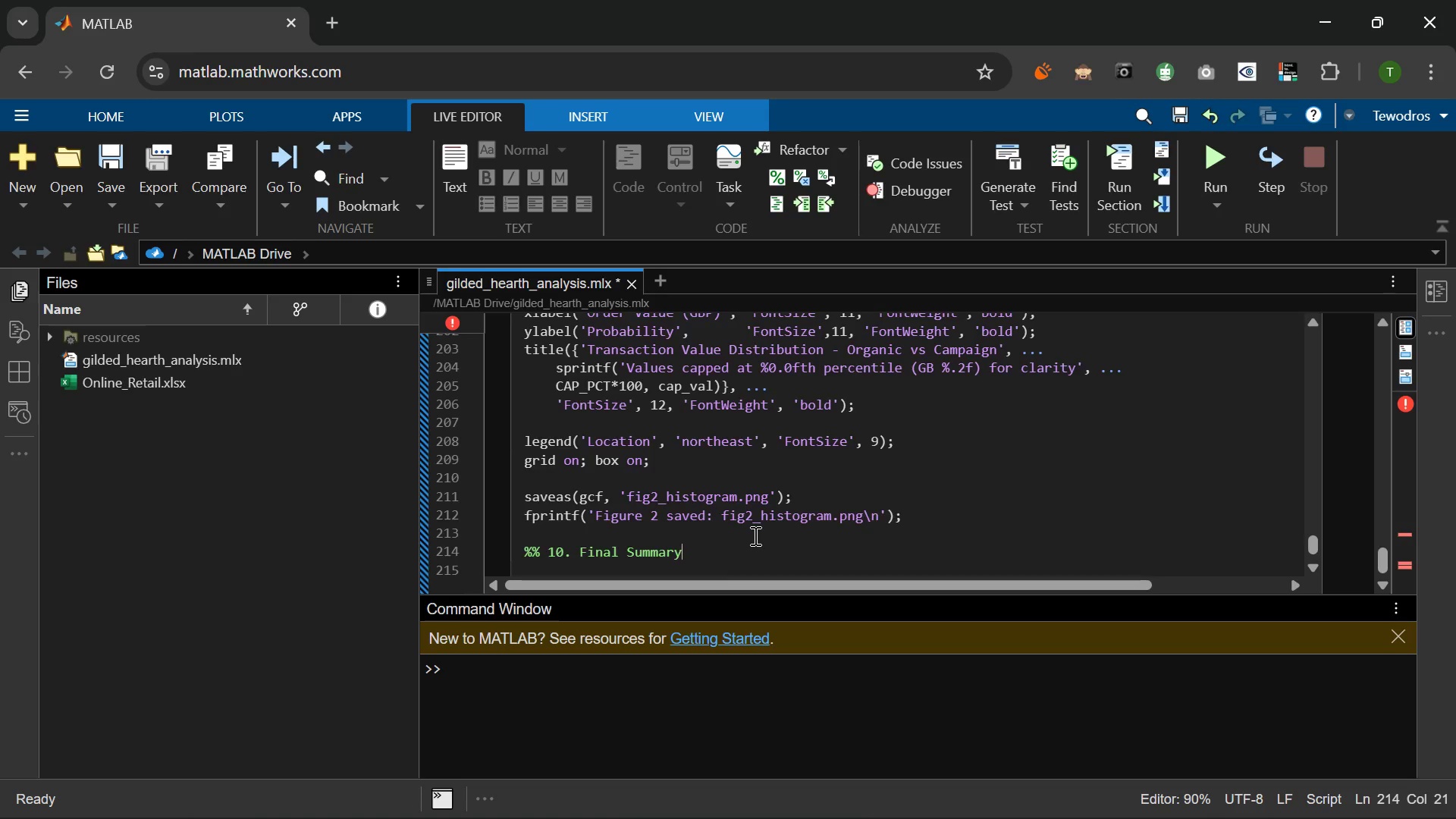 
 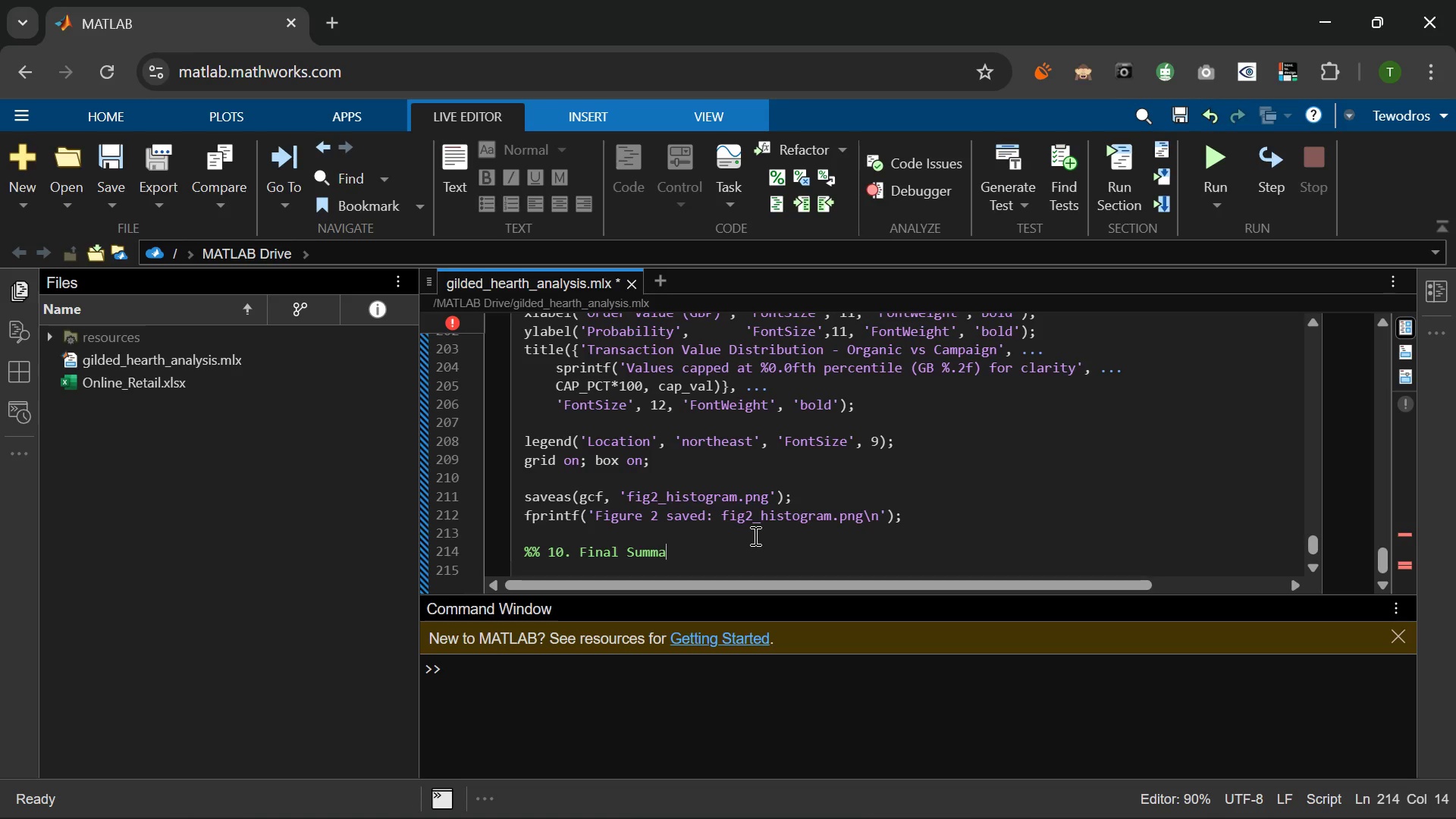 
key(Enter)
 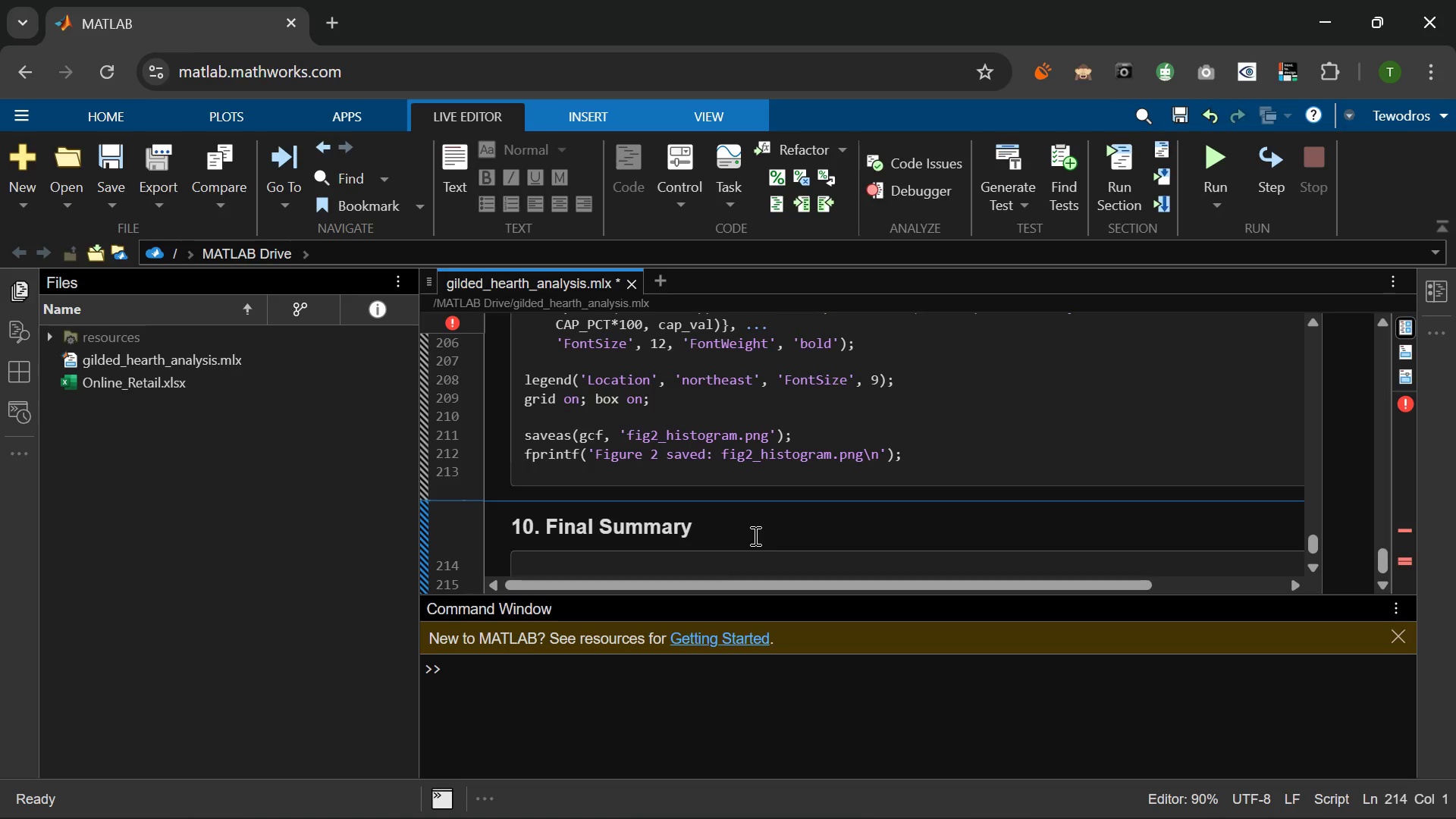 
wait(7.42)
 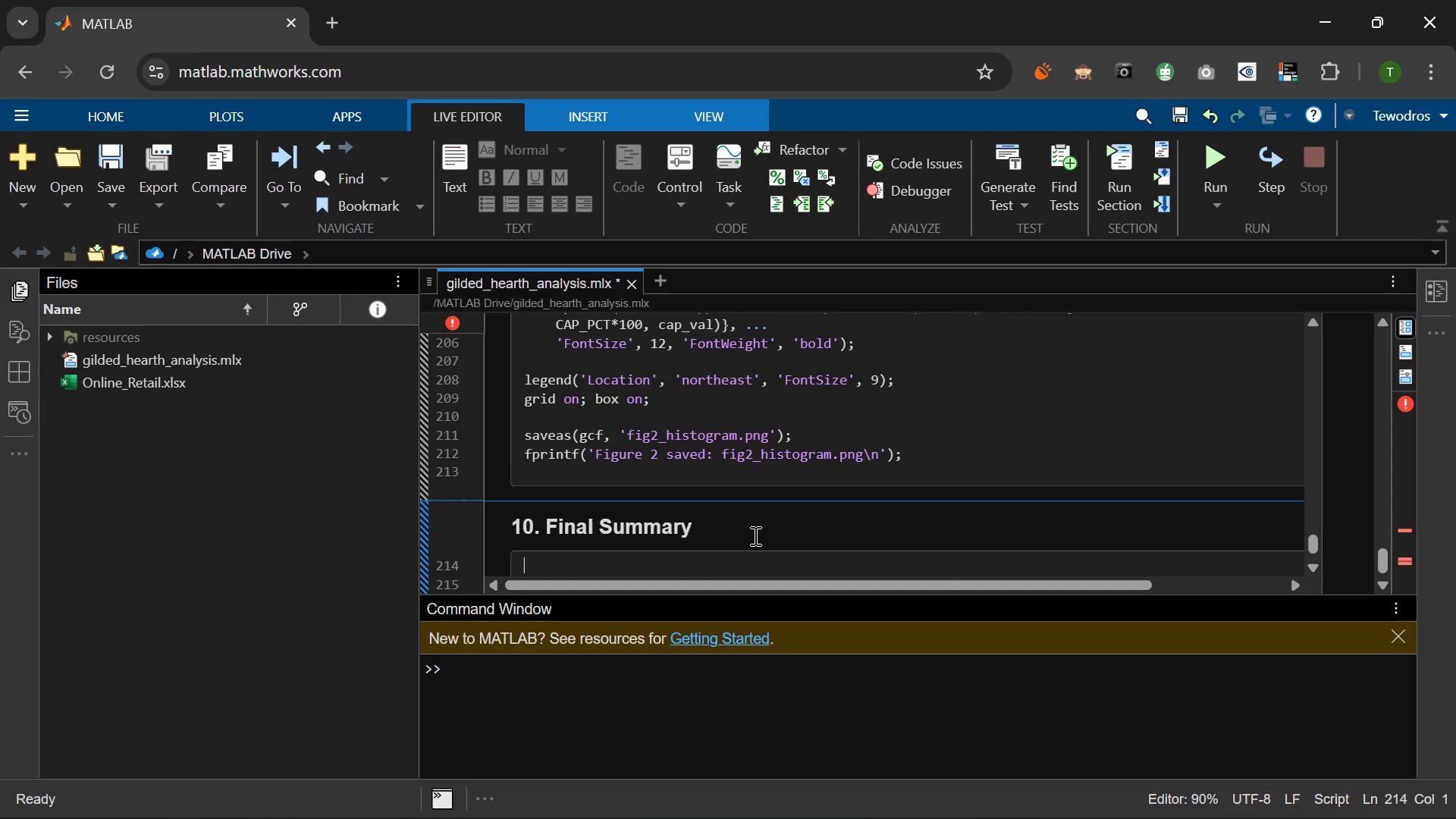 
type(fprintf(')
 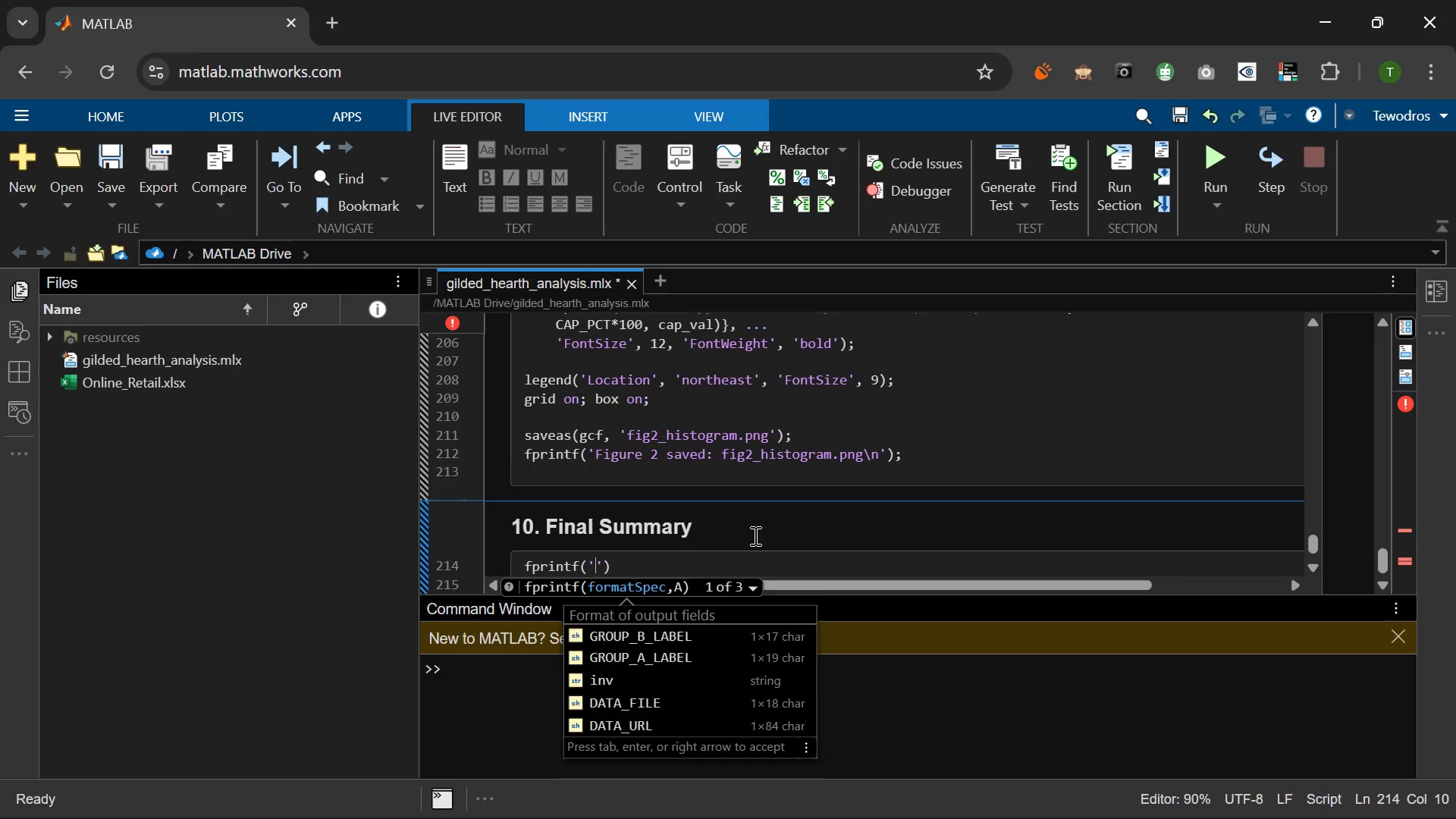 
key(N)
 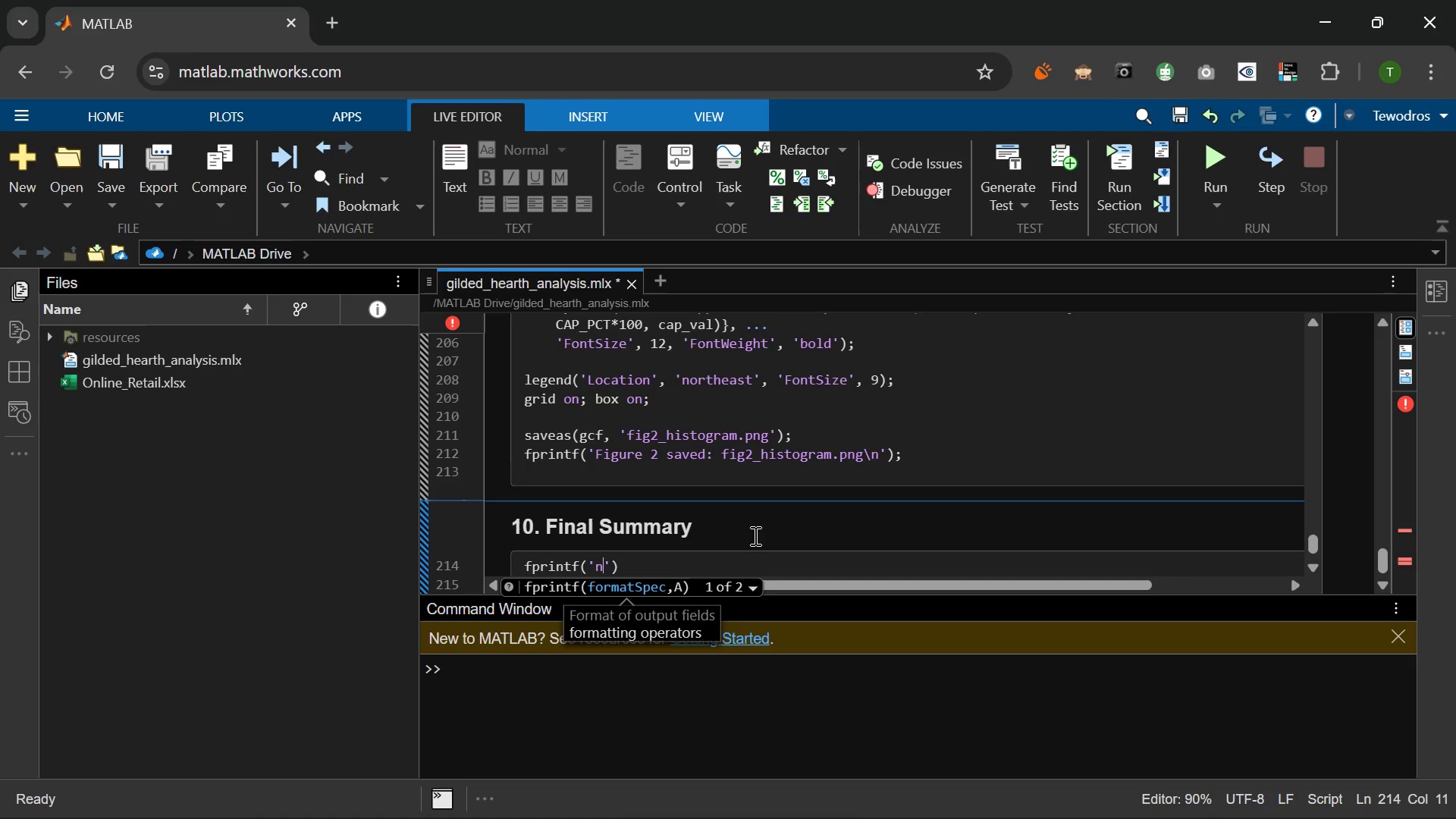 
wait(12.59)
 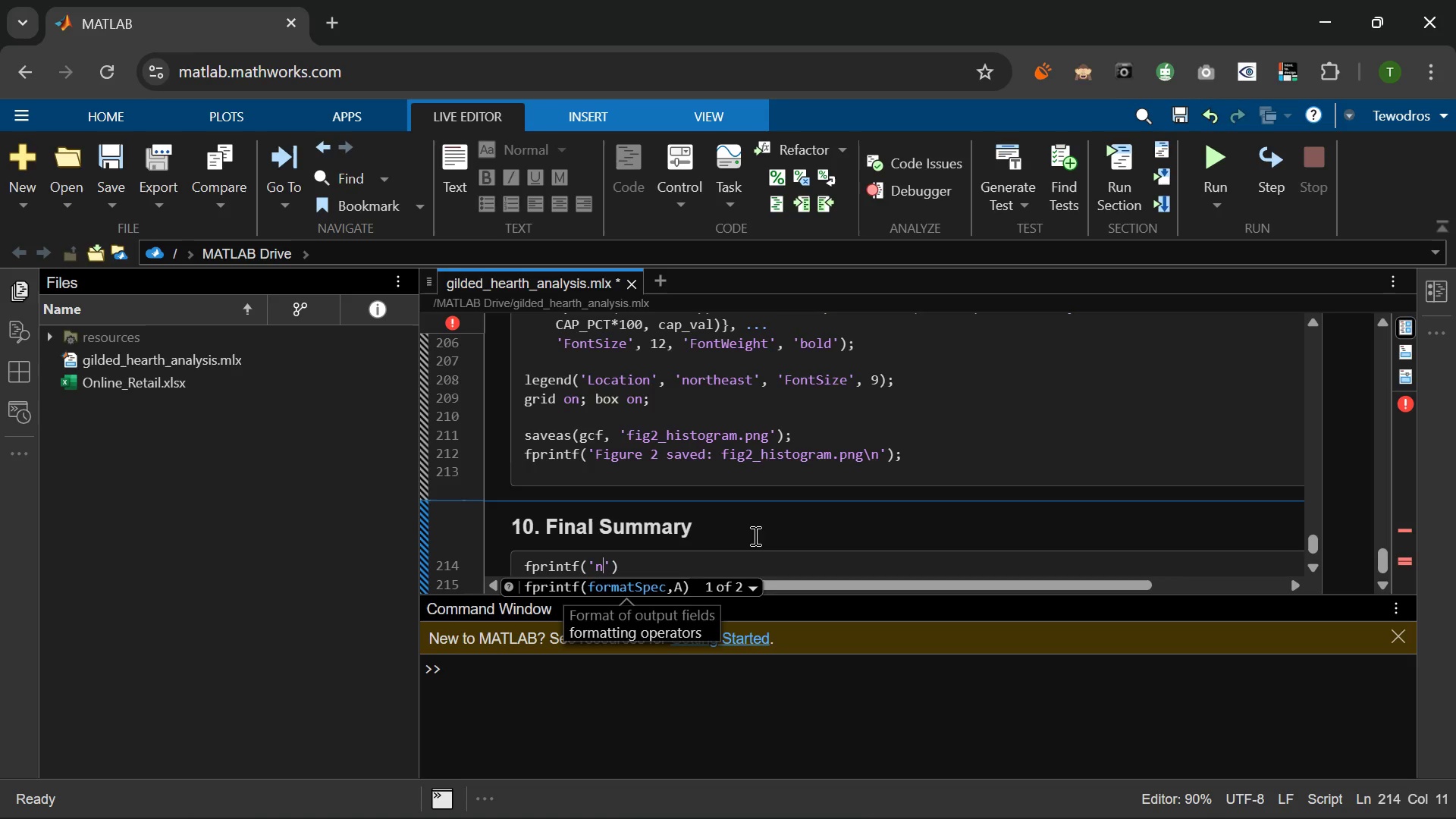 
hold_key(key=Equal, duration=1.52)
 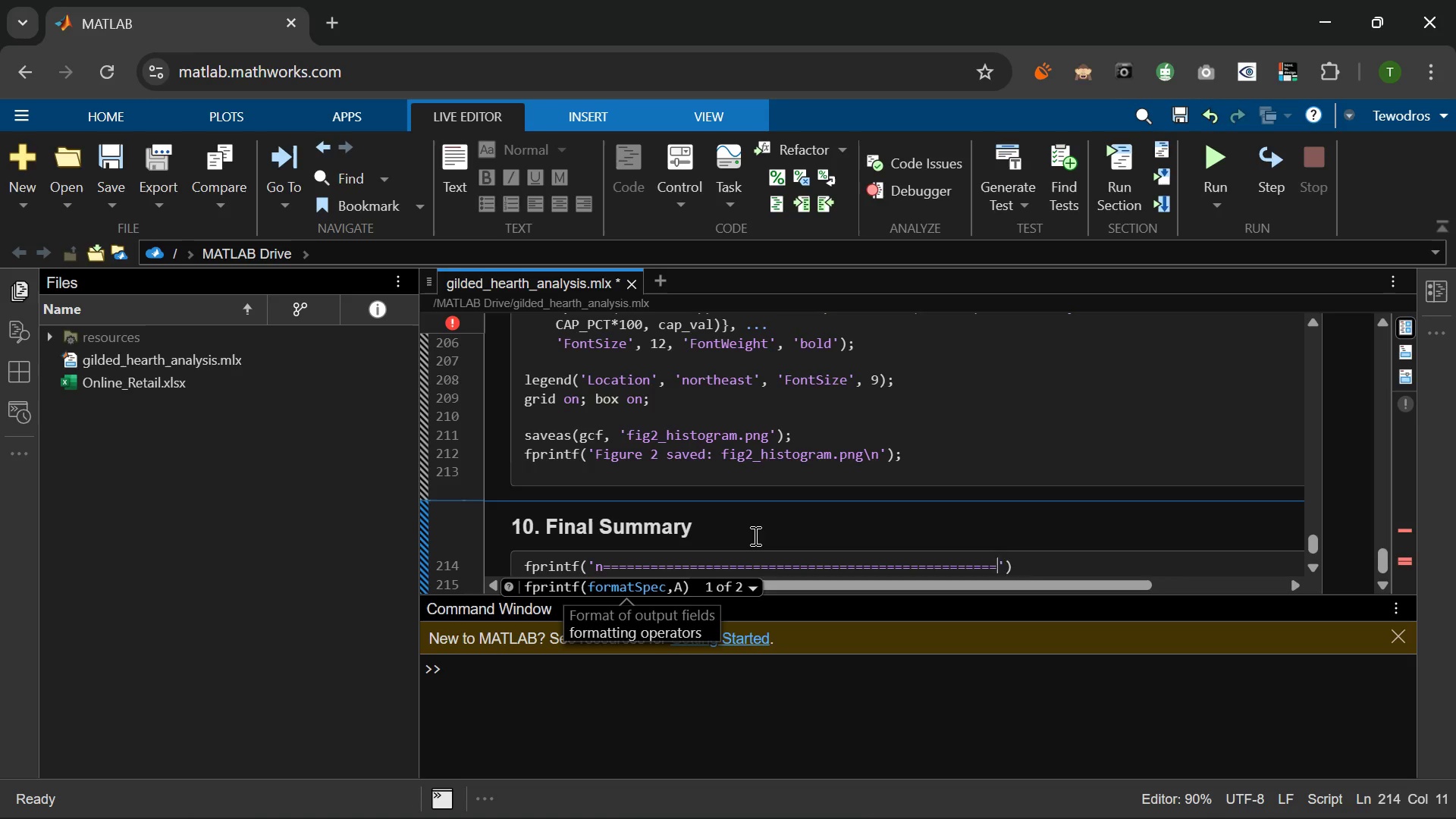 
hold_key(key=Equal, duration=0.8)
 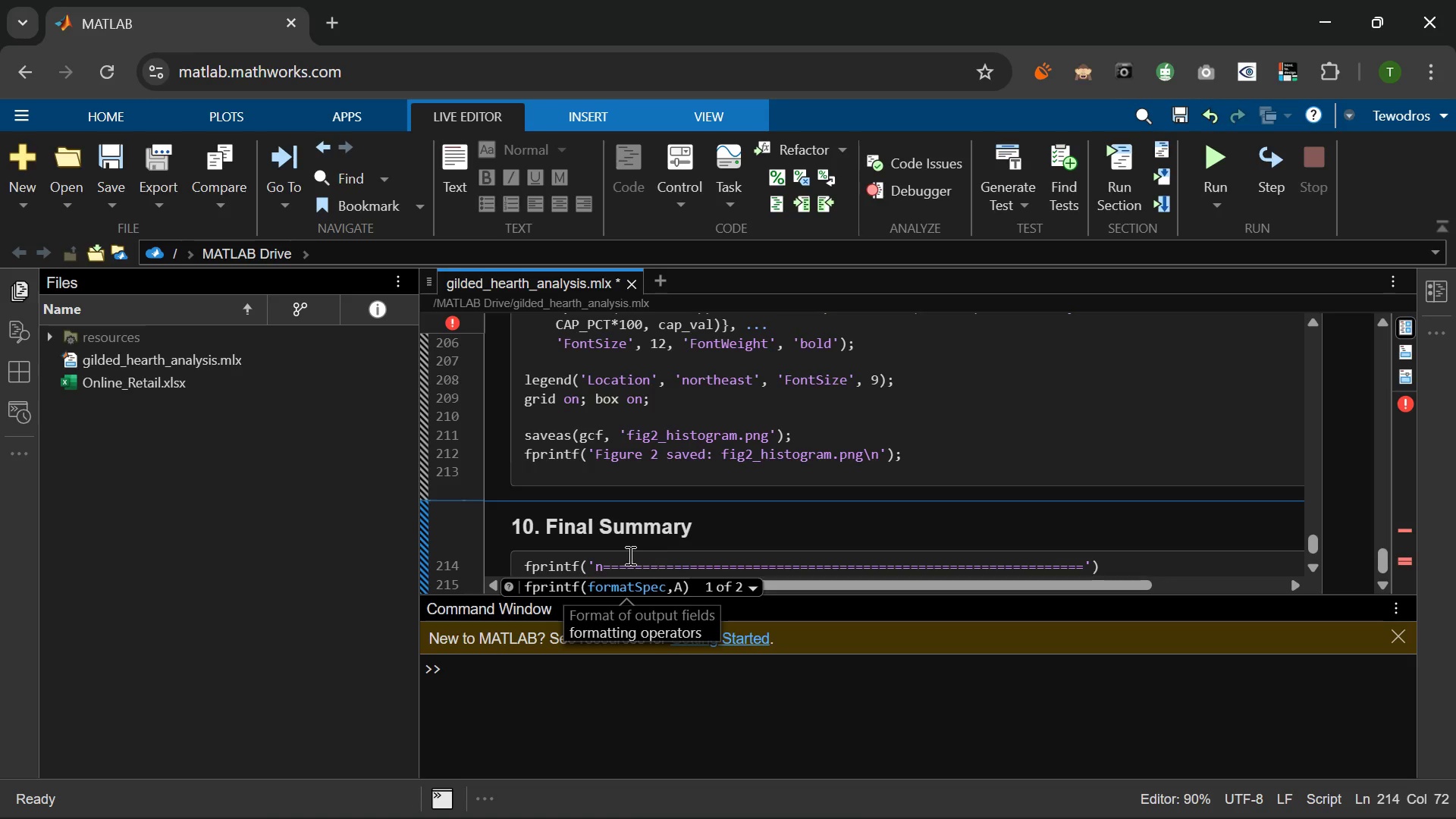 
left_click([599, 562])
 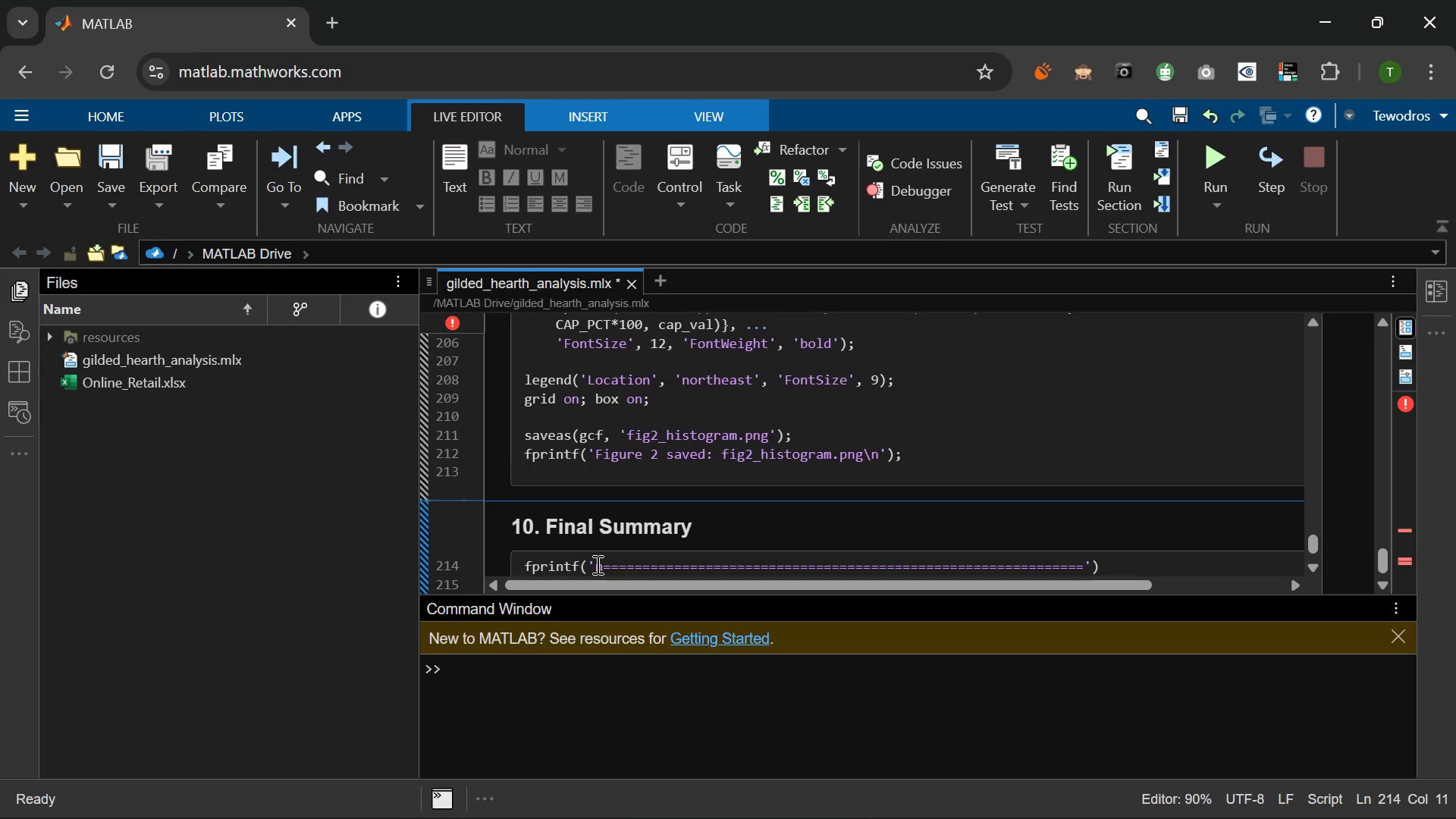 
left_click([596, 564])
 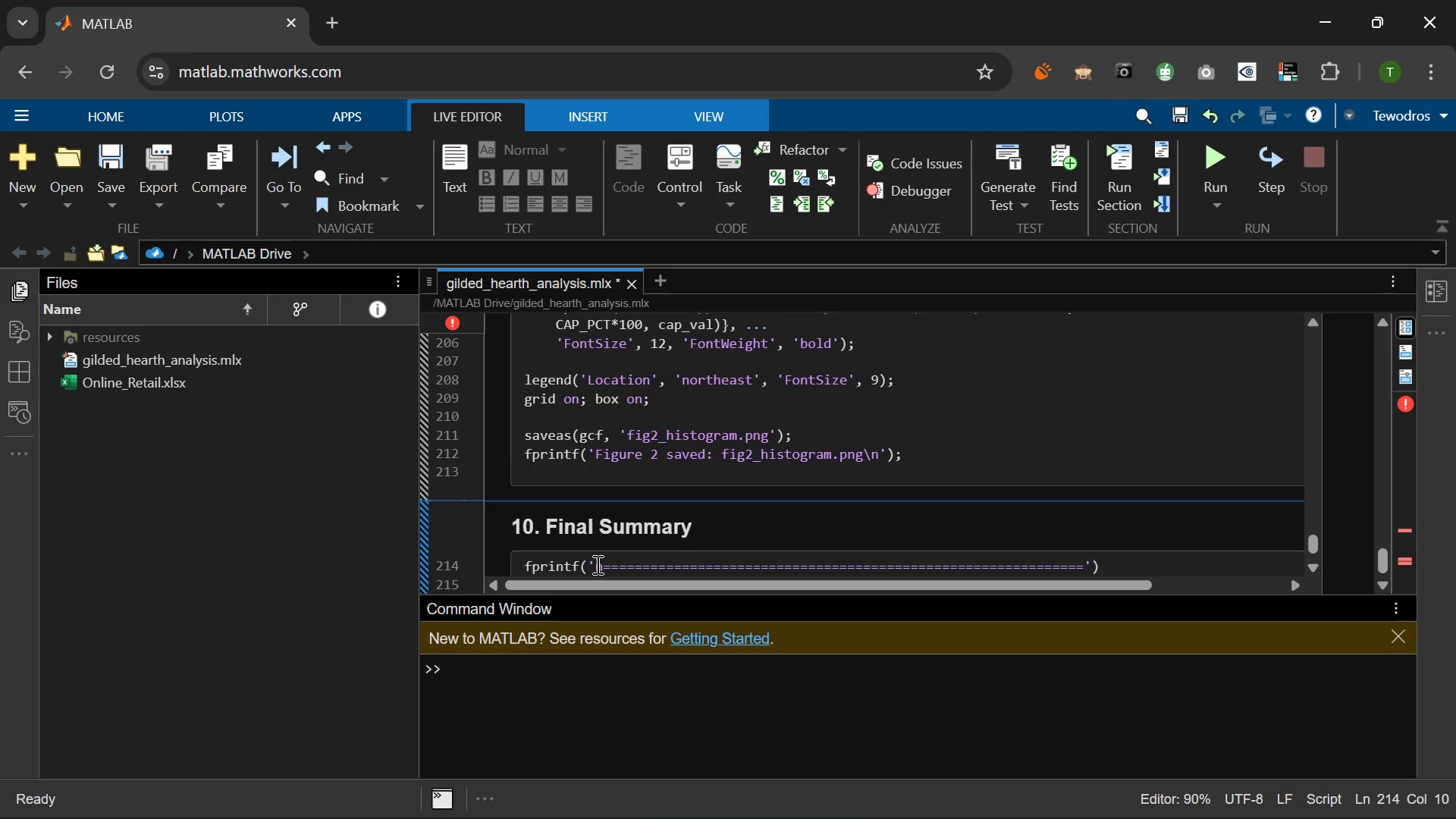 
key(Backslash)
 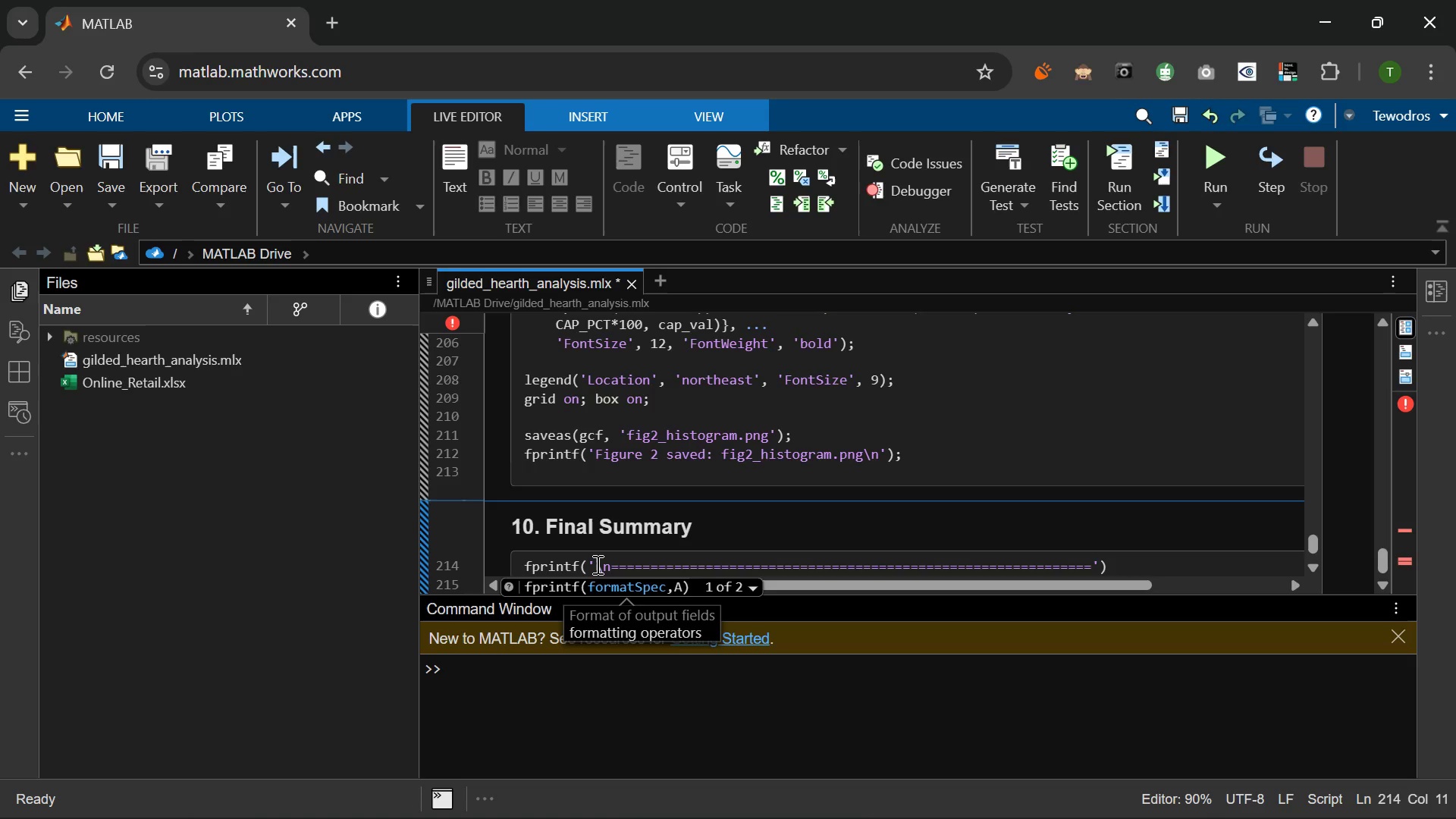 
wait(9.7)
 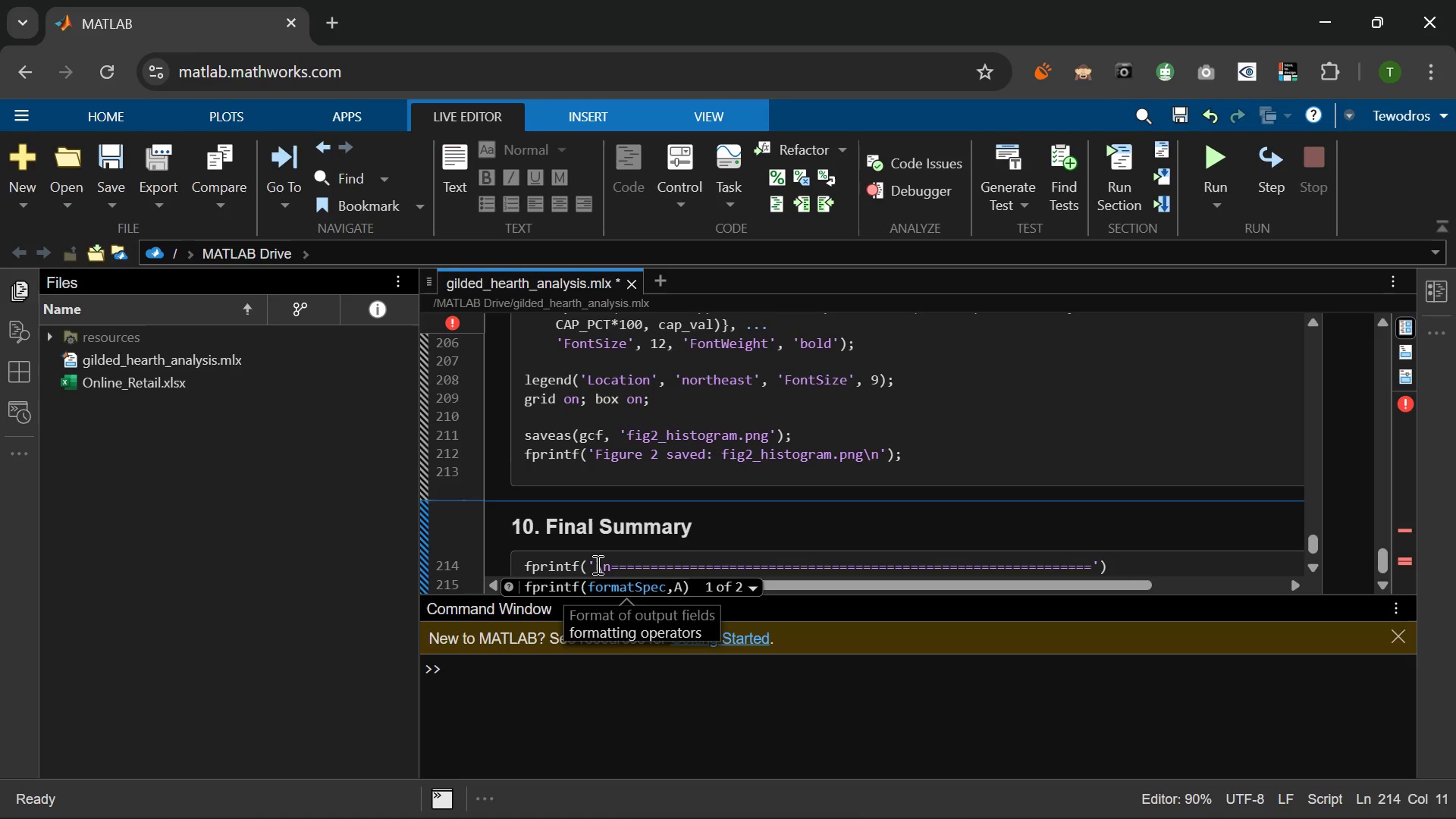 
left_click([1098, 568])
 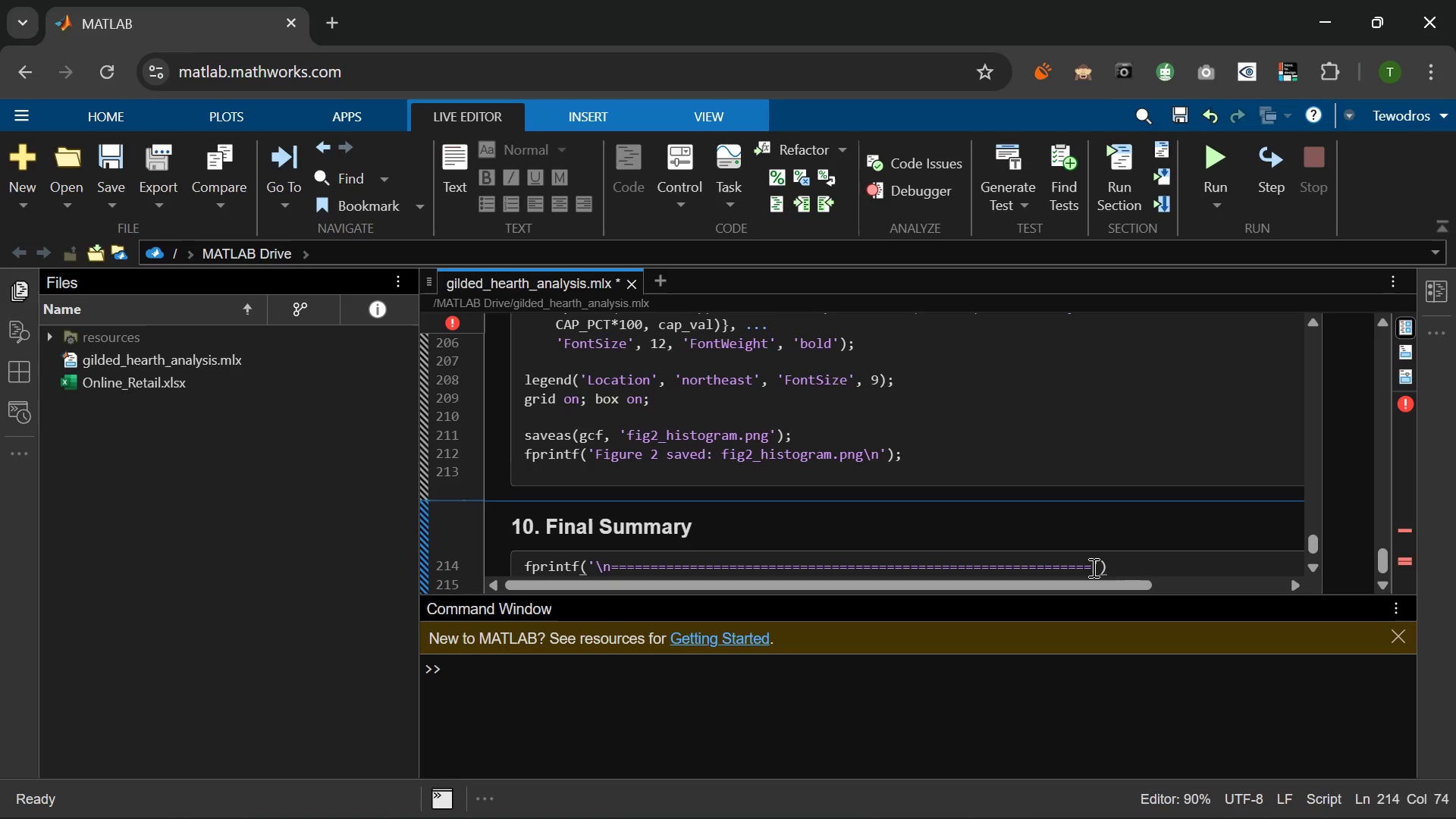 
left_click([1092, 567])
 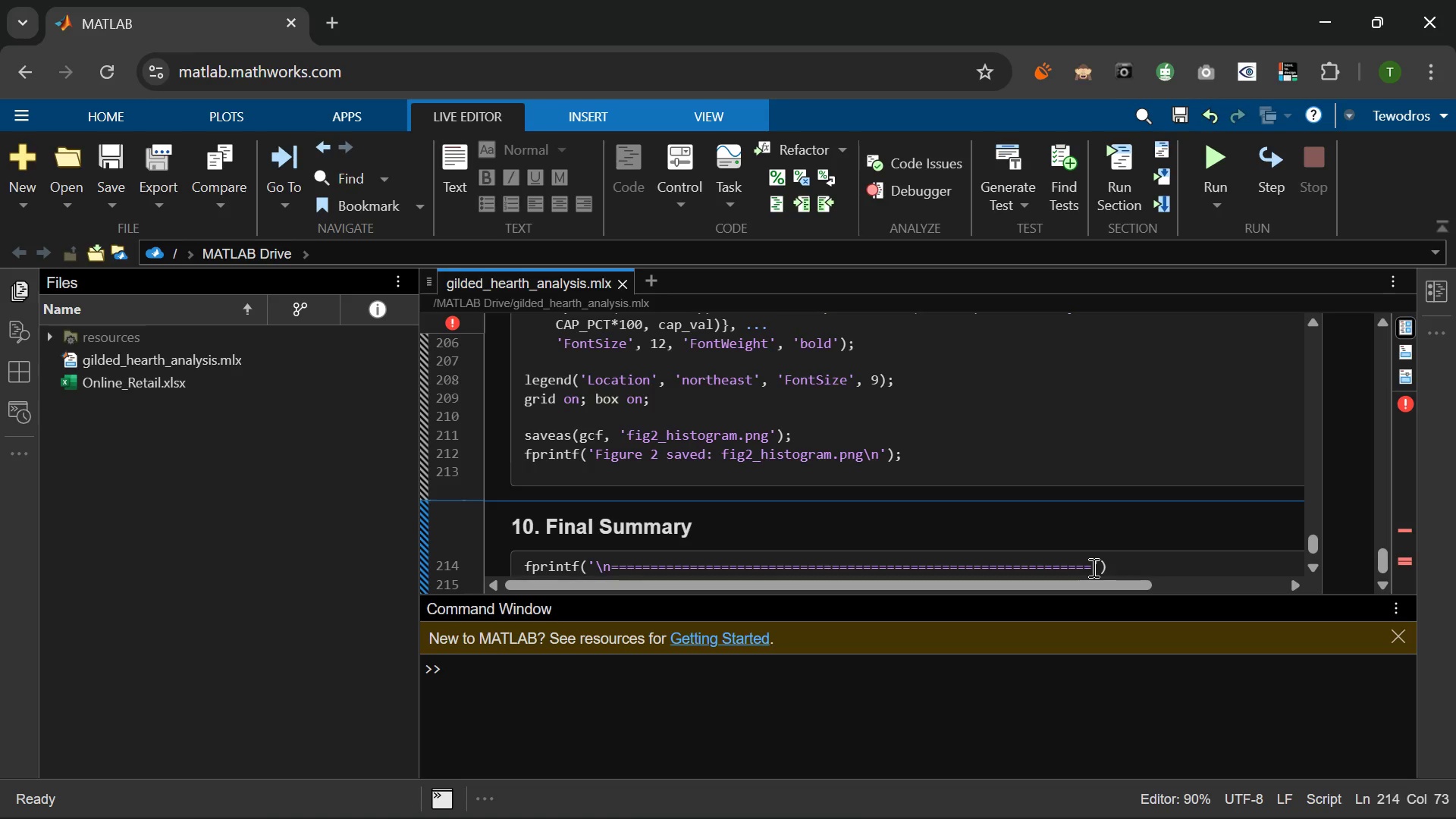 
key(NumpadDivide)
 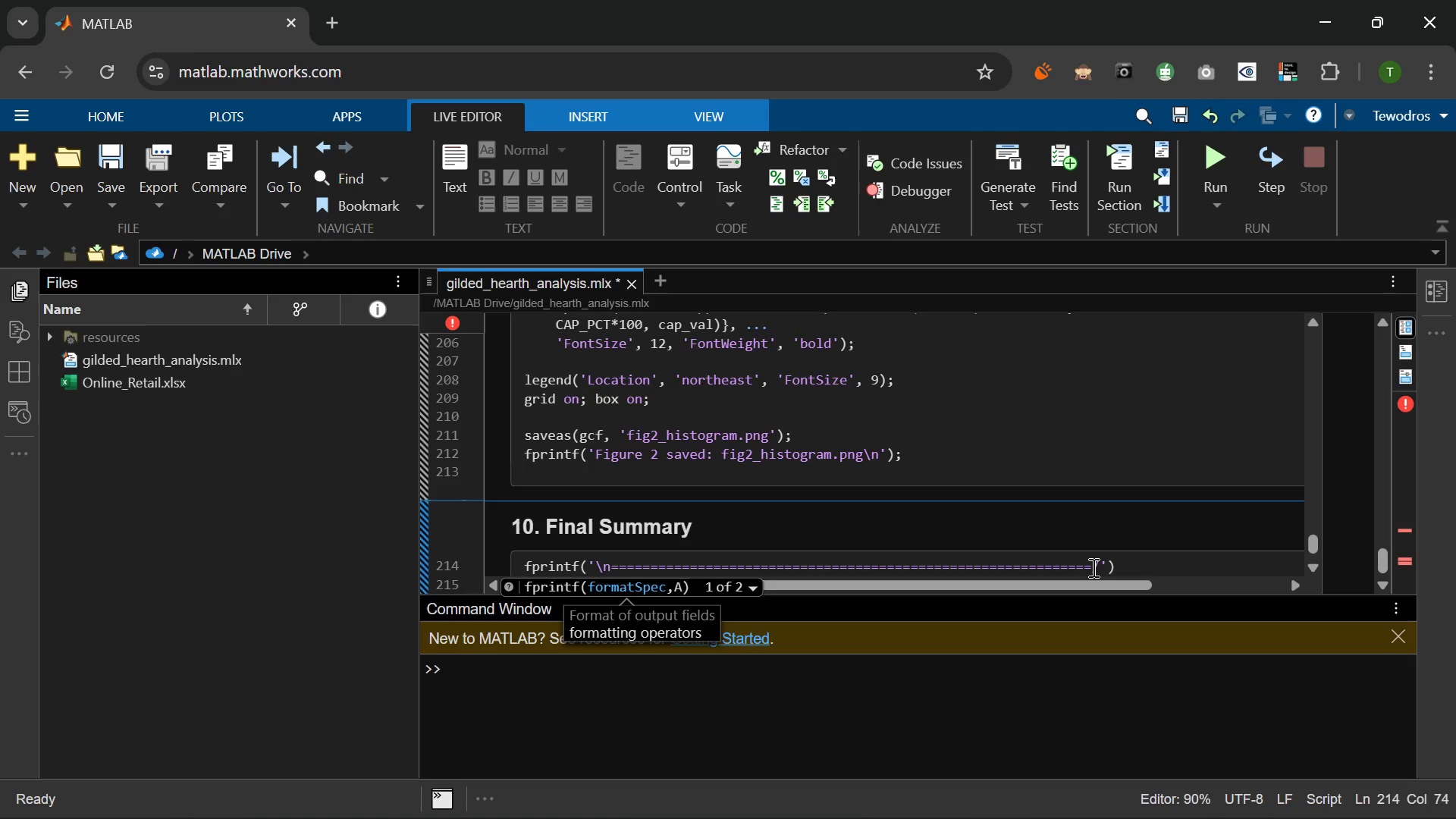 
key(N)
 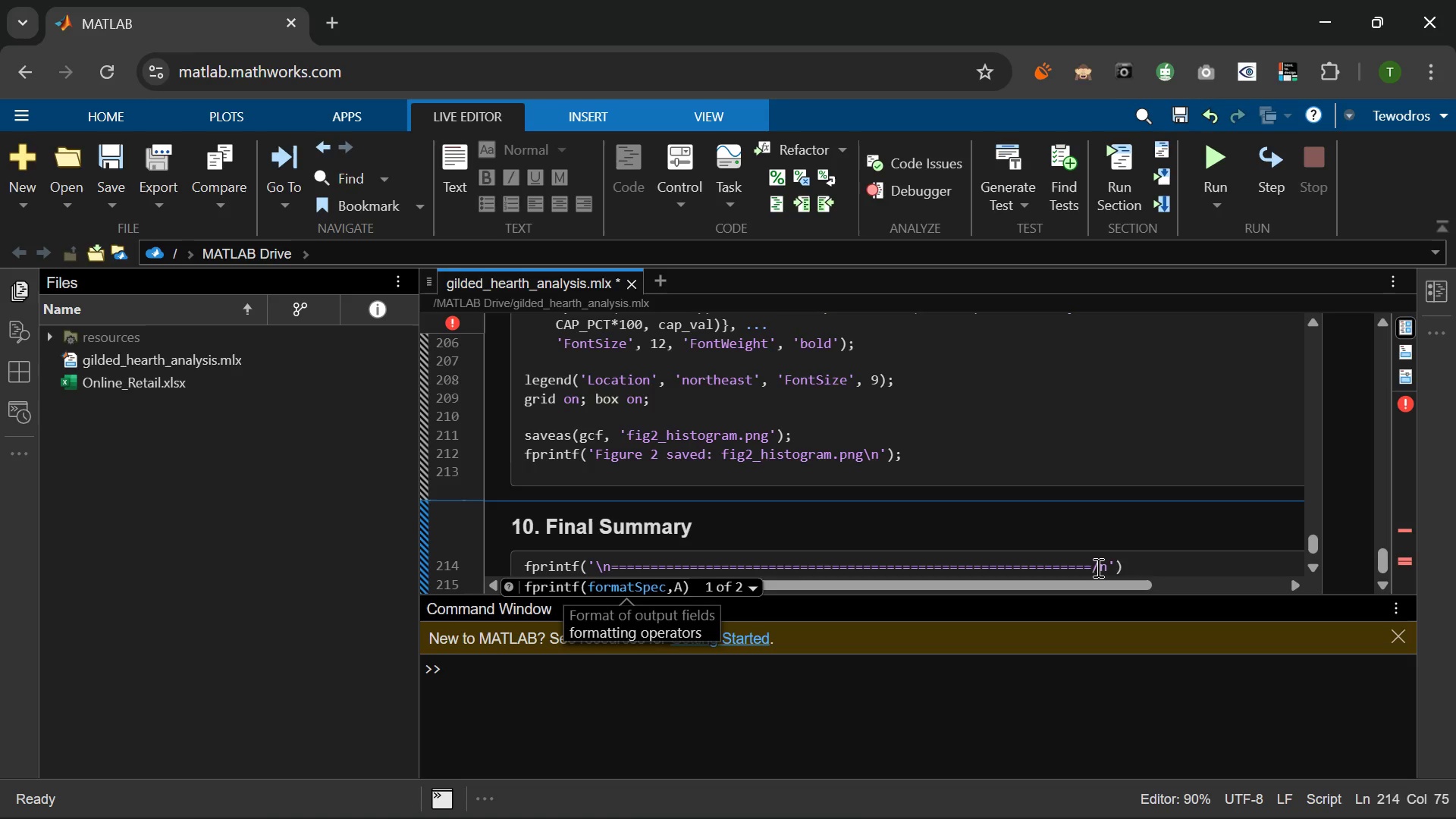 
left_click([1136, 566])
 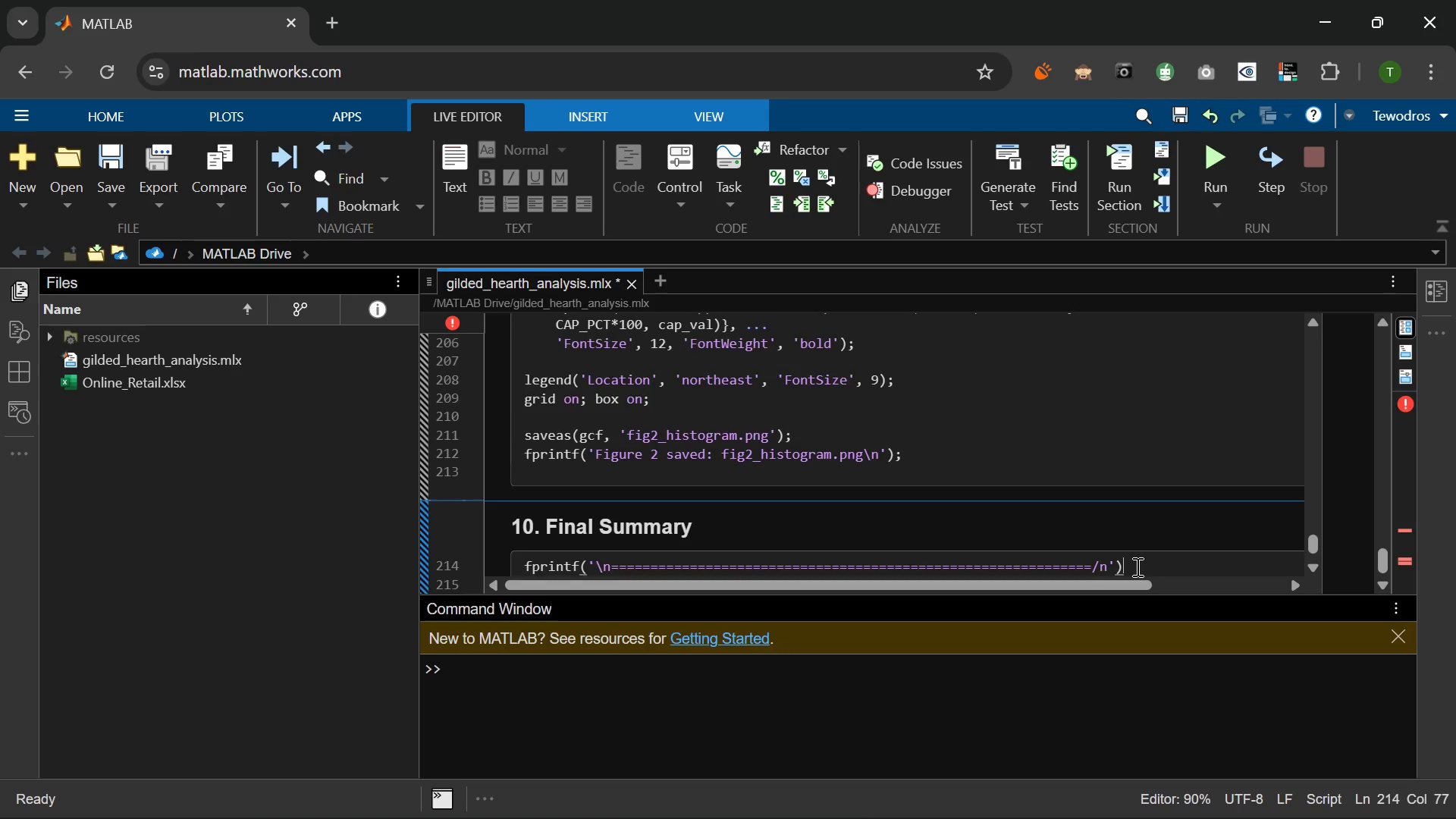 
key(Enter)
 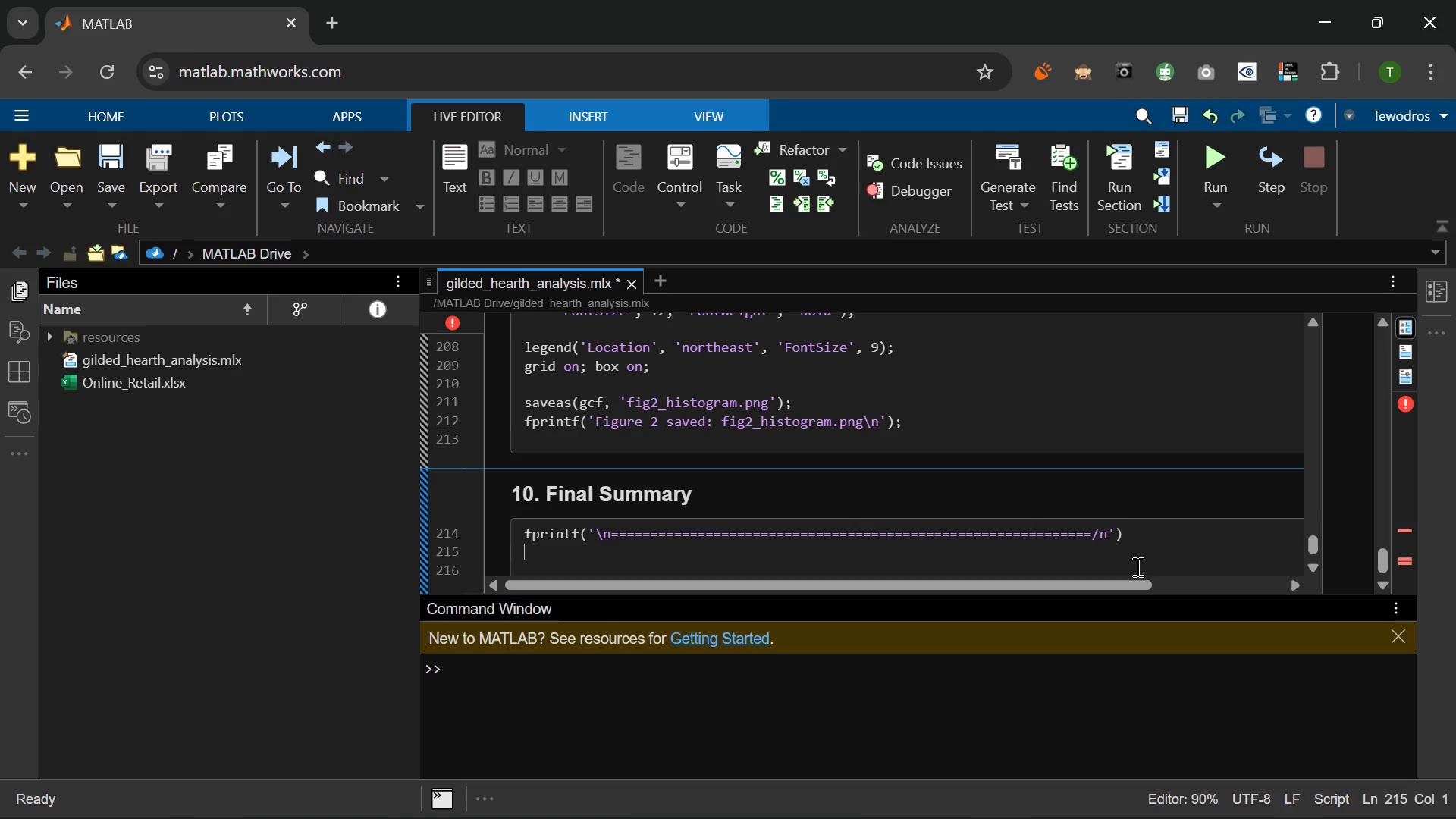 
wait(6.34)
 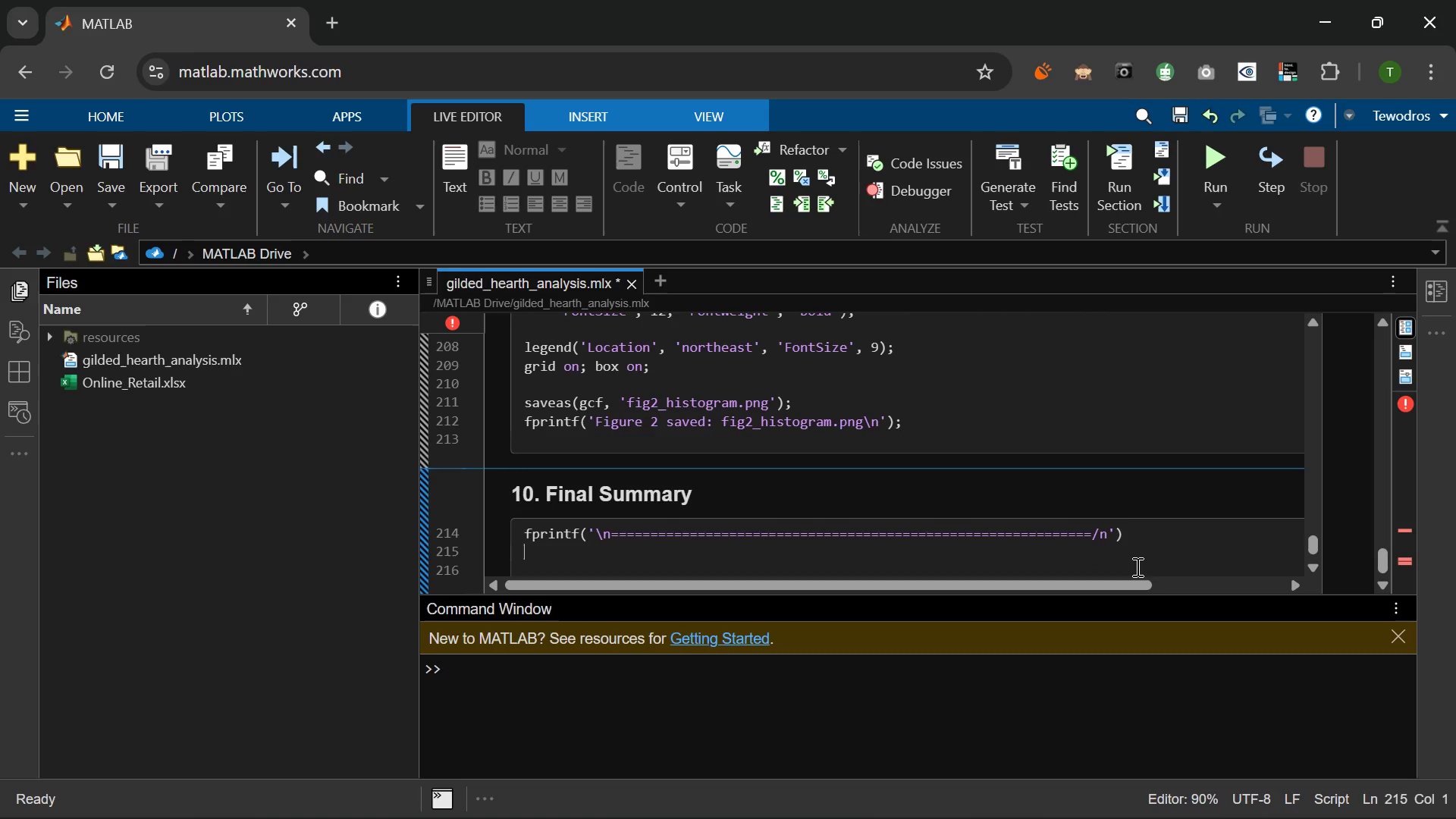 
type(fprintf()
 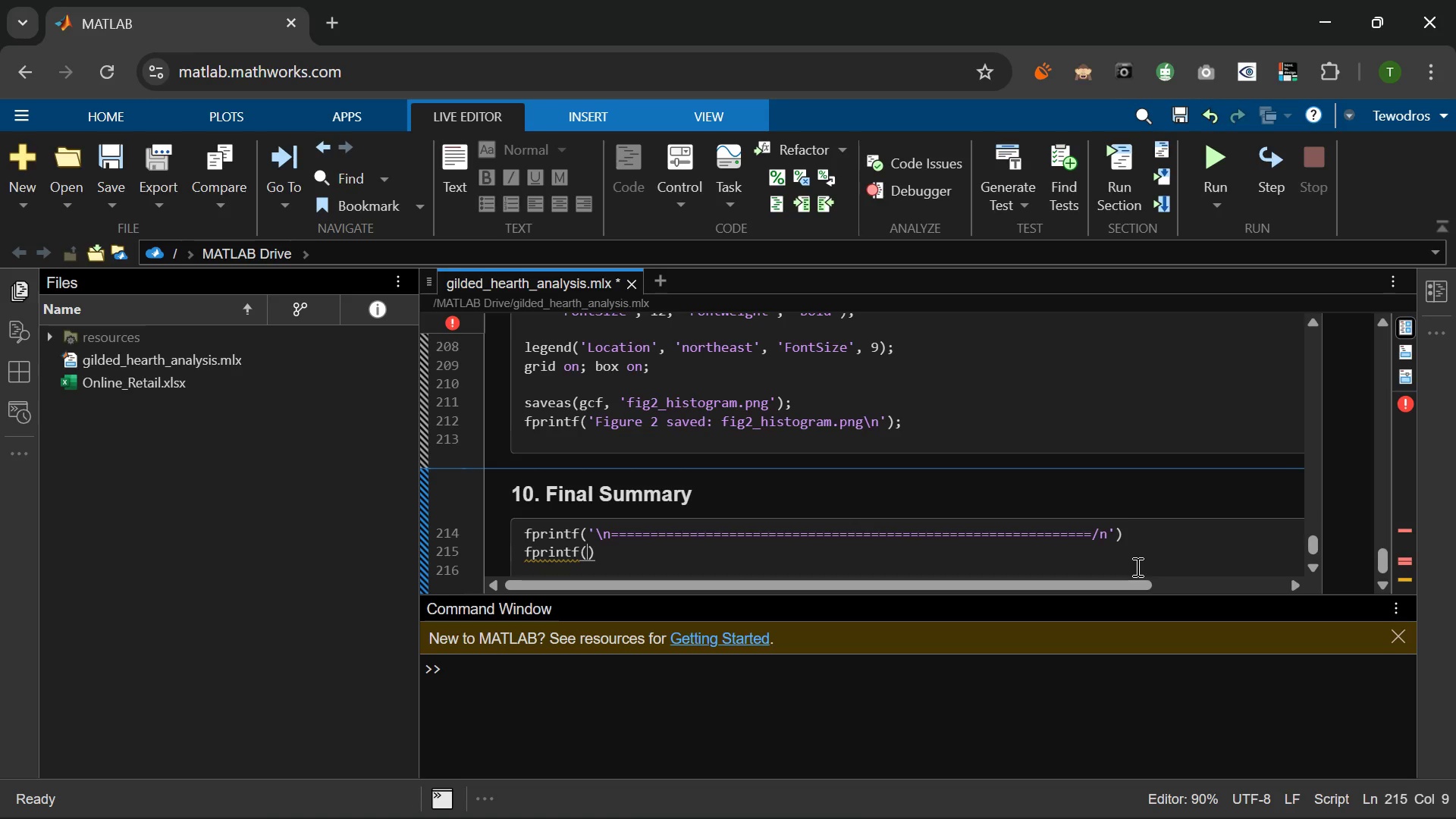 
hold_key(key=Space, duration=0.78)
 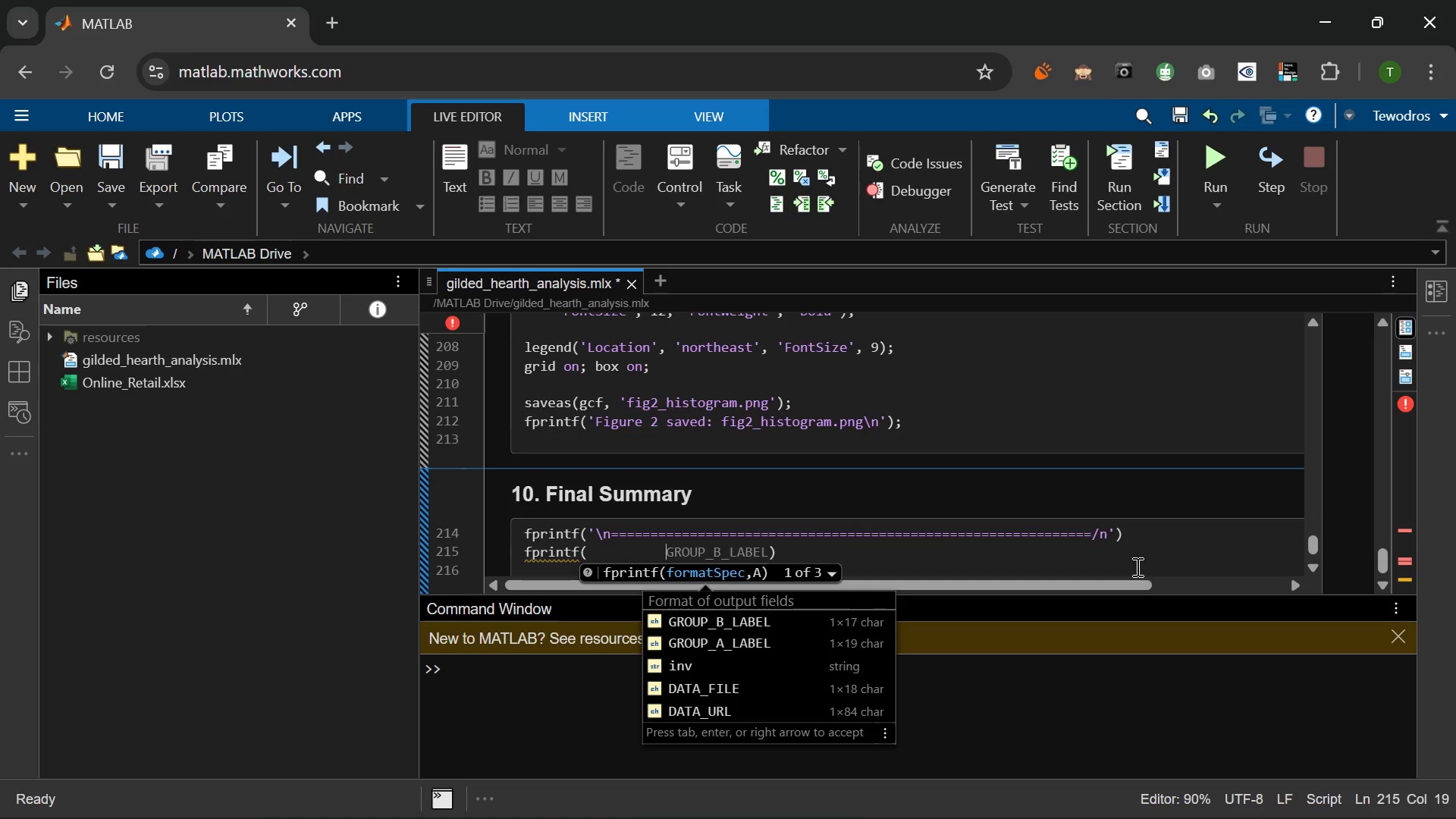 
hold_key(key=Backspace, duration=0.64)
 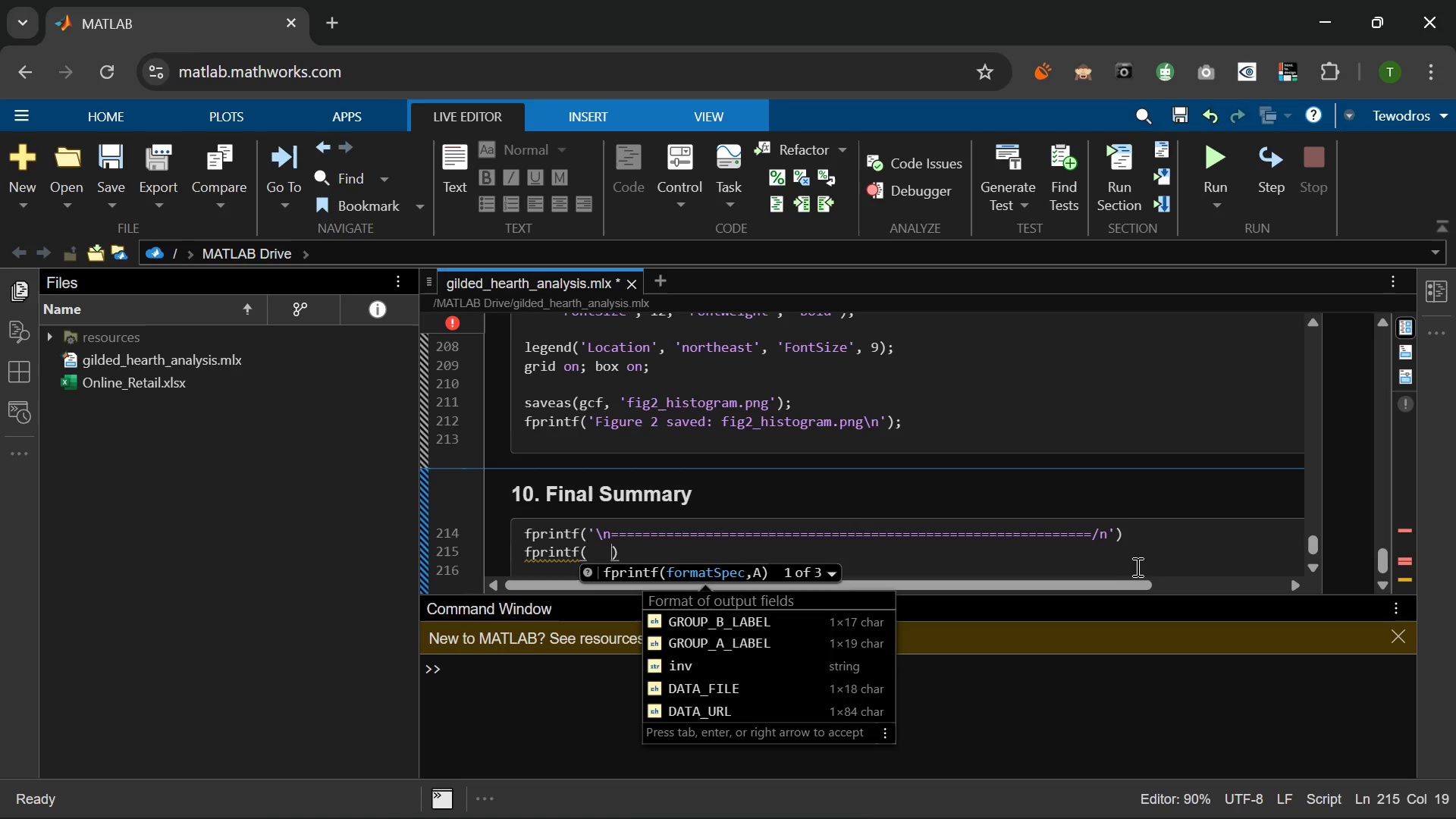 
key(Backspace)
 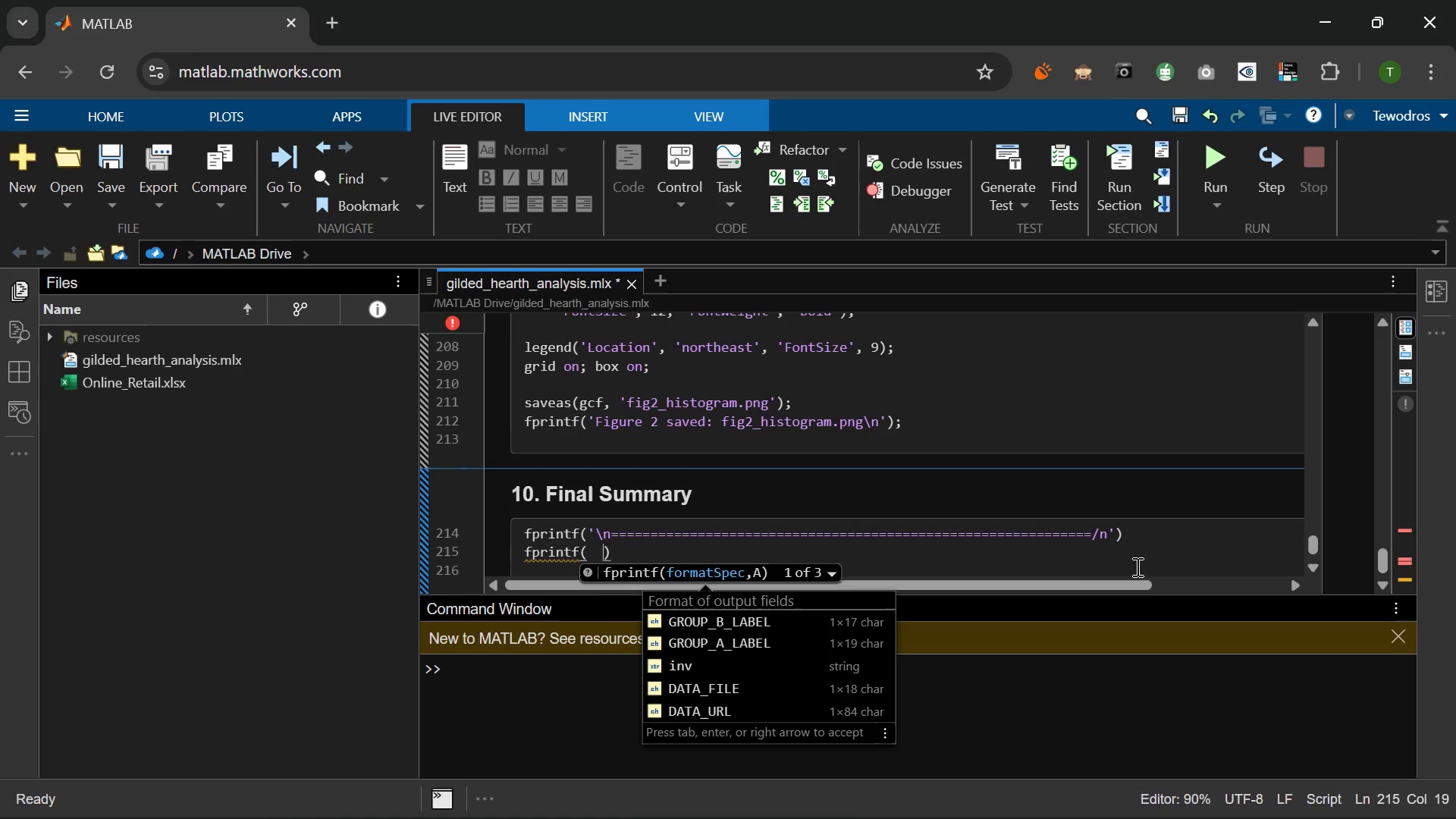 
key(Backspace)
 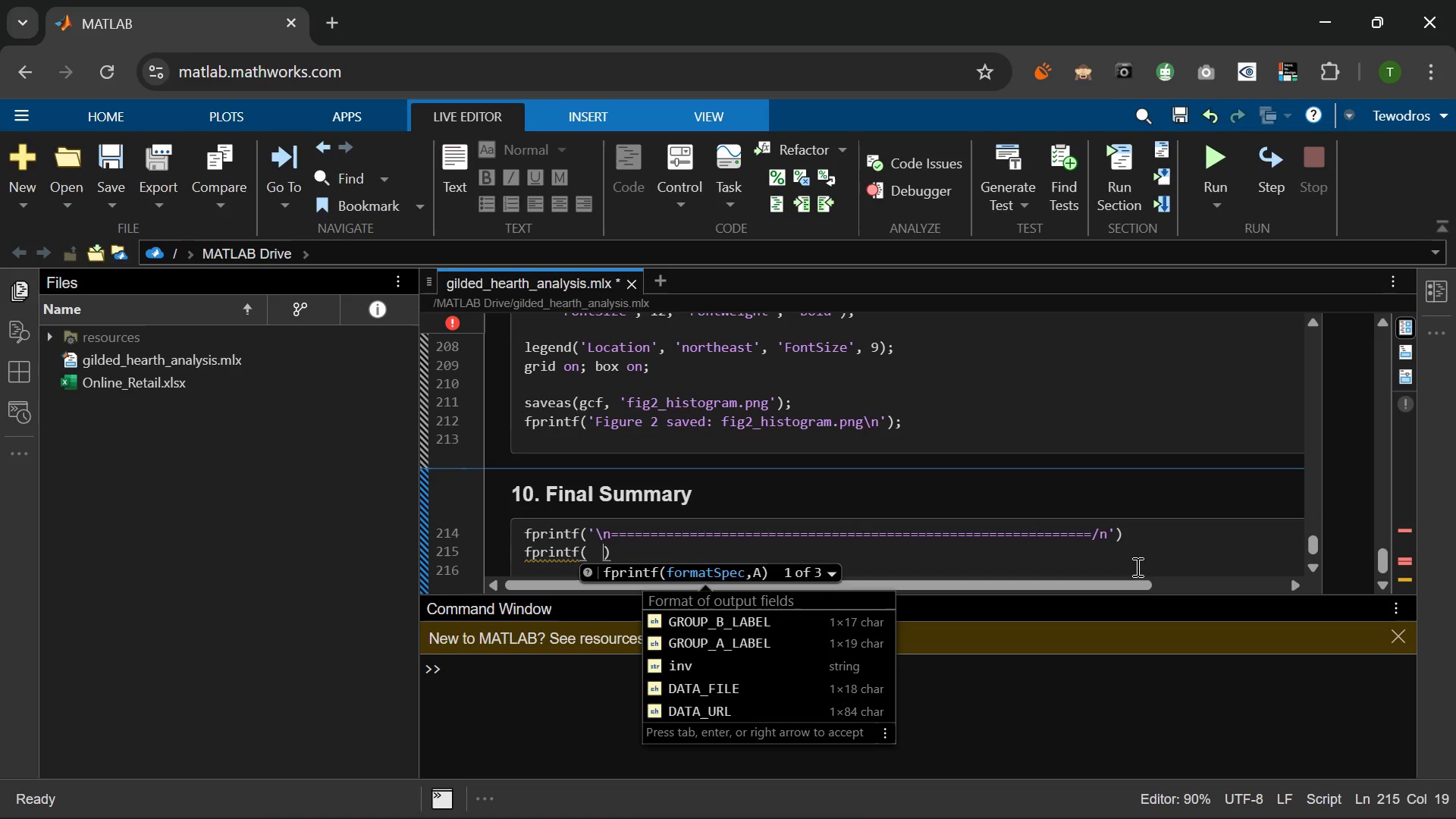 
key(Backspace)
 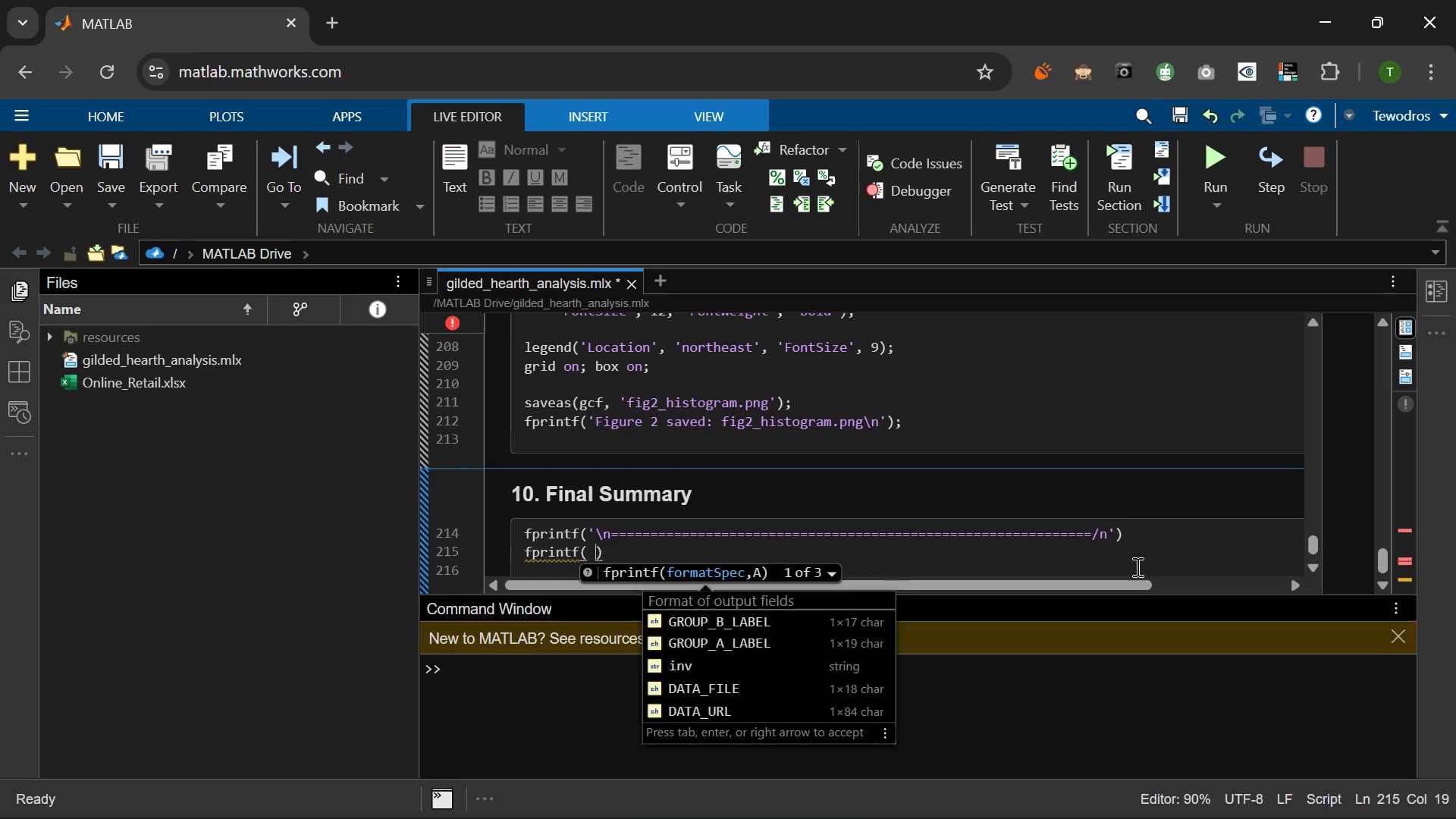 
key(Backspace)
 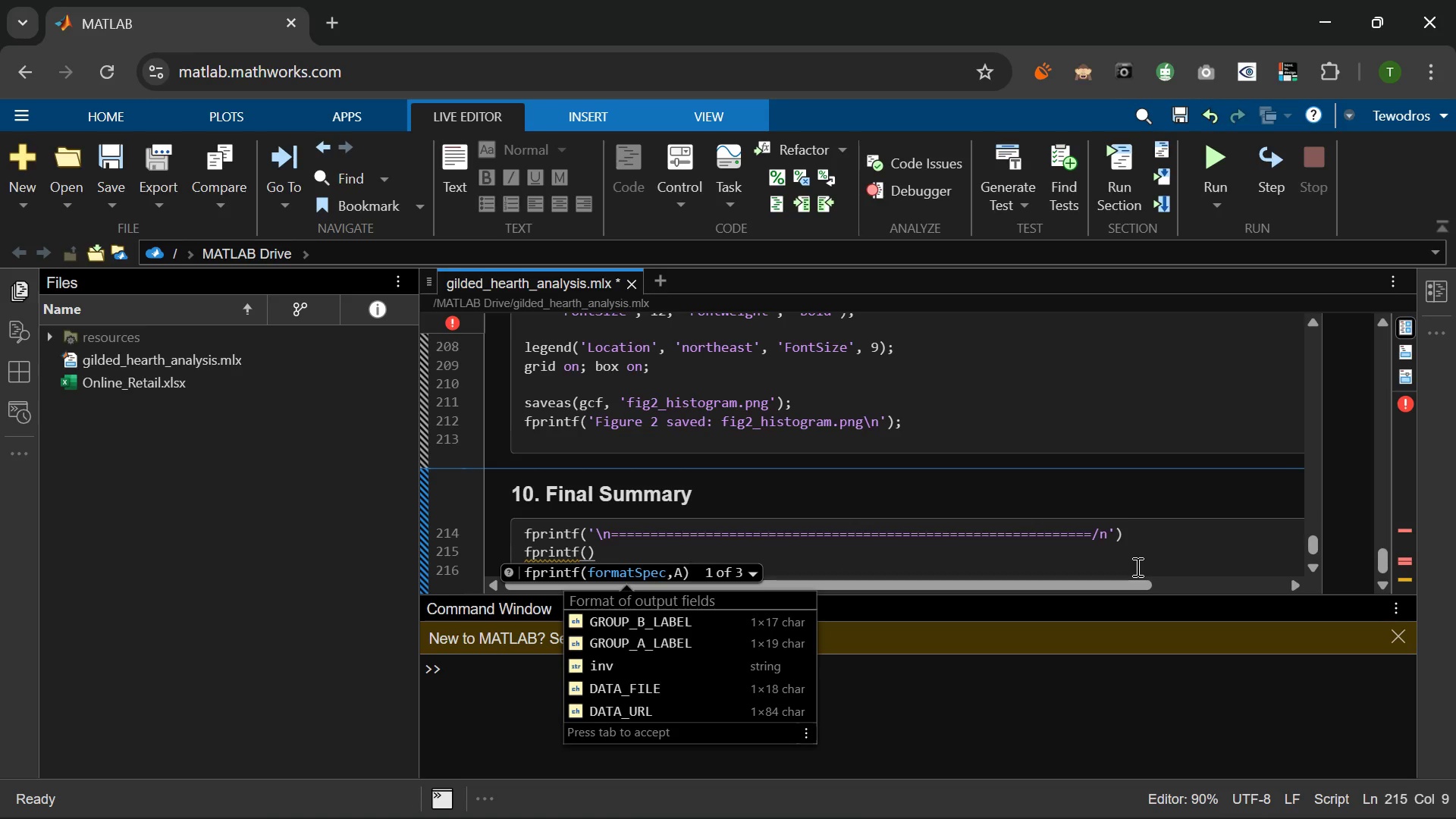 
key(Quote)
 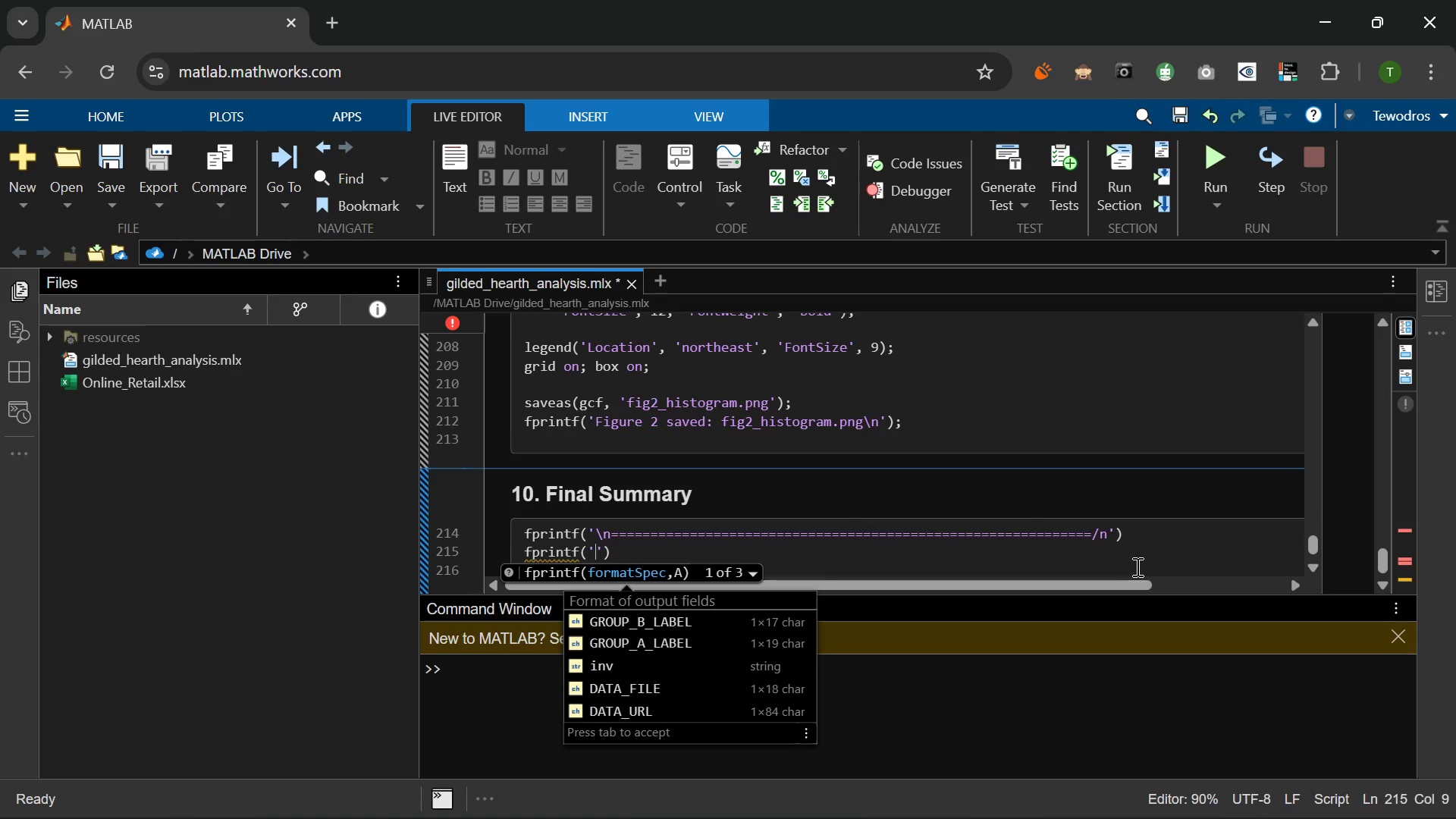 
key(Space)
 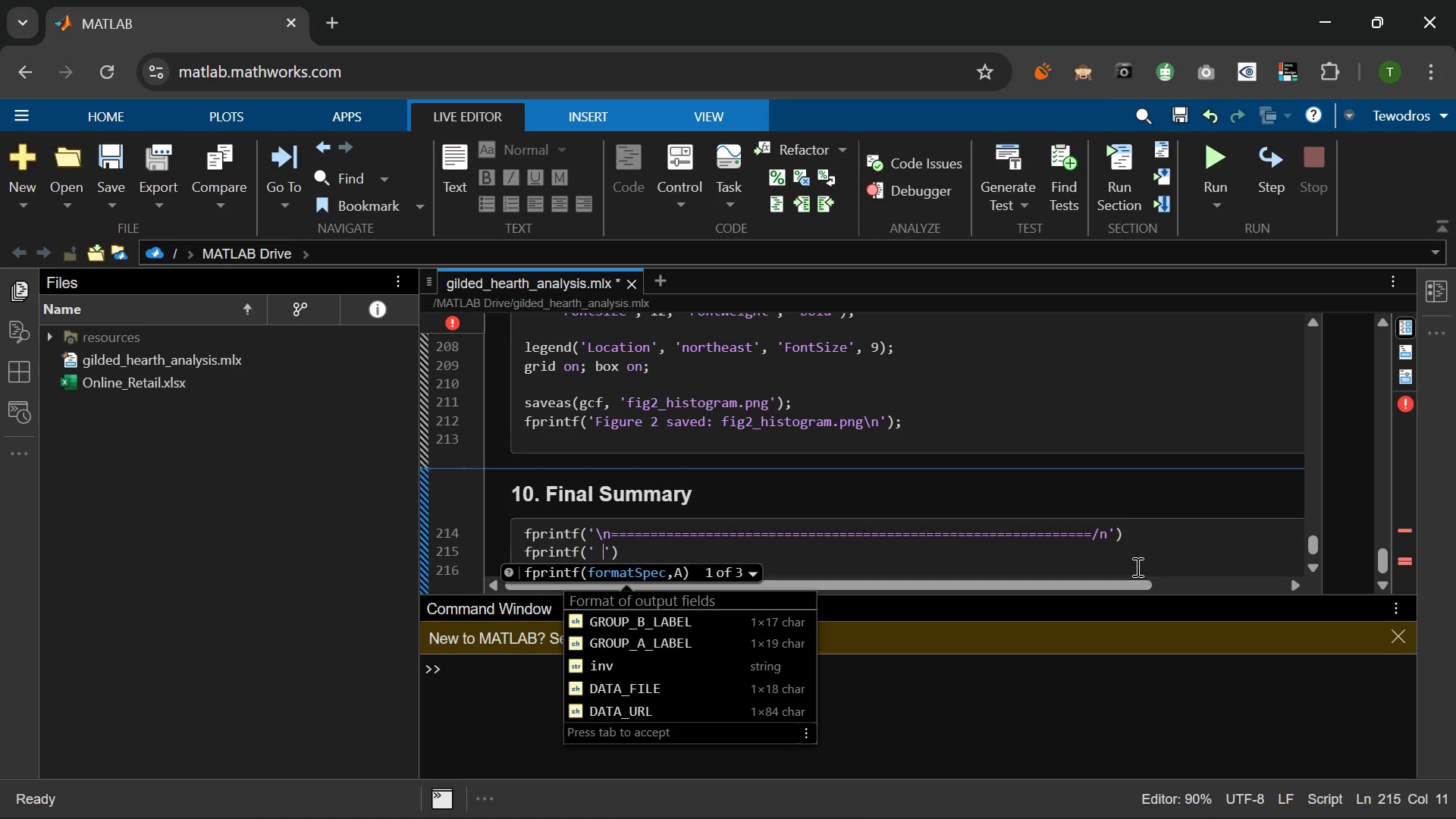 
hold_key(key=Space, duration=0.56)
 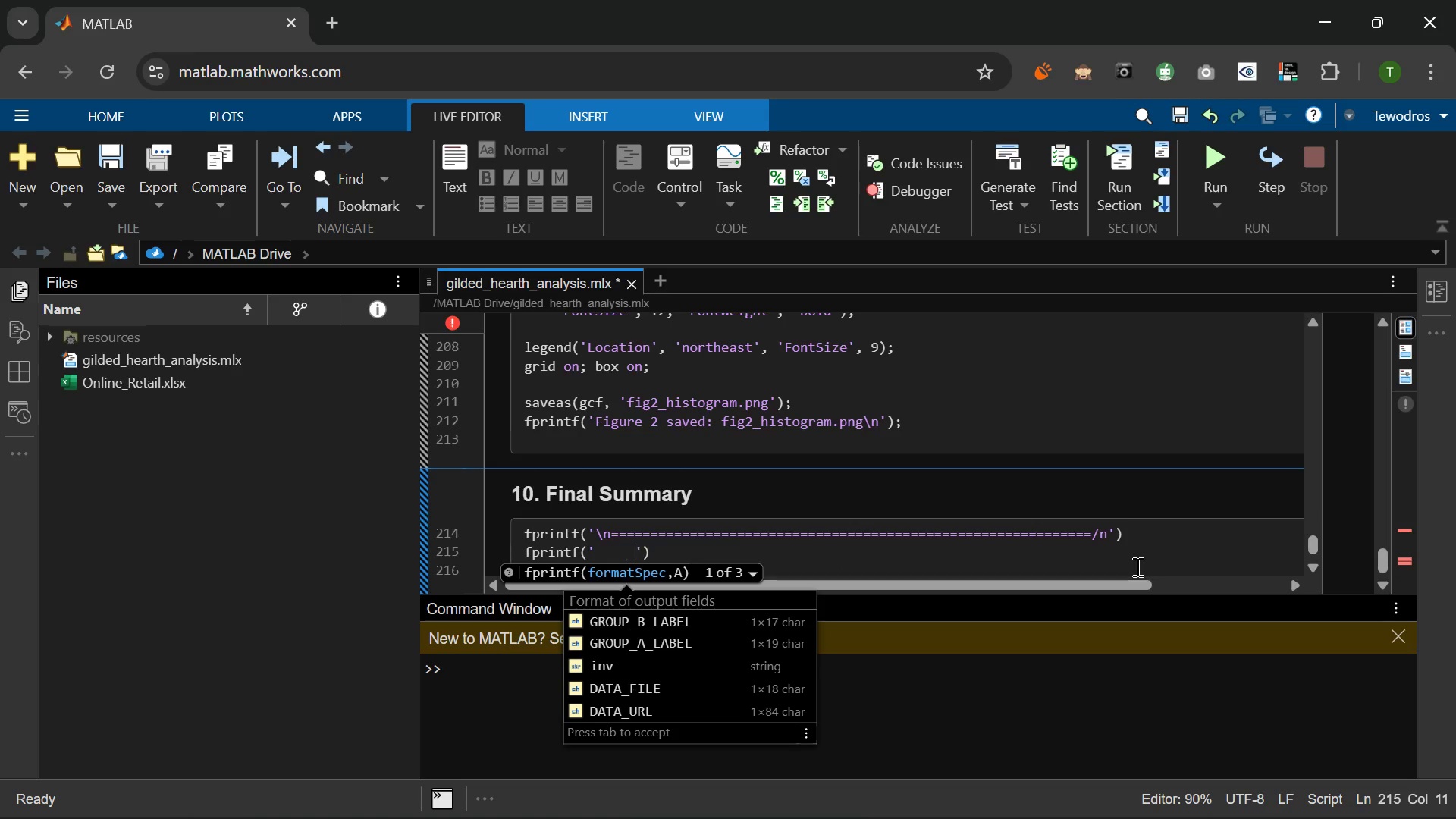 
key(Space)
 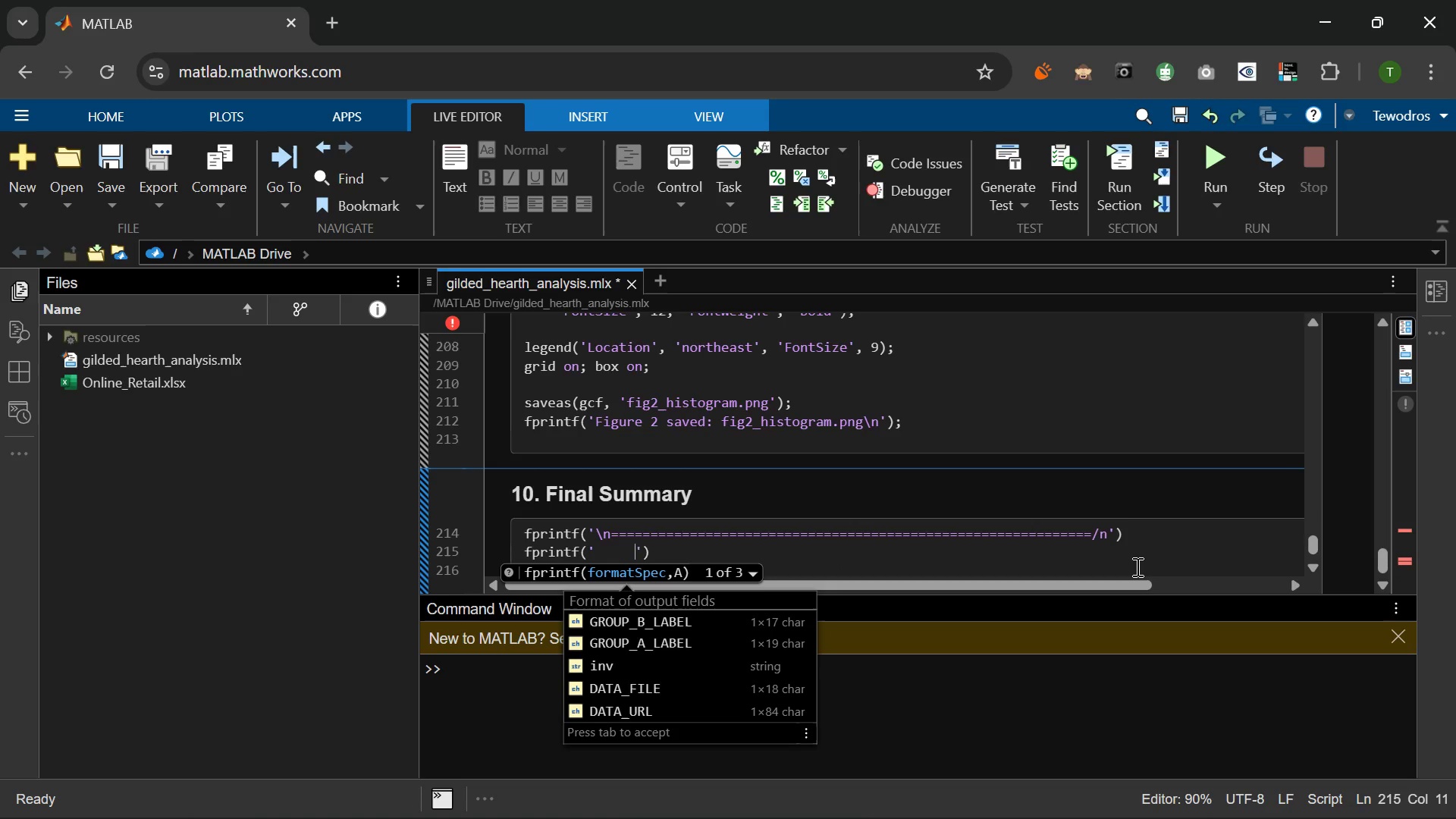 
key(Space)
 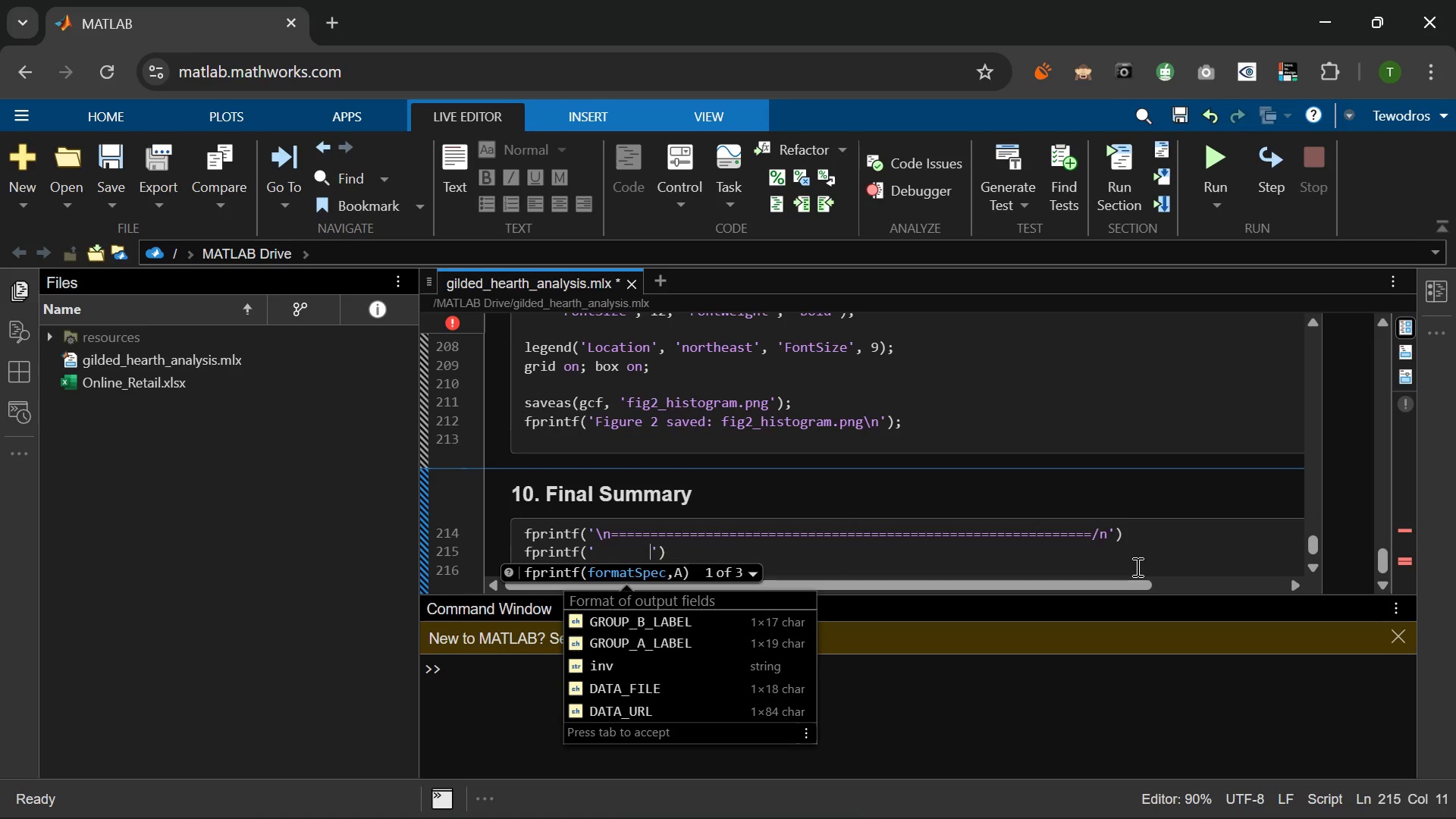 
key(Space)
 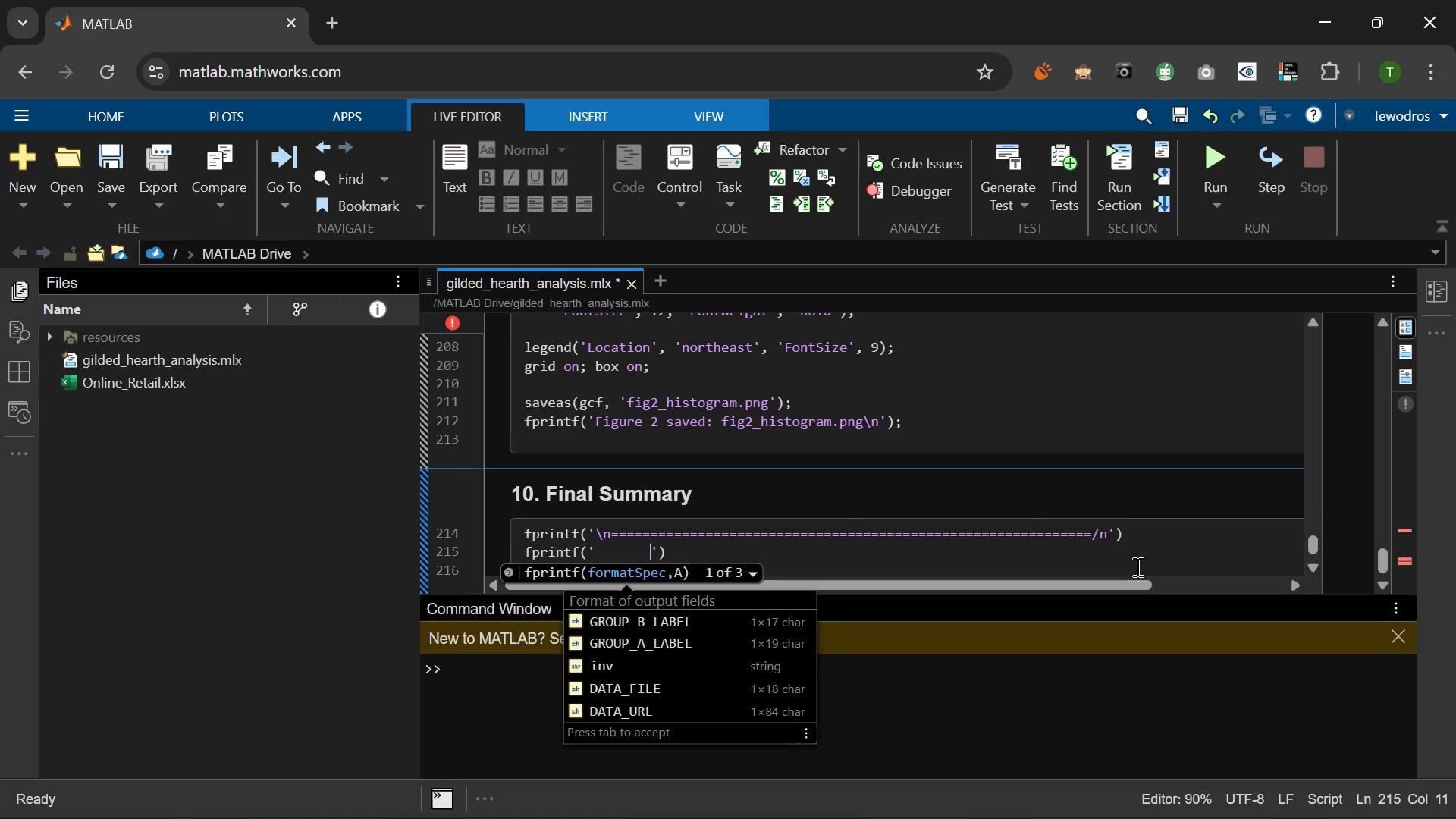 
key(Space)
 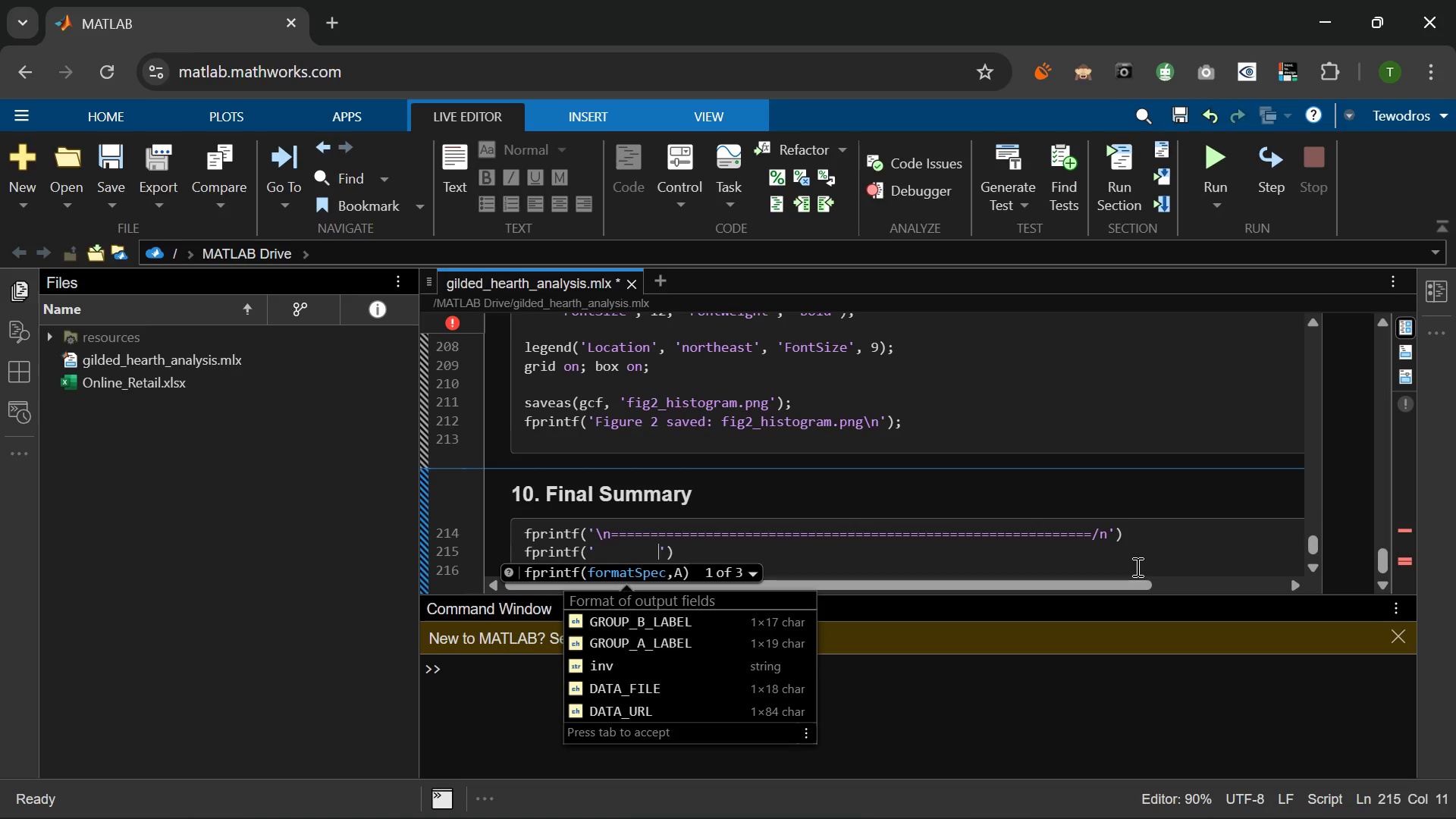 
key(Space)
 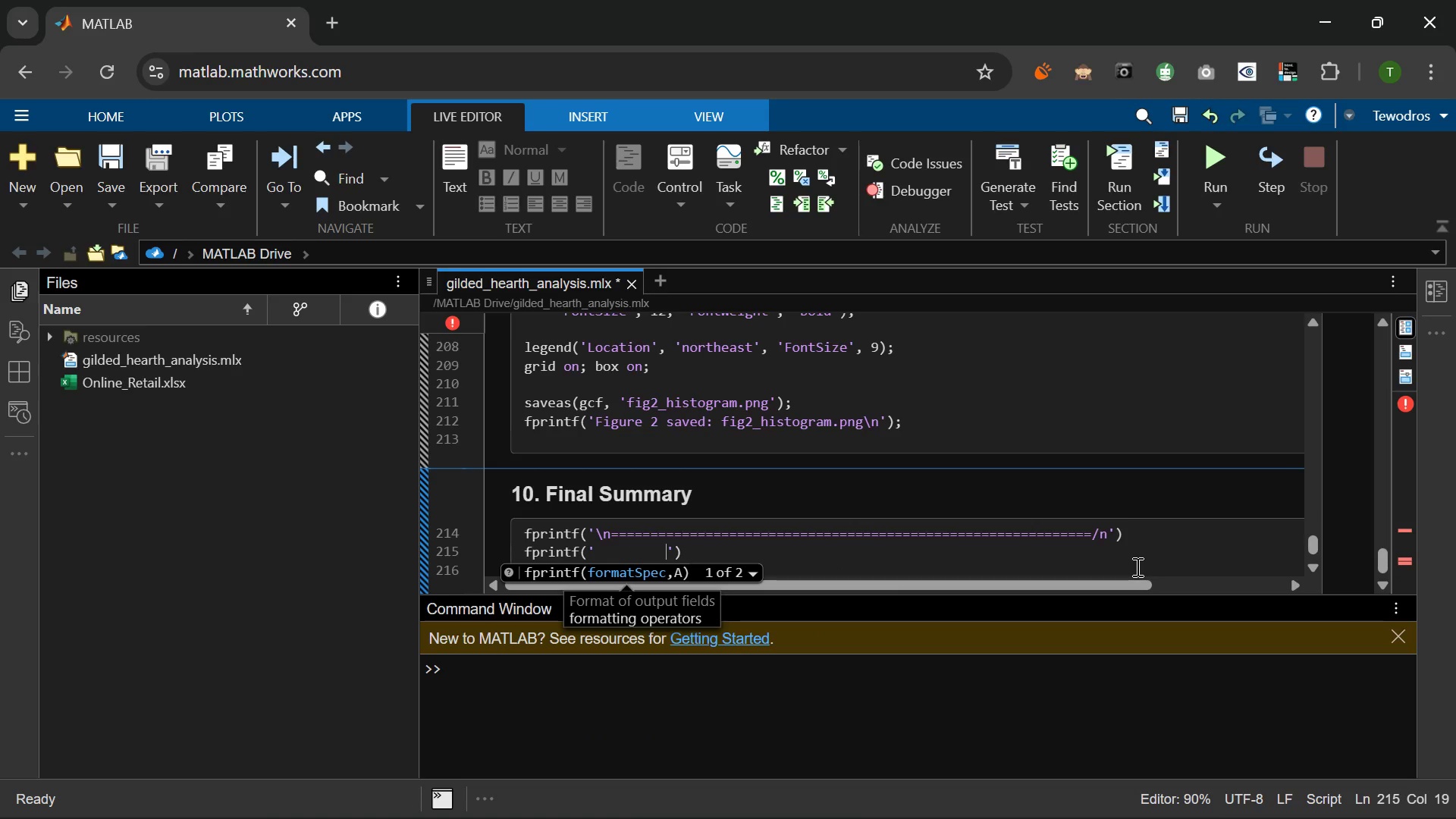 
wait(5.14)
 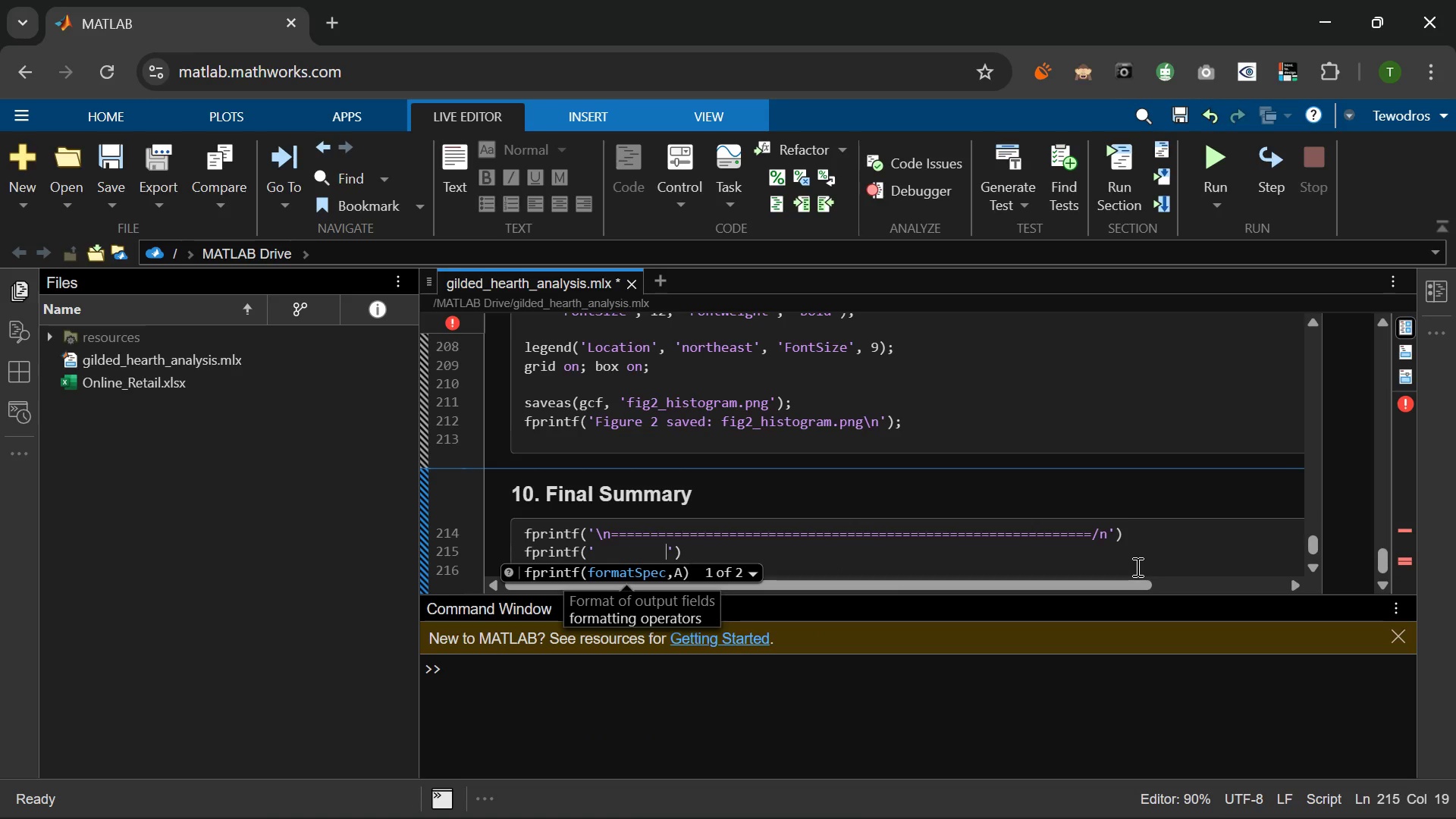 
type(ATTRIBUTON ANALYSIS SUMMART)
key(Backspace)
type(Y\N)
 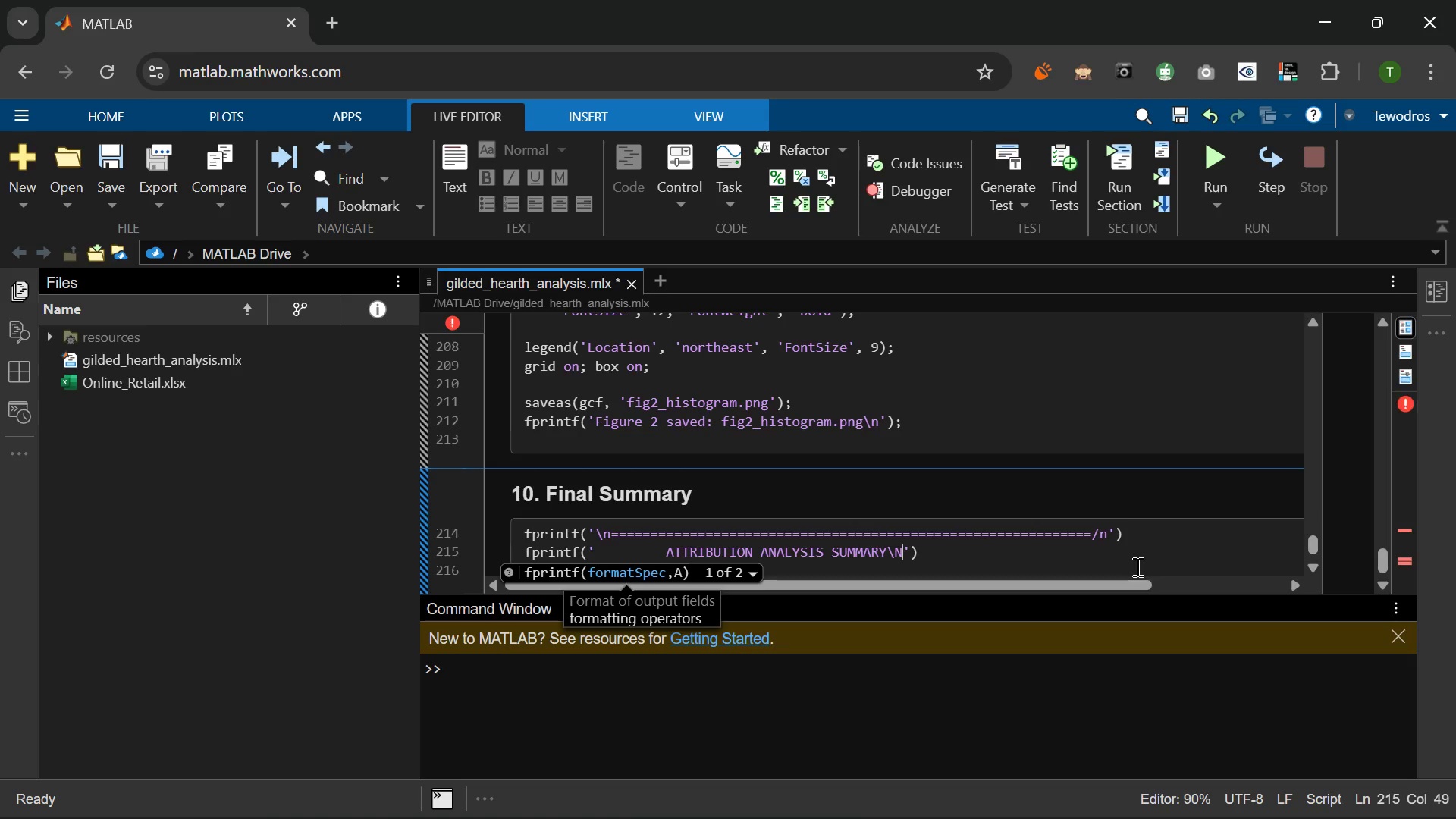 
key(ArrowRight)
 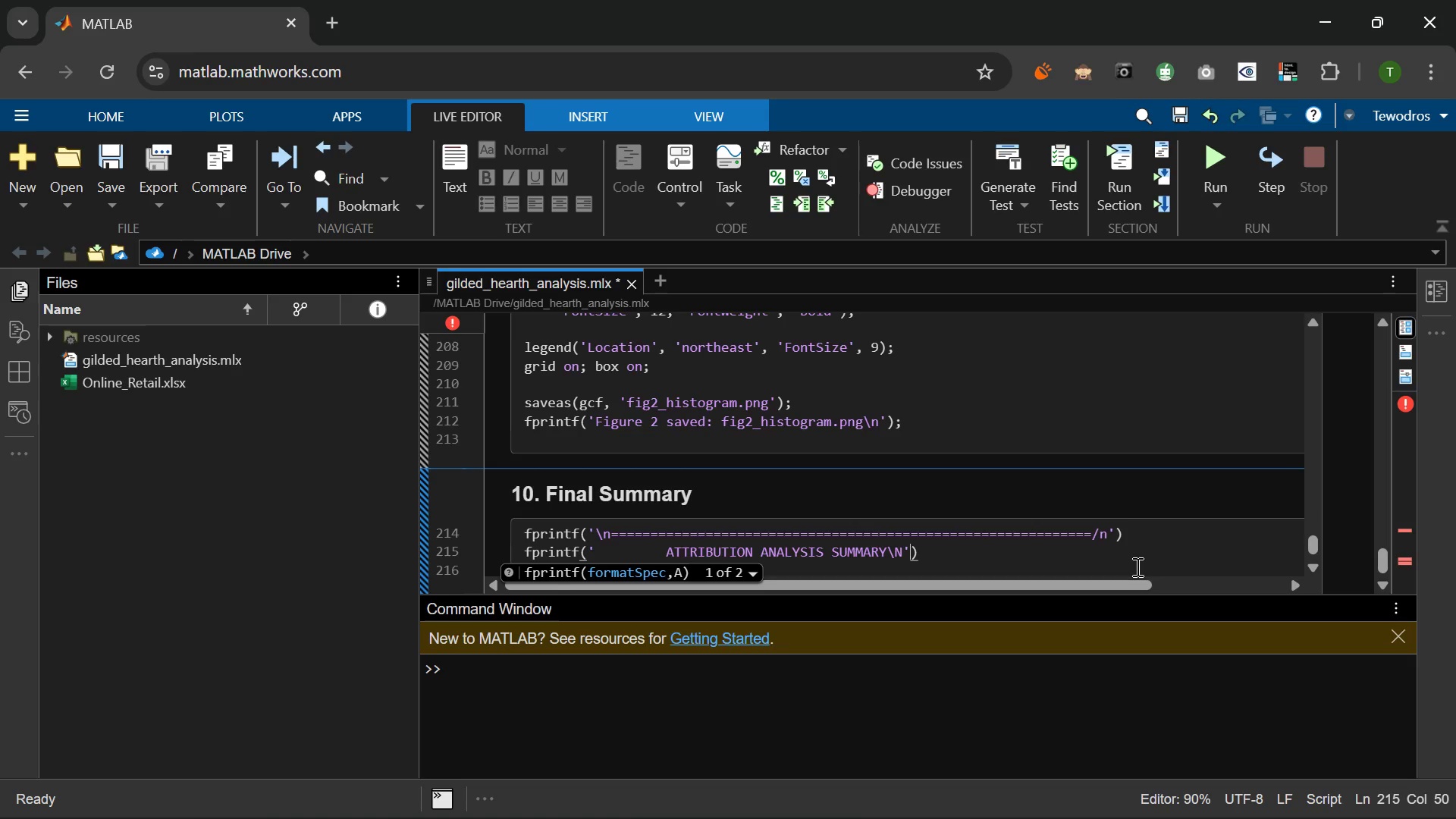 
key(Semicolon)
 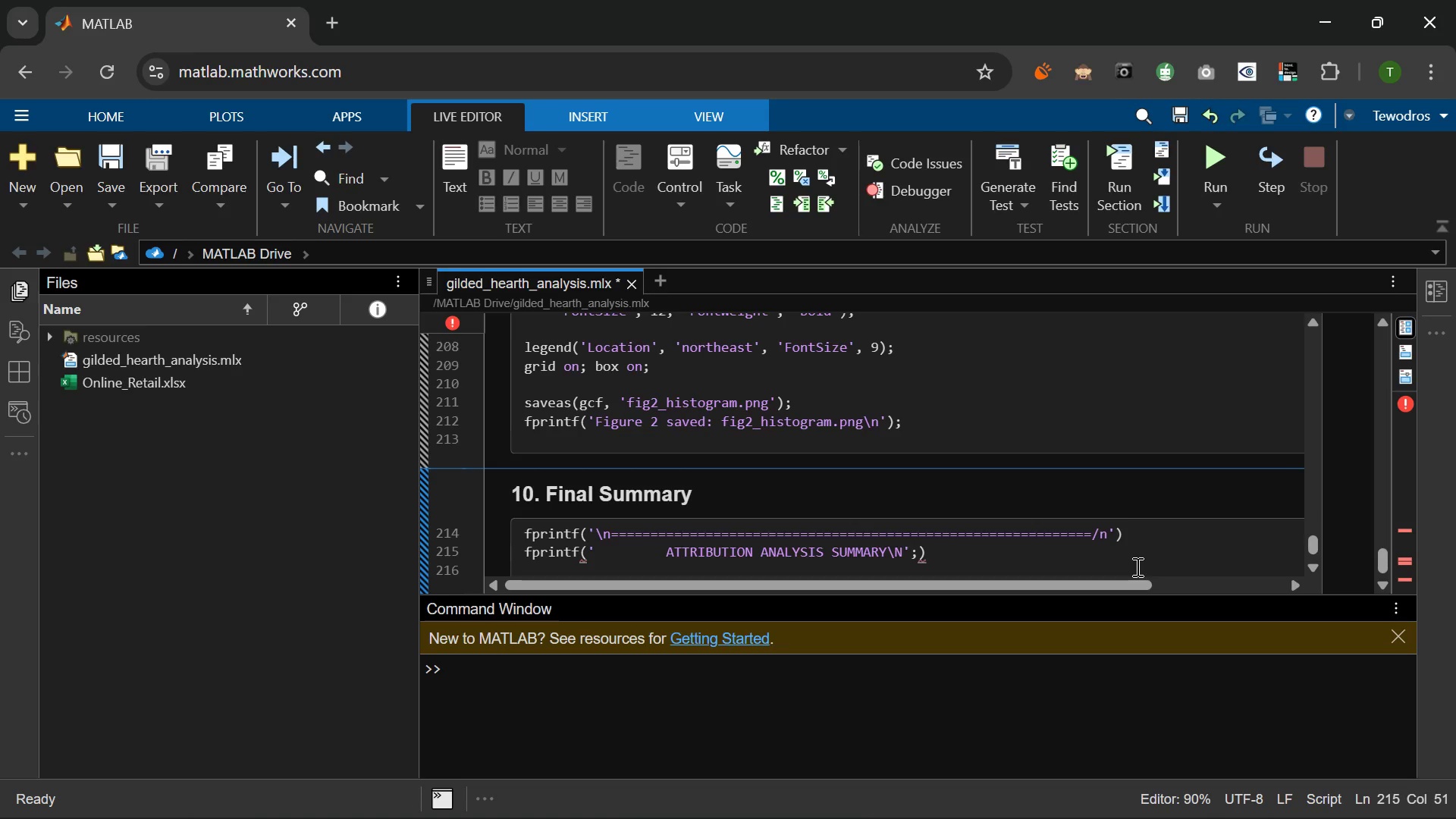 
key(Backspace)
 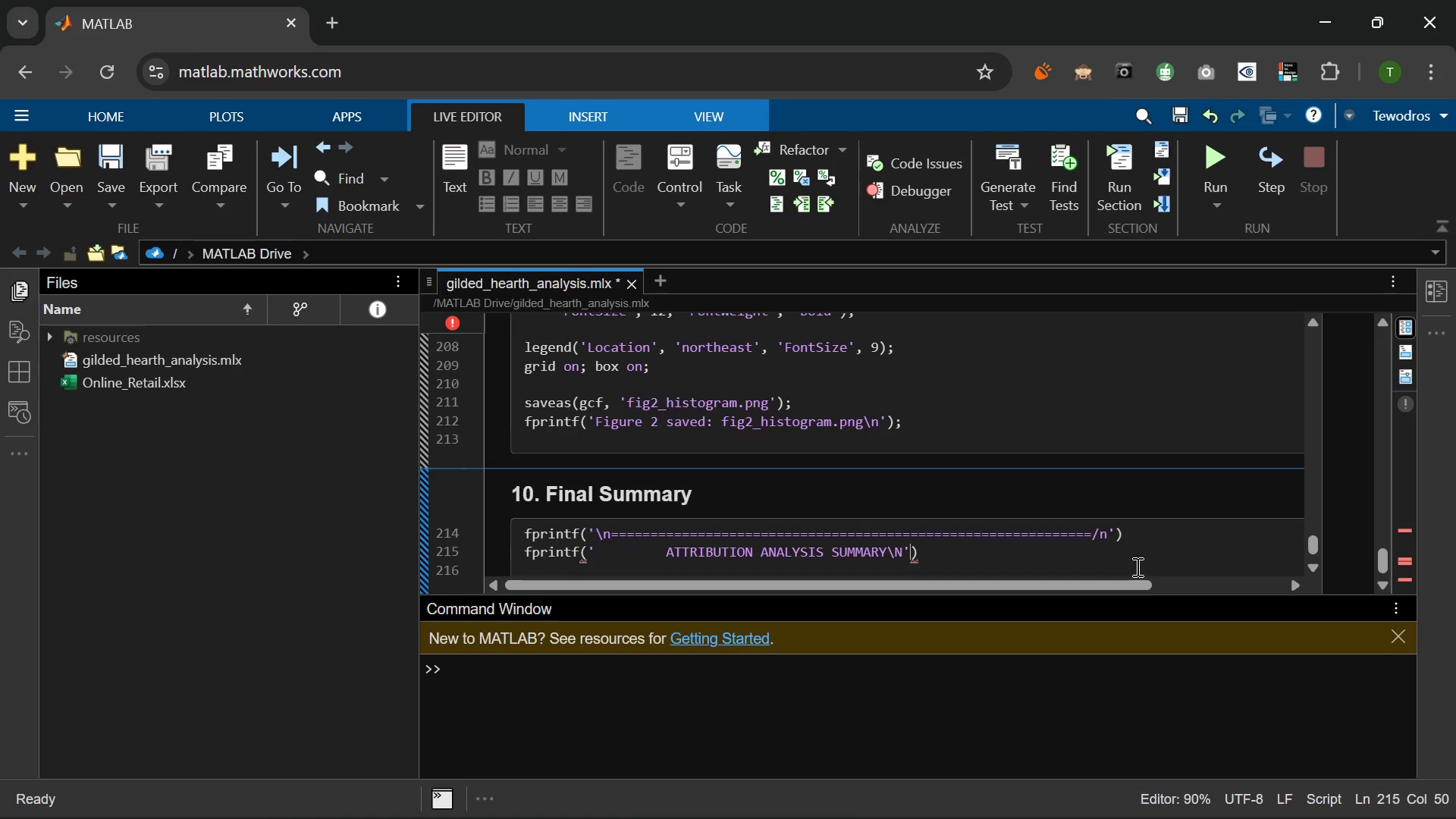 
key(ArrowRight)
 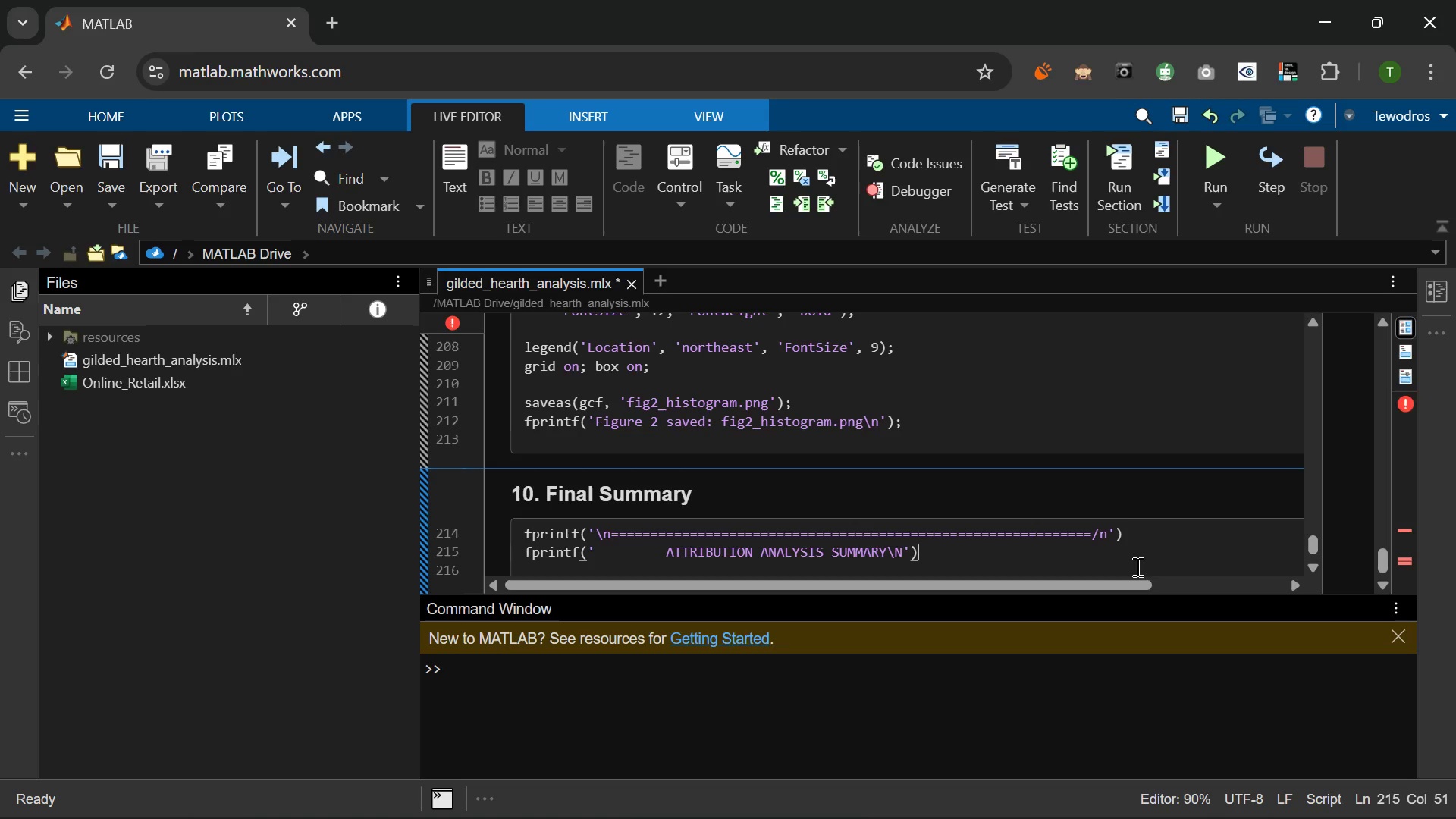 
key(Semicolon)
 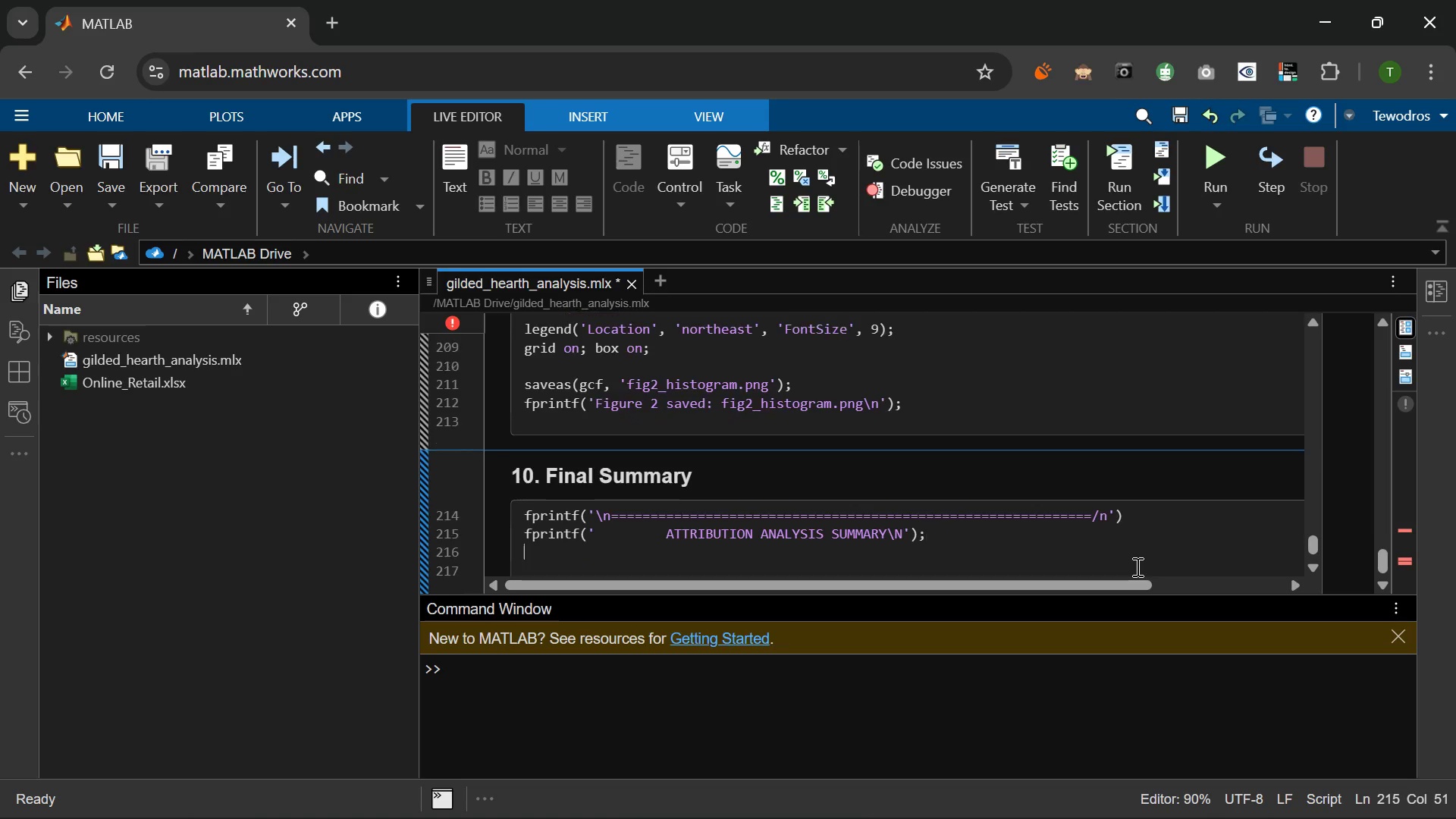 
key(Enter)
 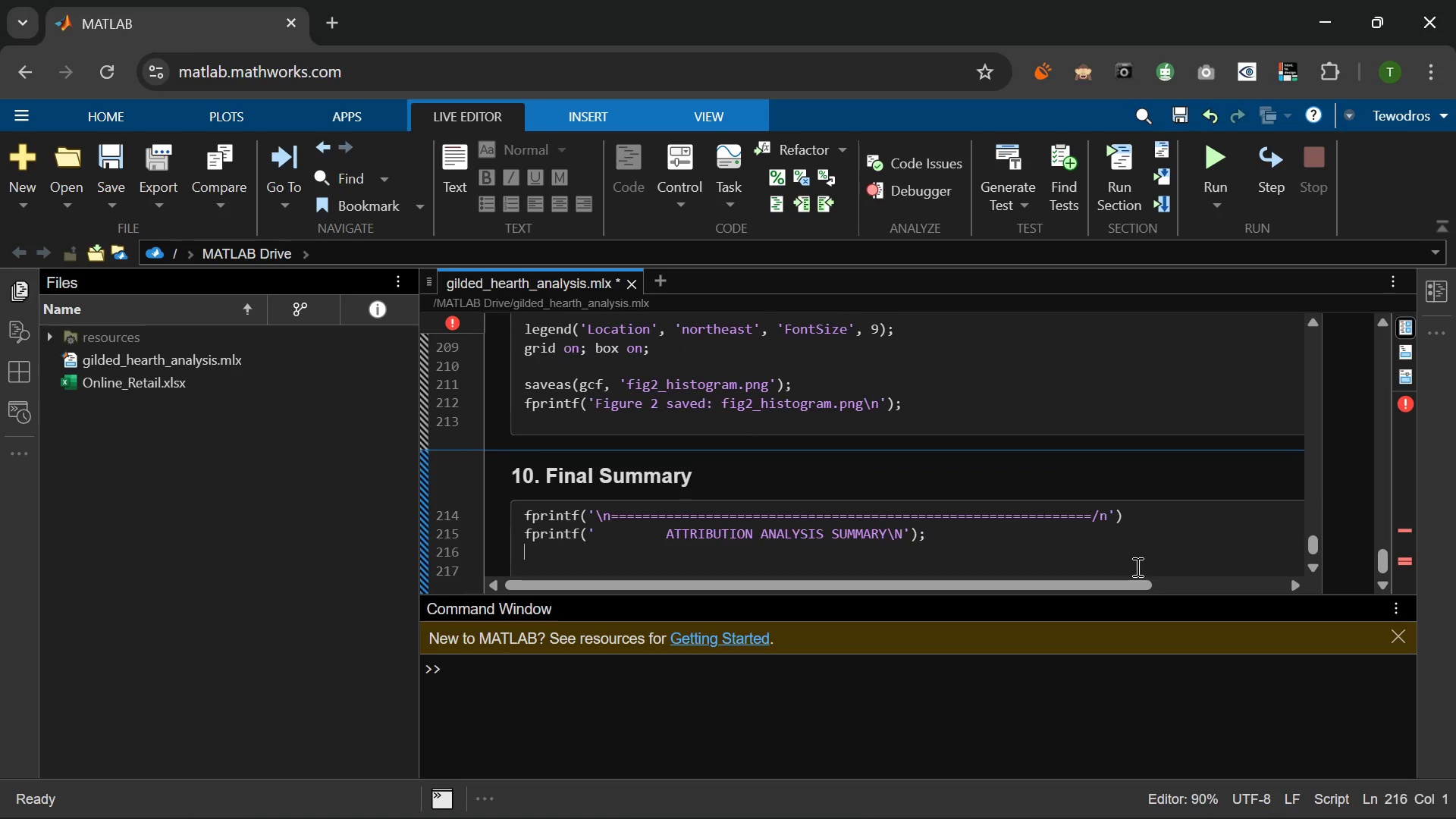 
type(FPRINTFF()
key(Backspace)
key(Backspace)
key(Backspace)
key(Backspace)
key(Backspace)
key(Backspace)
key(Backspace)
key(Backspace)
type(fprintf(' )
key(Backspace)
 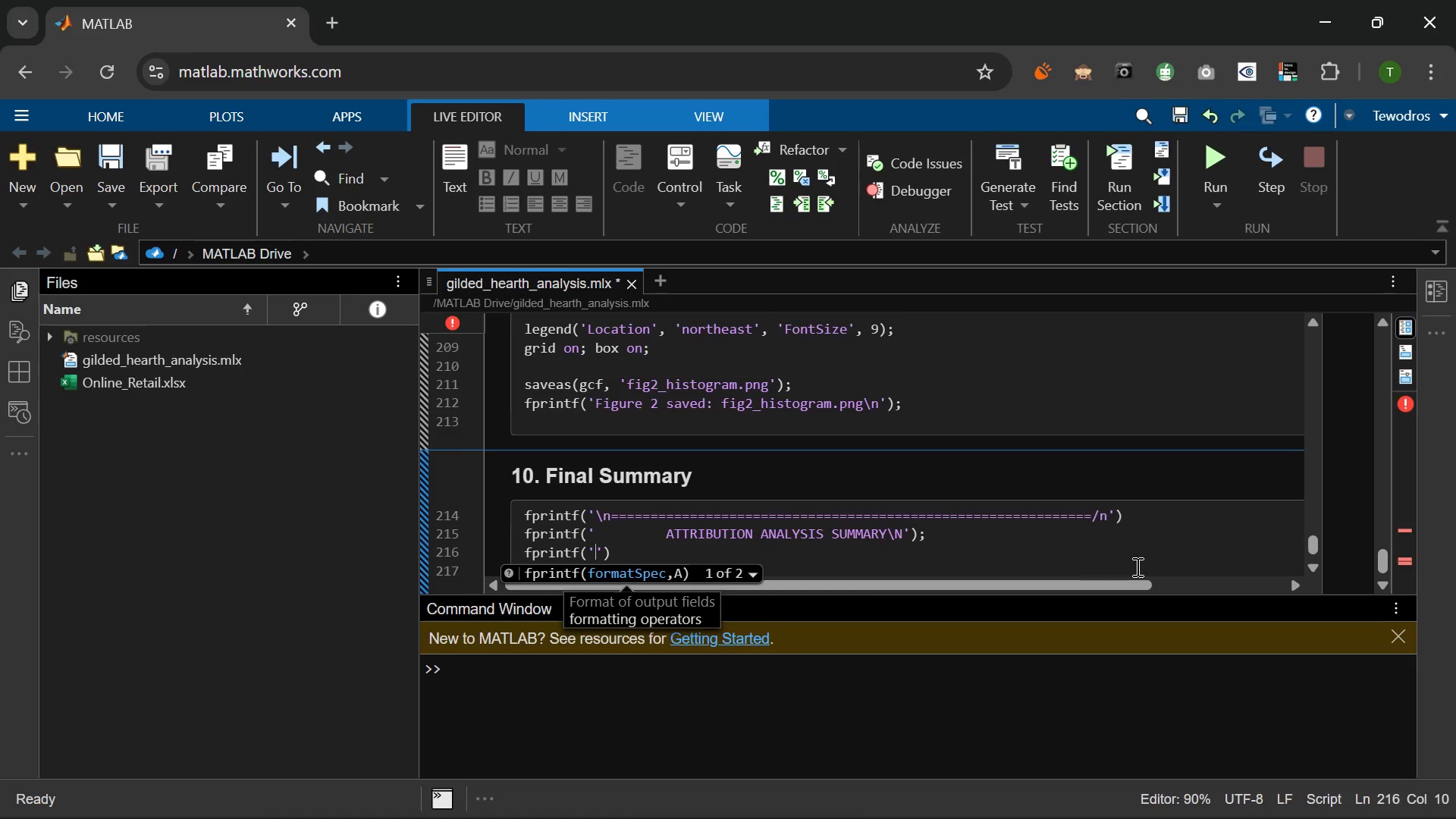 
hold_key(key=Equal, duration=1.52)
 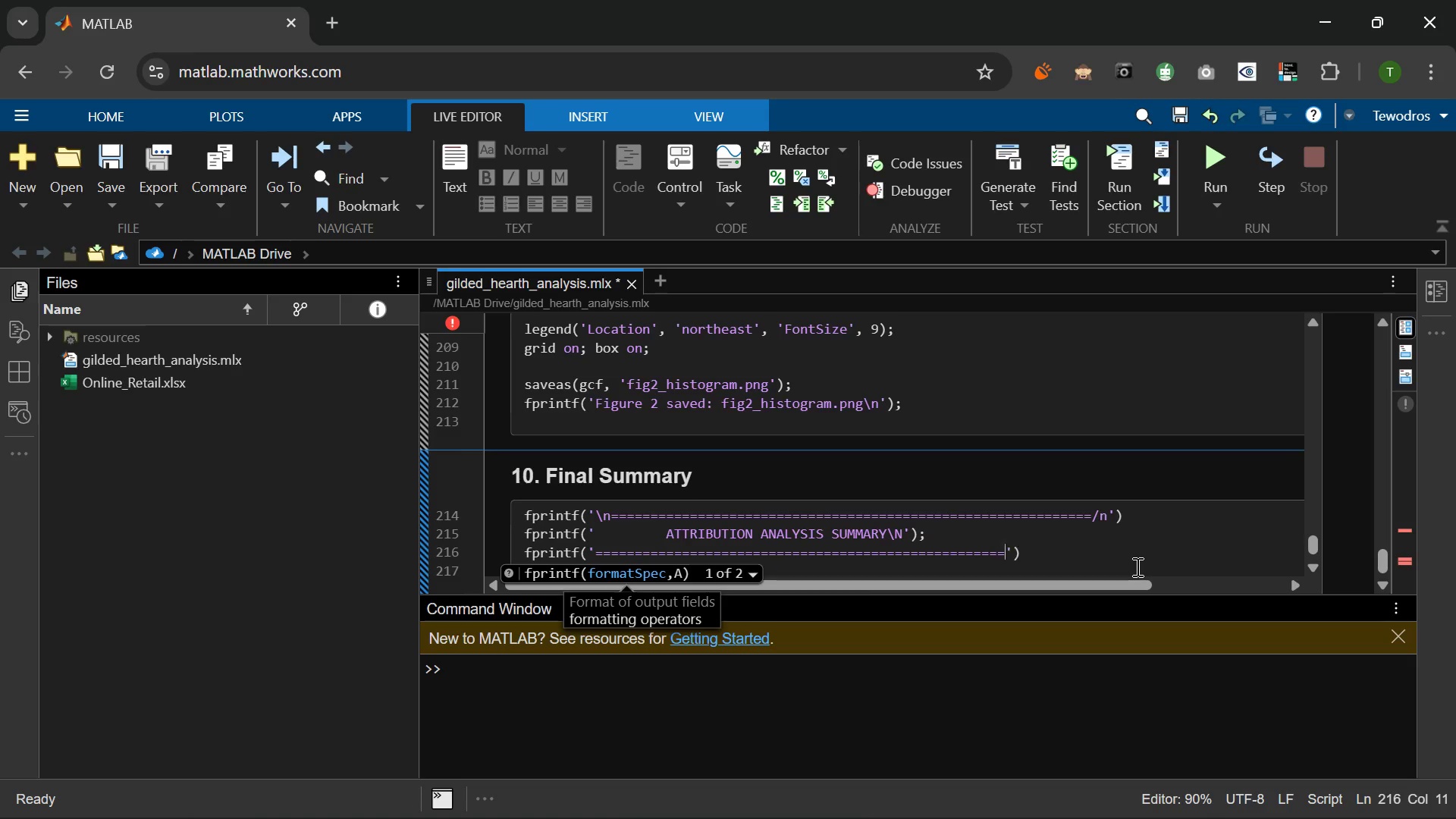 
hold_key(key=Equal, duration=0.92)
 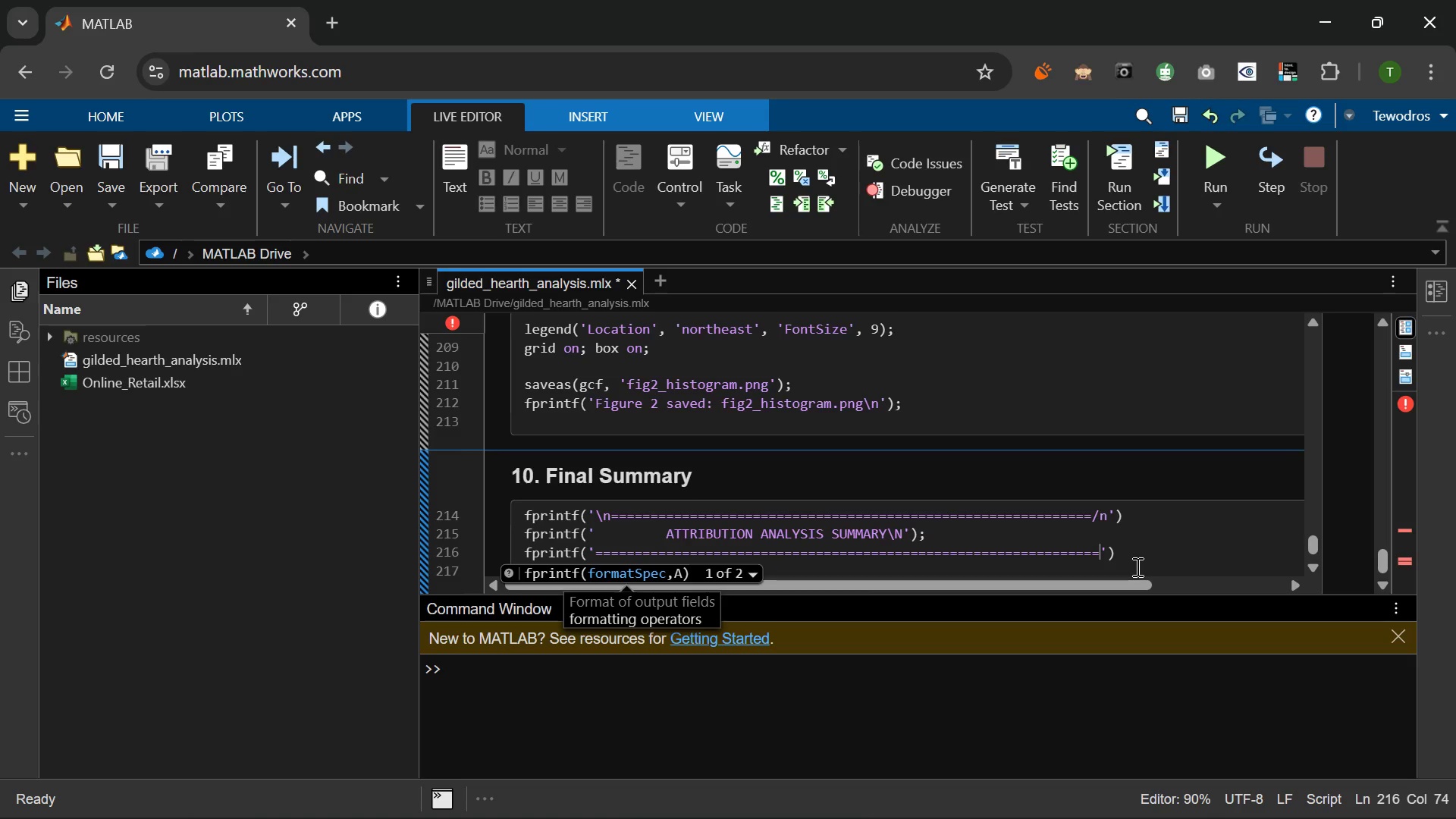 
key(Shift+0)
 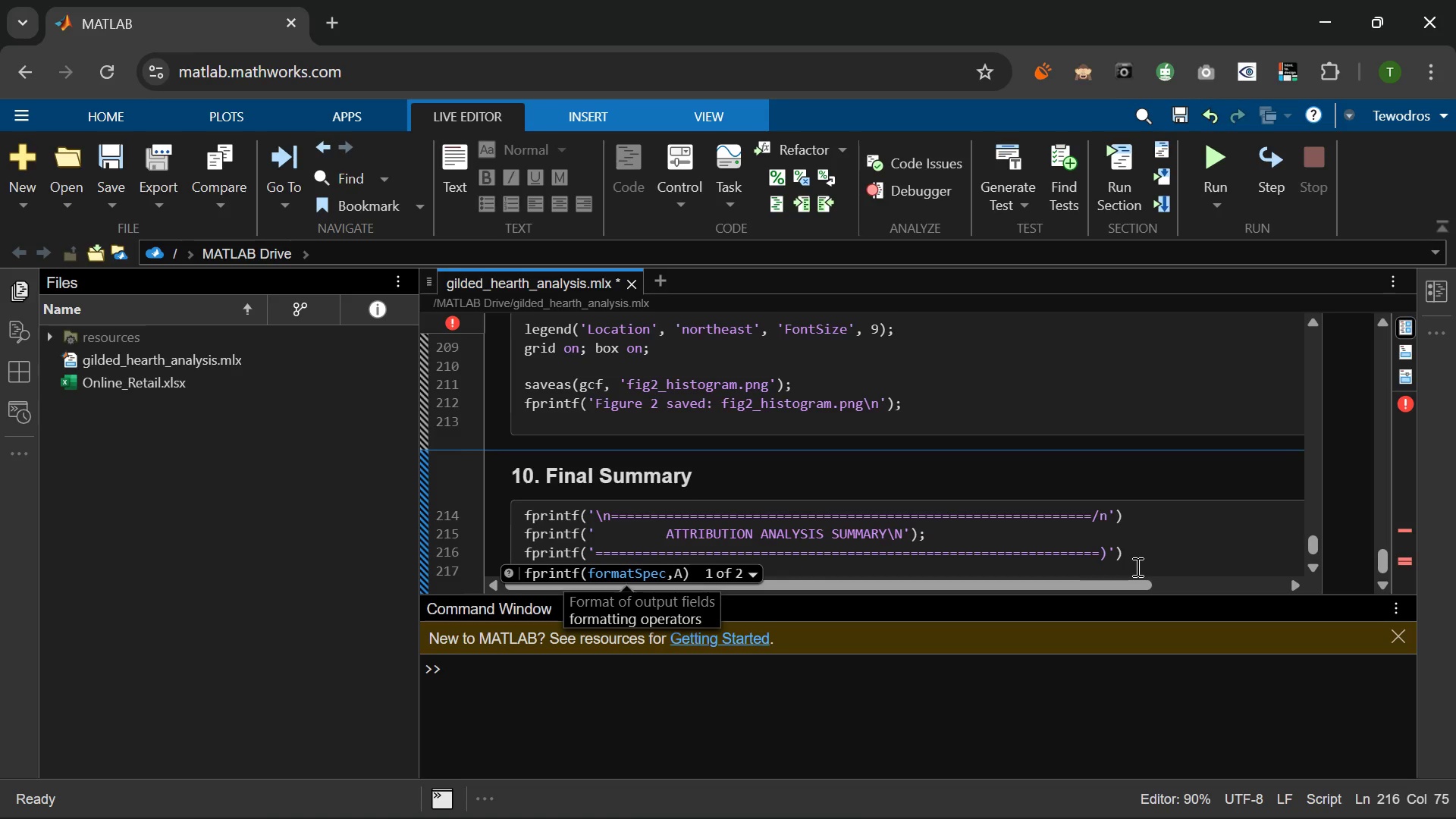 
key(ArrowRight)
 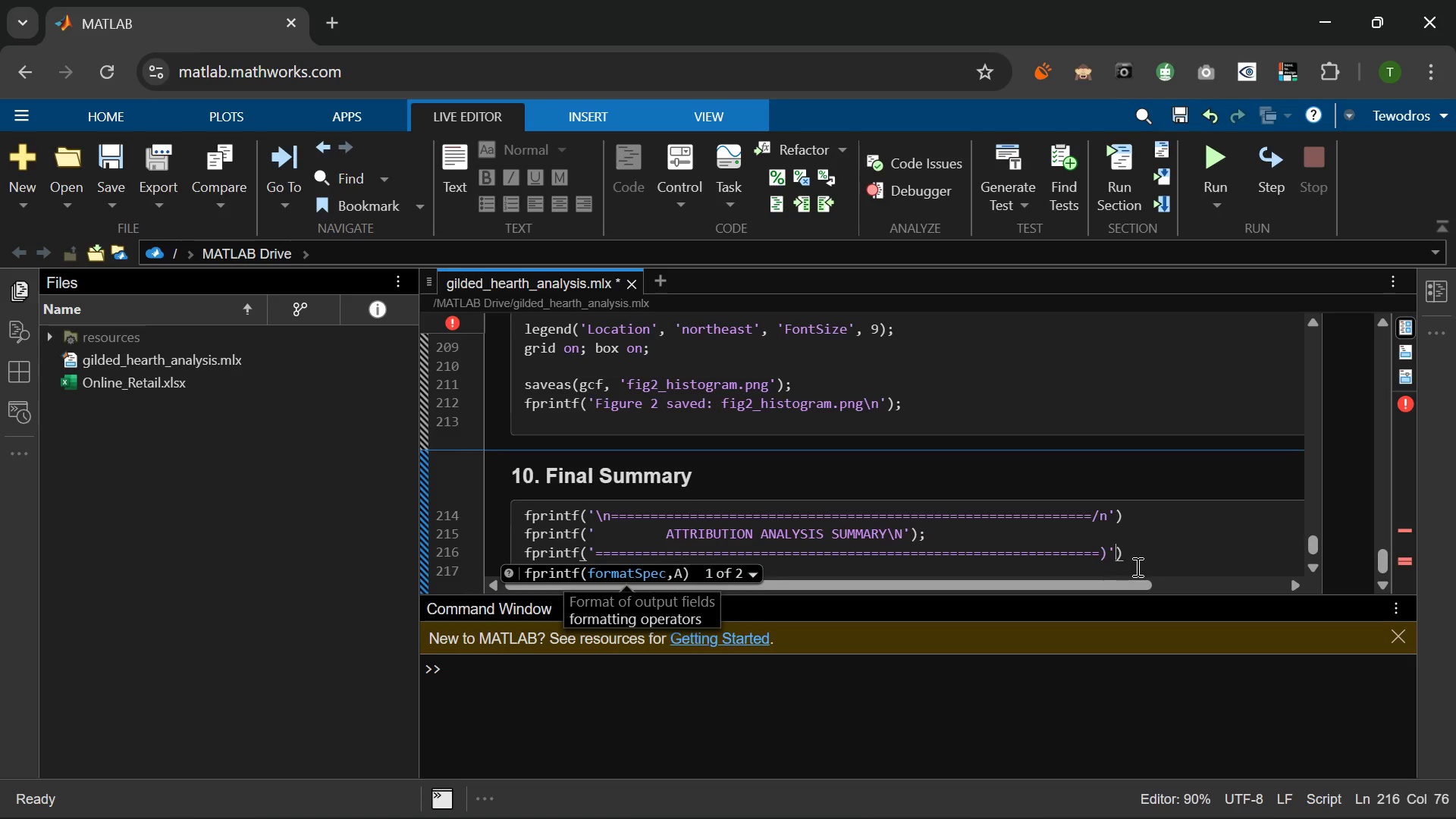 
key(ArrowRight)
 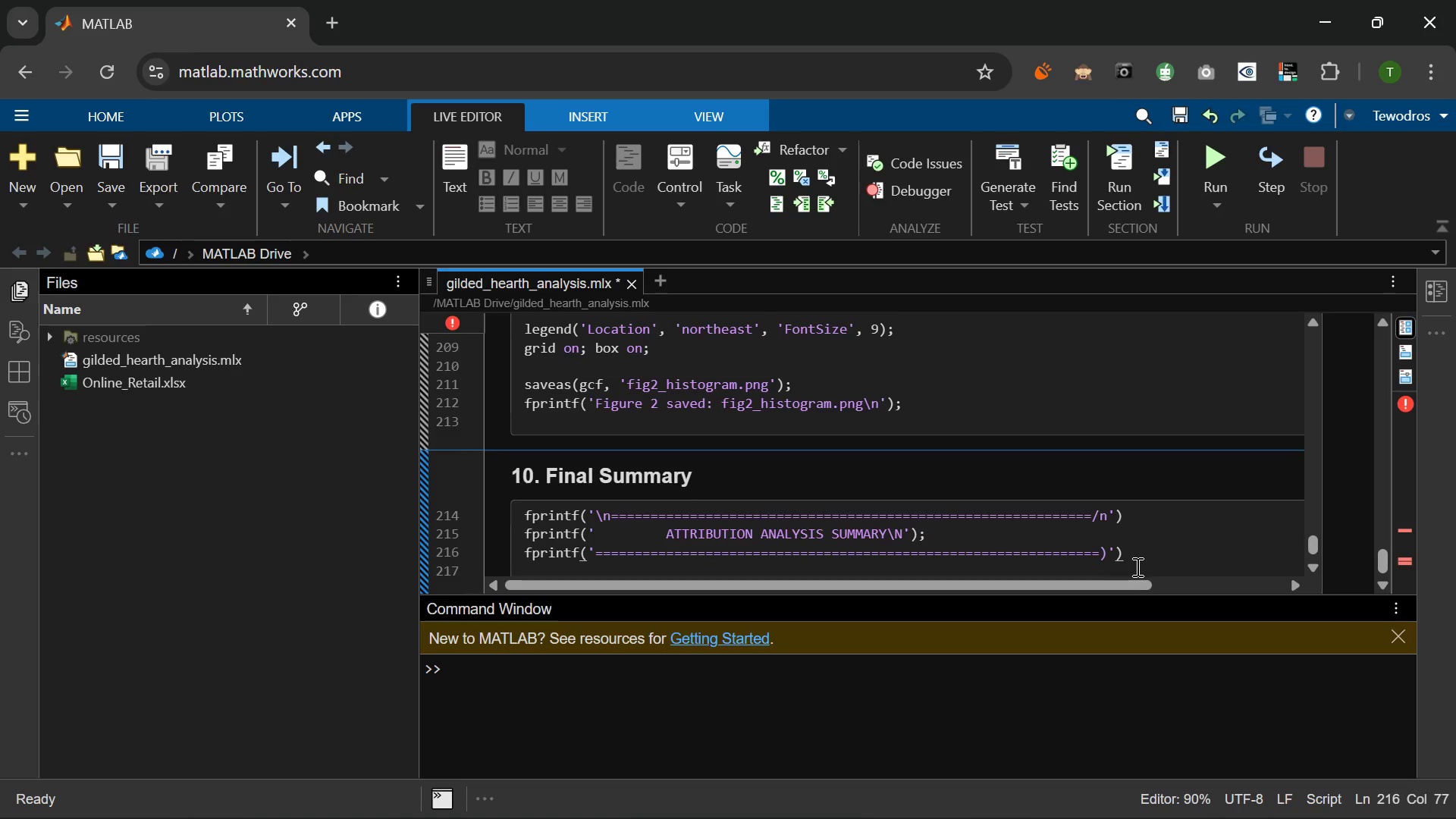 
key(Semicolon)
 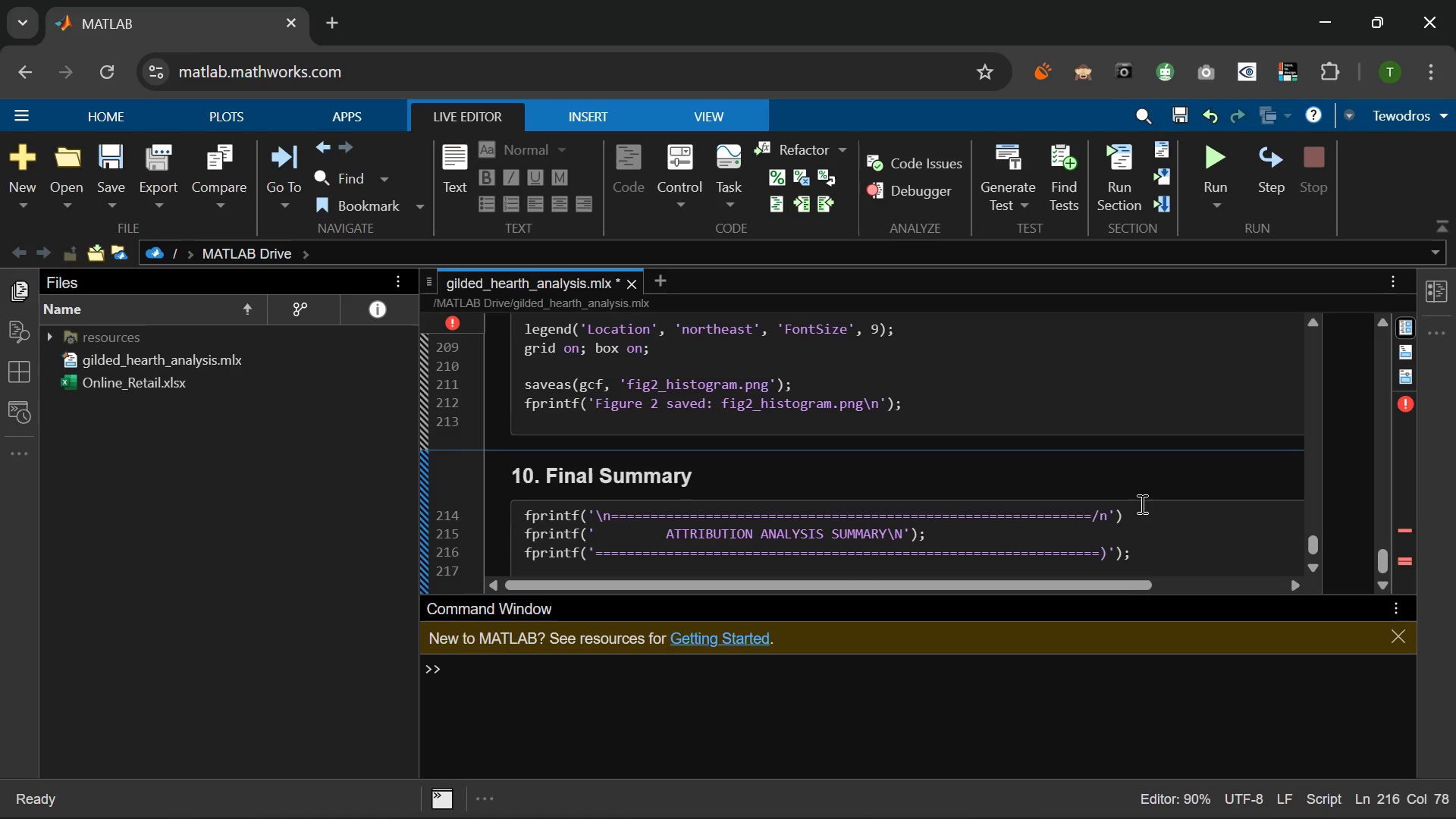 
left_click([1135, 516])
 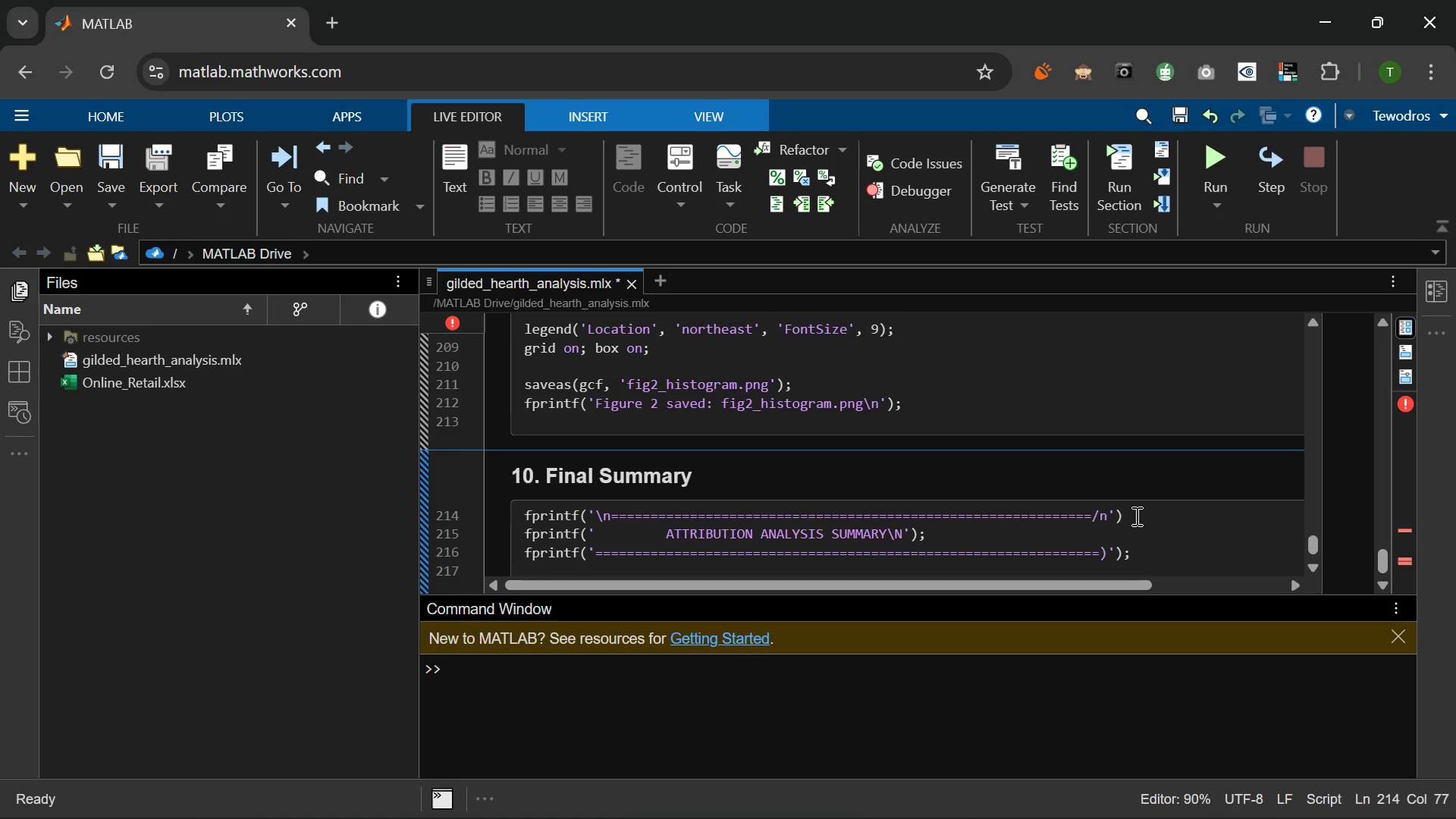 
wait(20.42)
 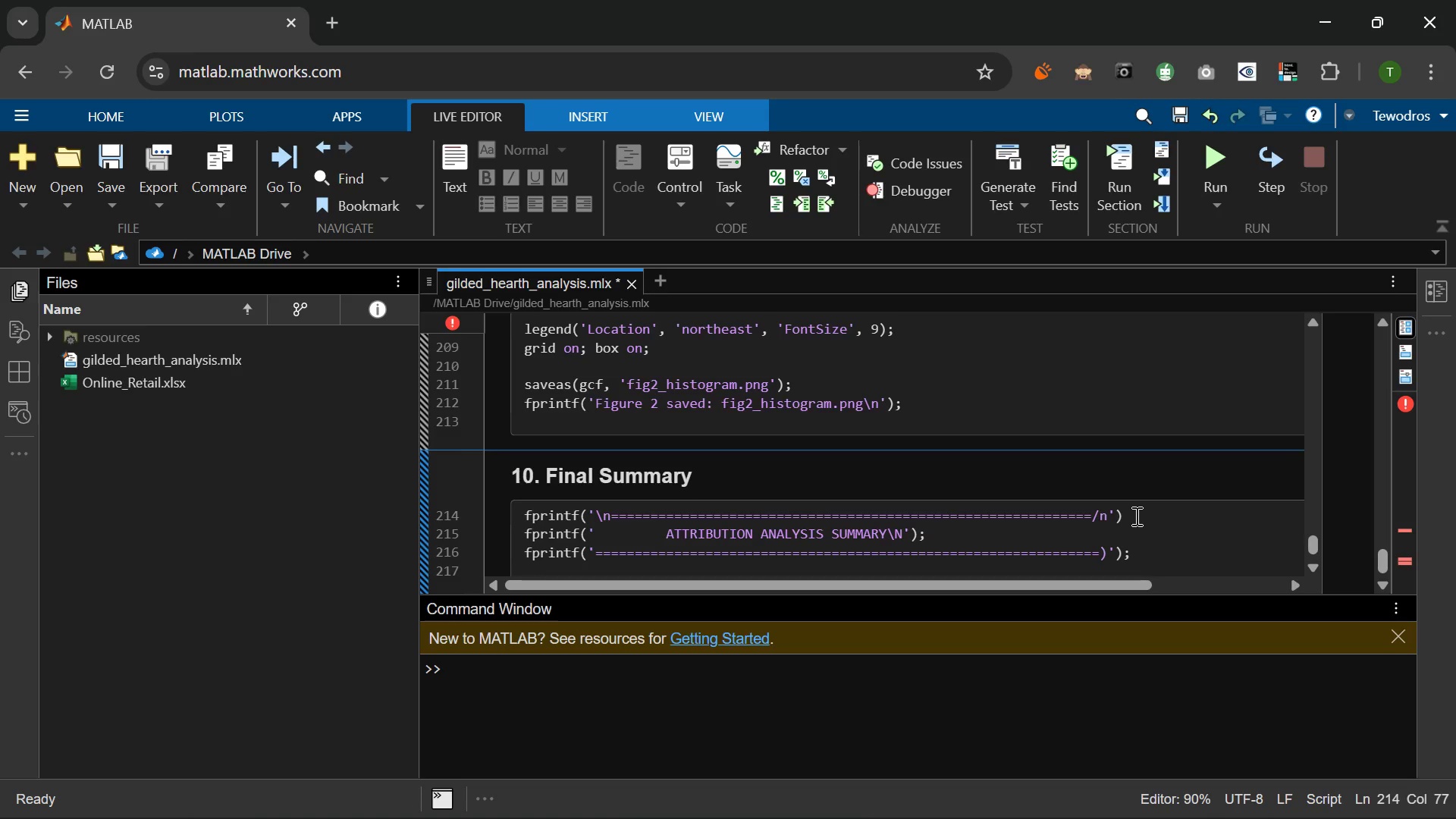 
left_click([1147, 550])
 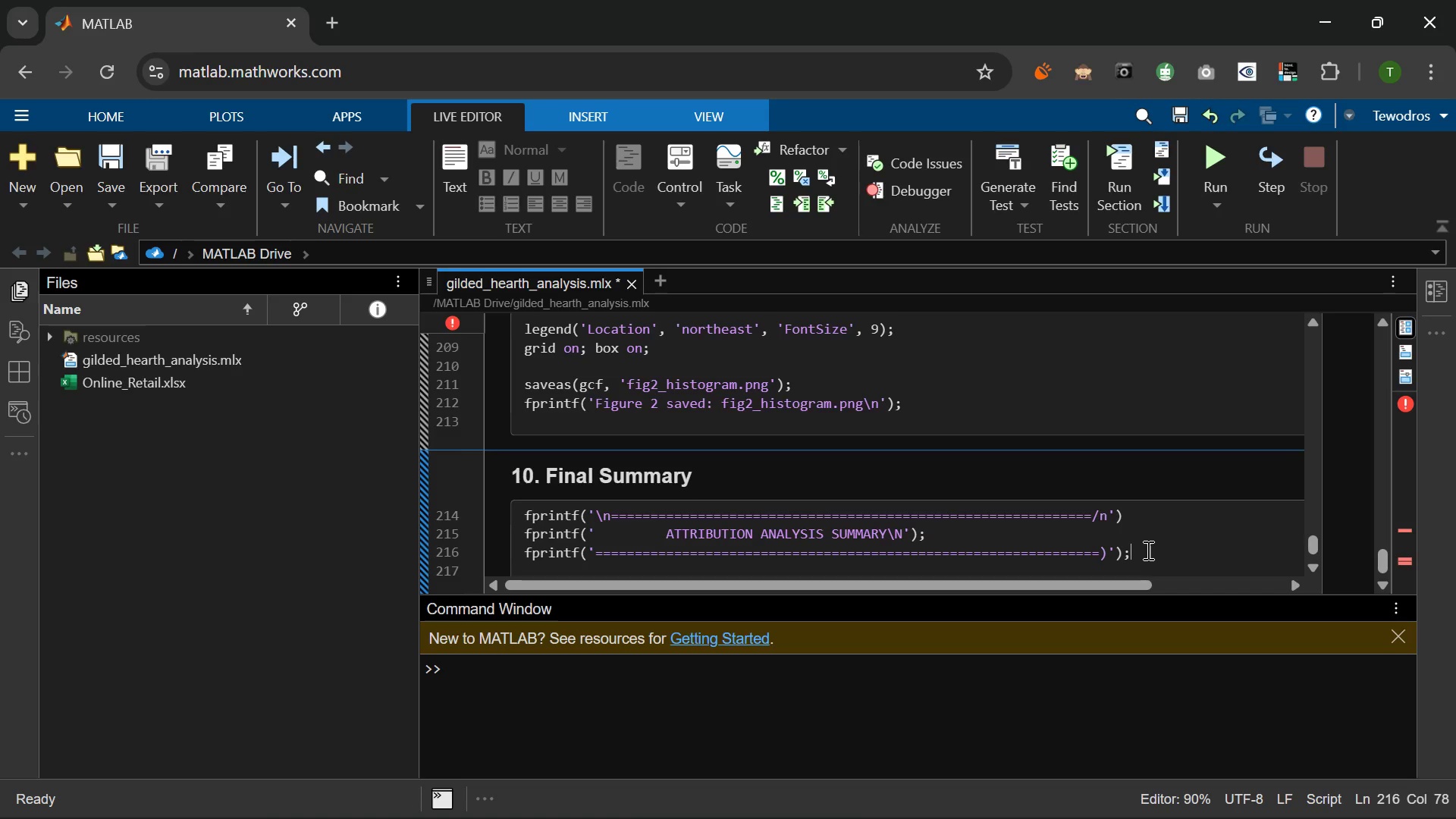 
key(Enter)
 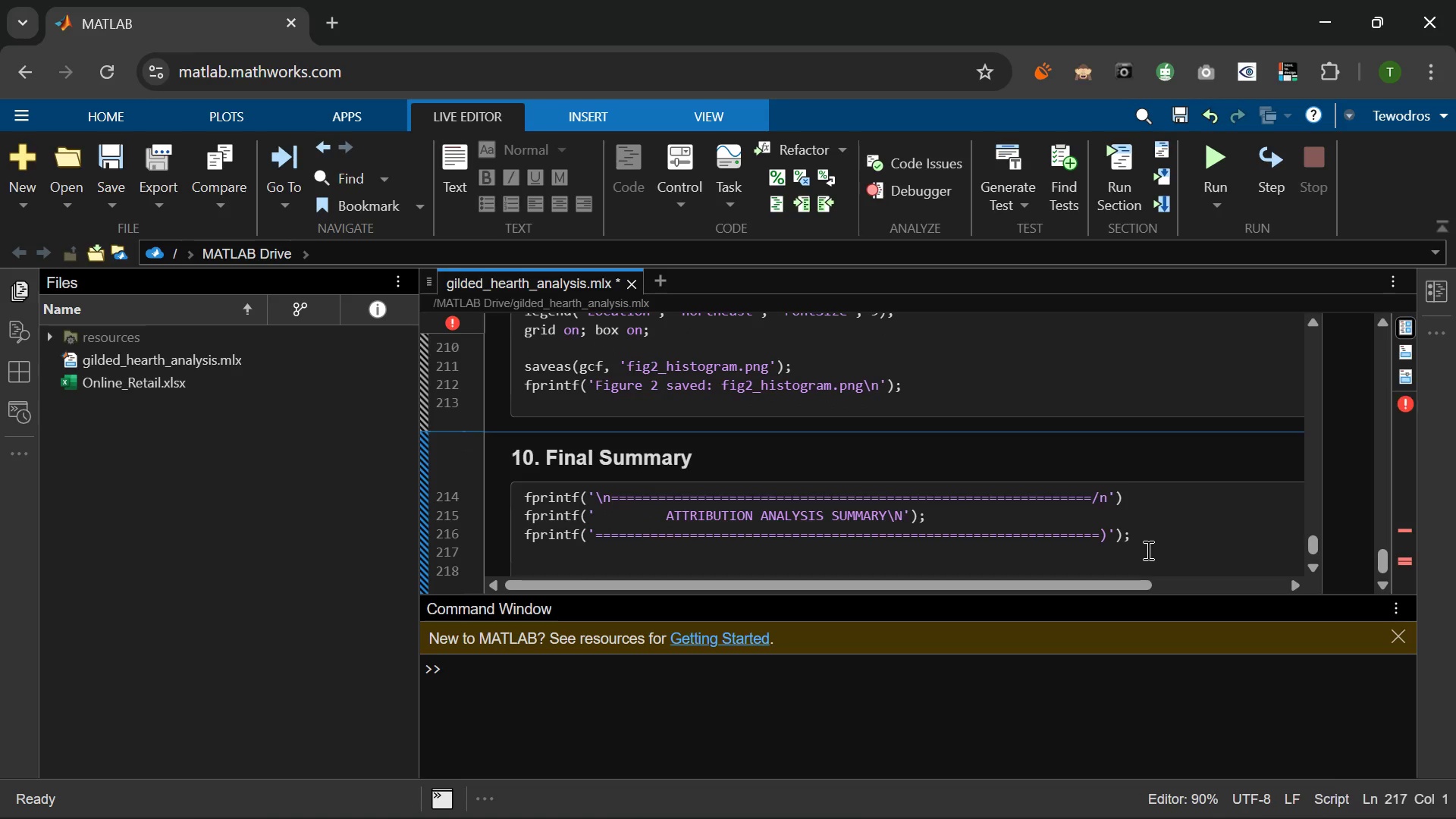 
type(fprintf('Dataset    : UCI Online REtail - %d clean transactions\n)
 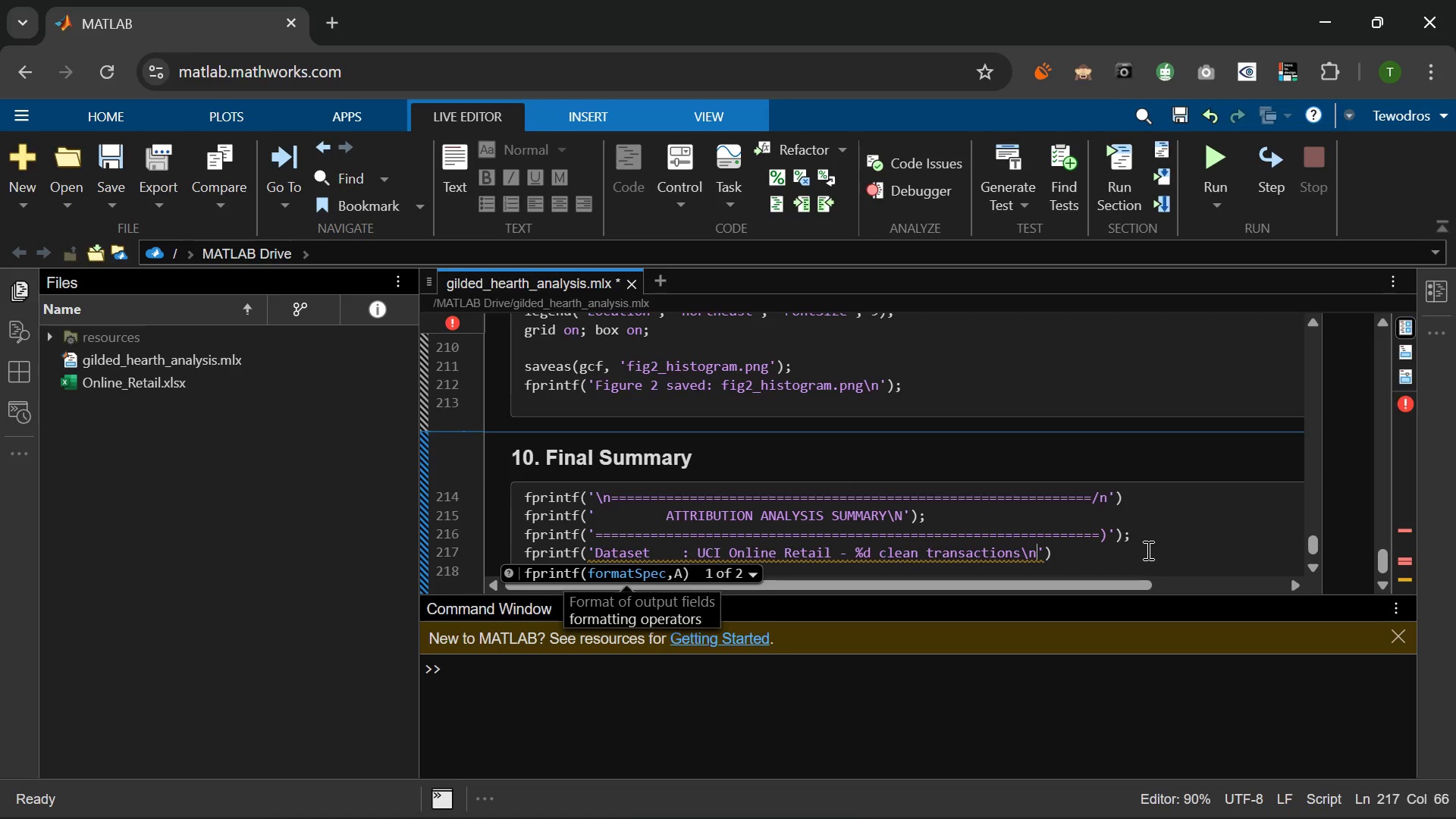 
key(ArrowRight)
 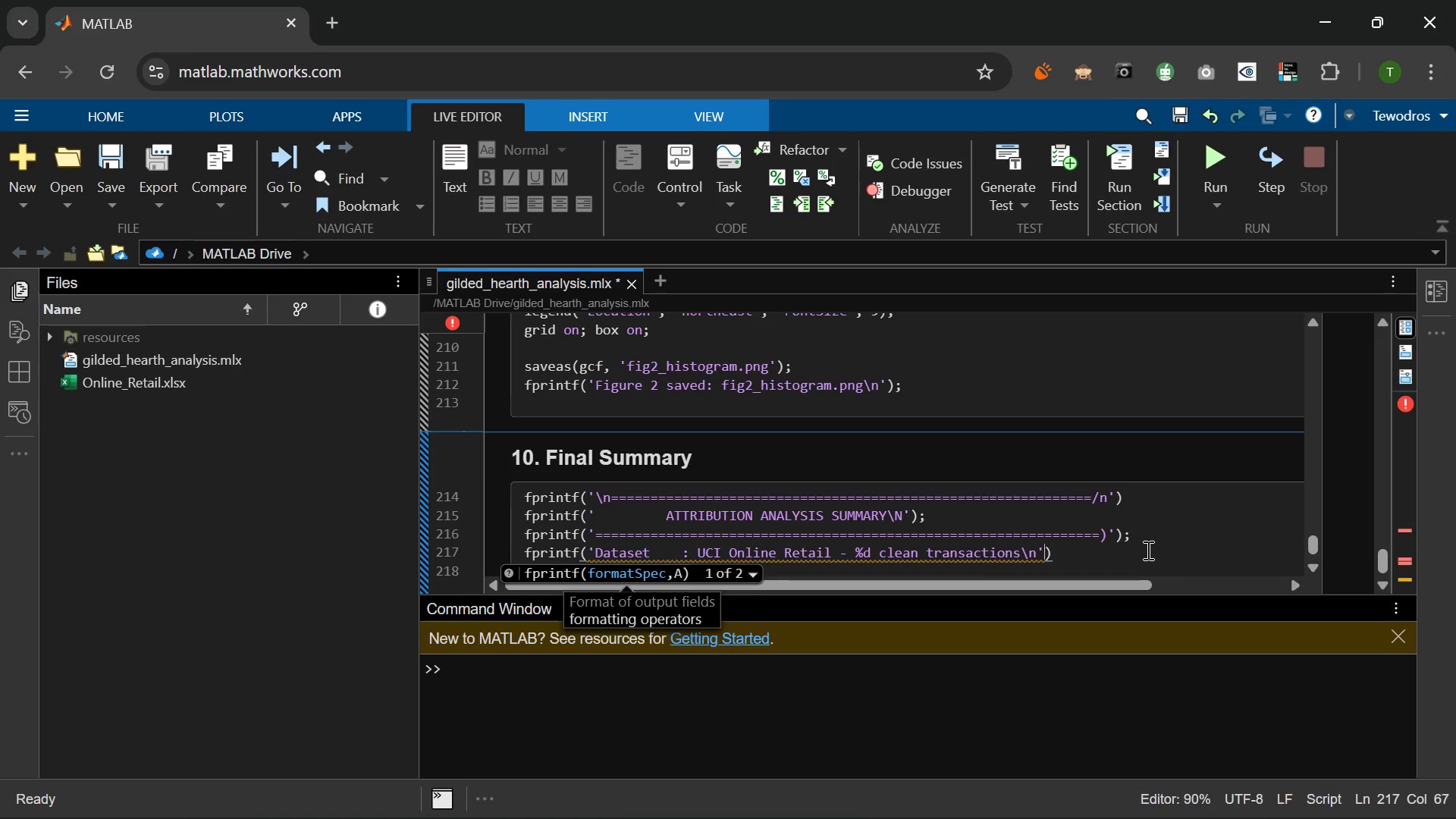 
key(ArrowRight)
 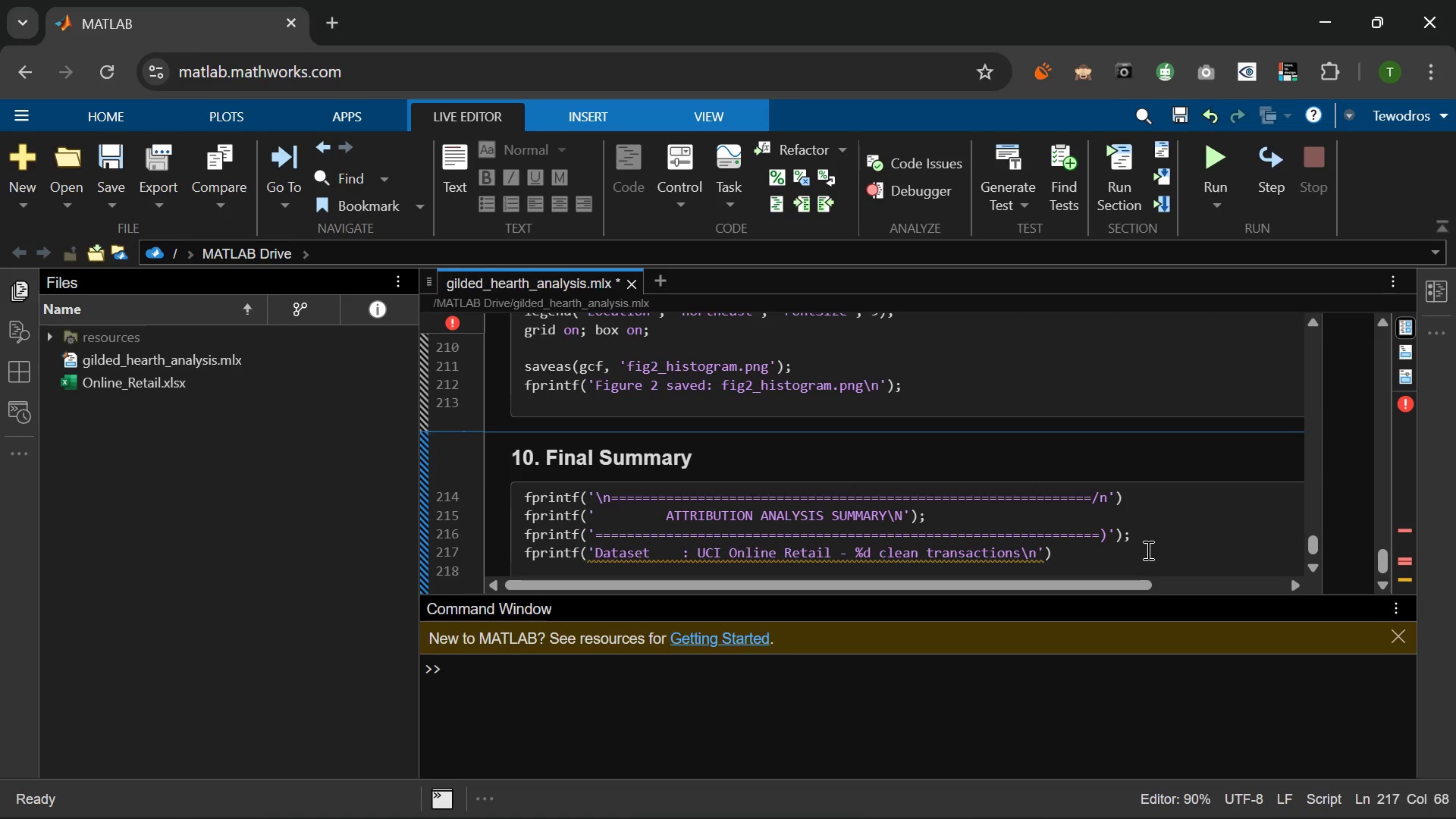 
key(ArrowLeft)
 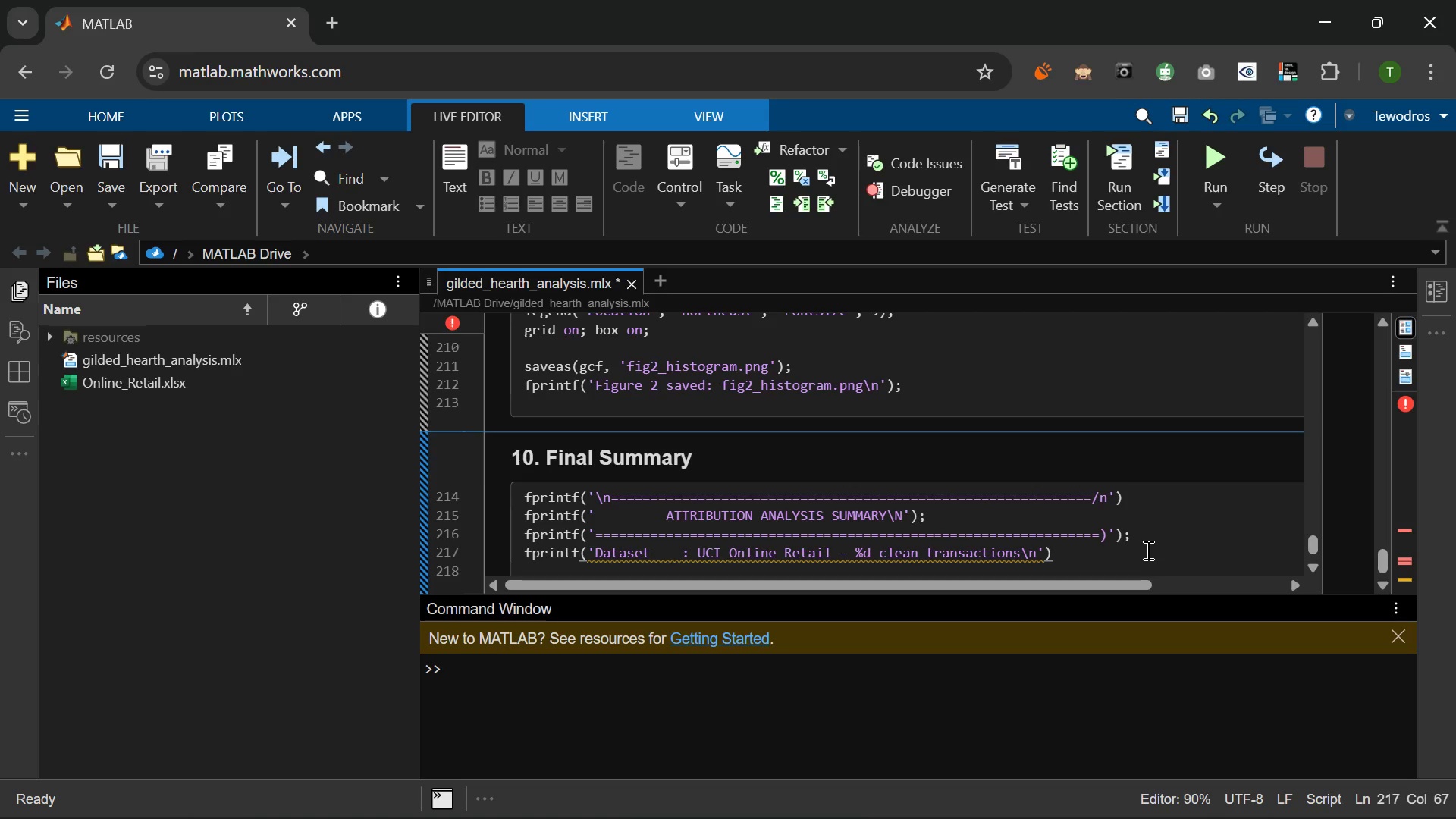 
type(, height(raw)
 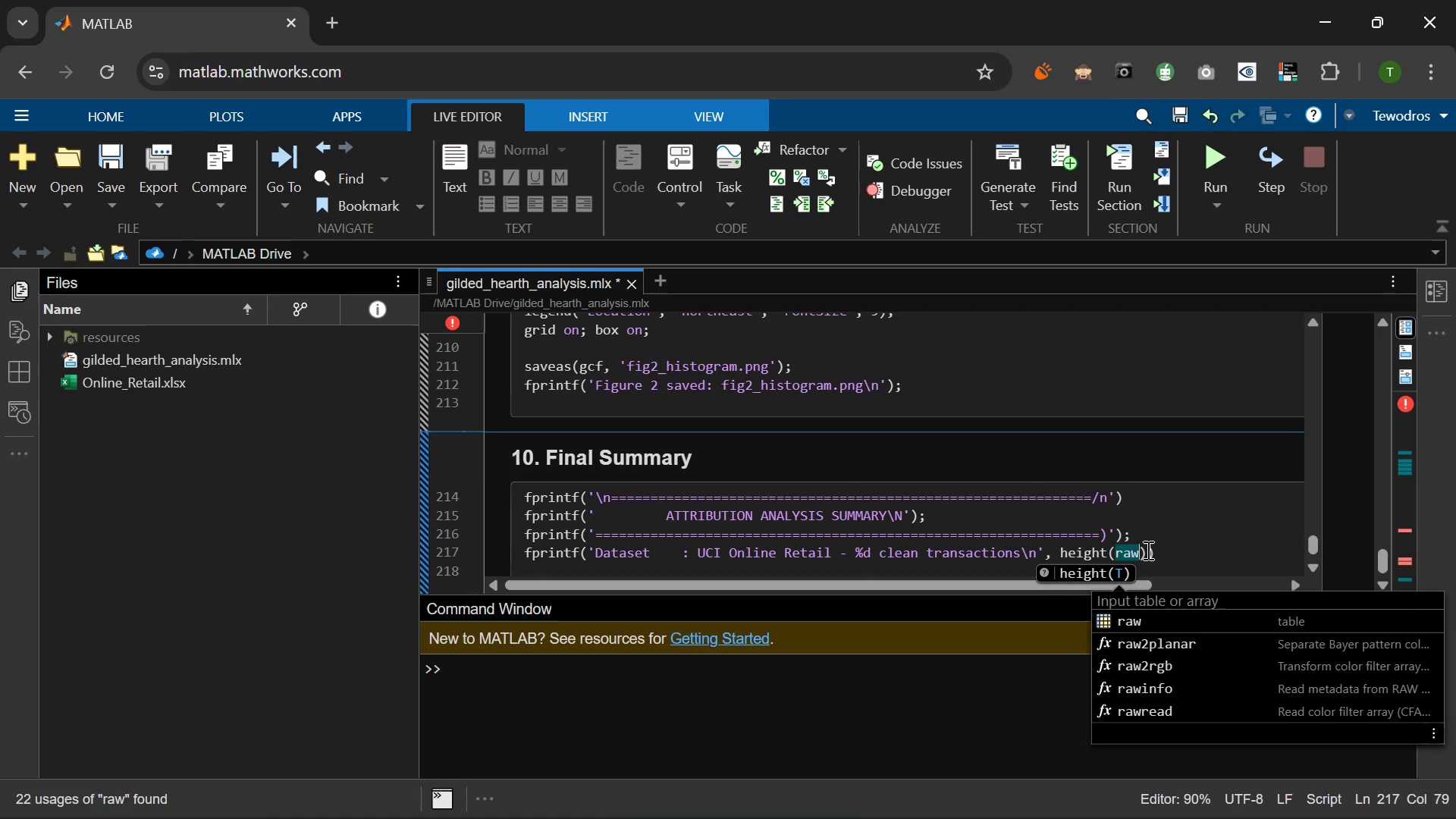 
key(ArrowRight)
 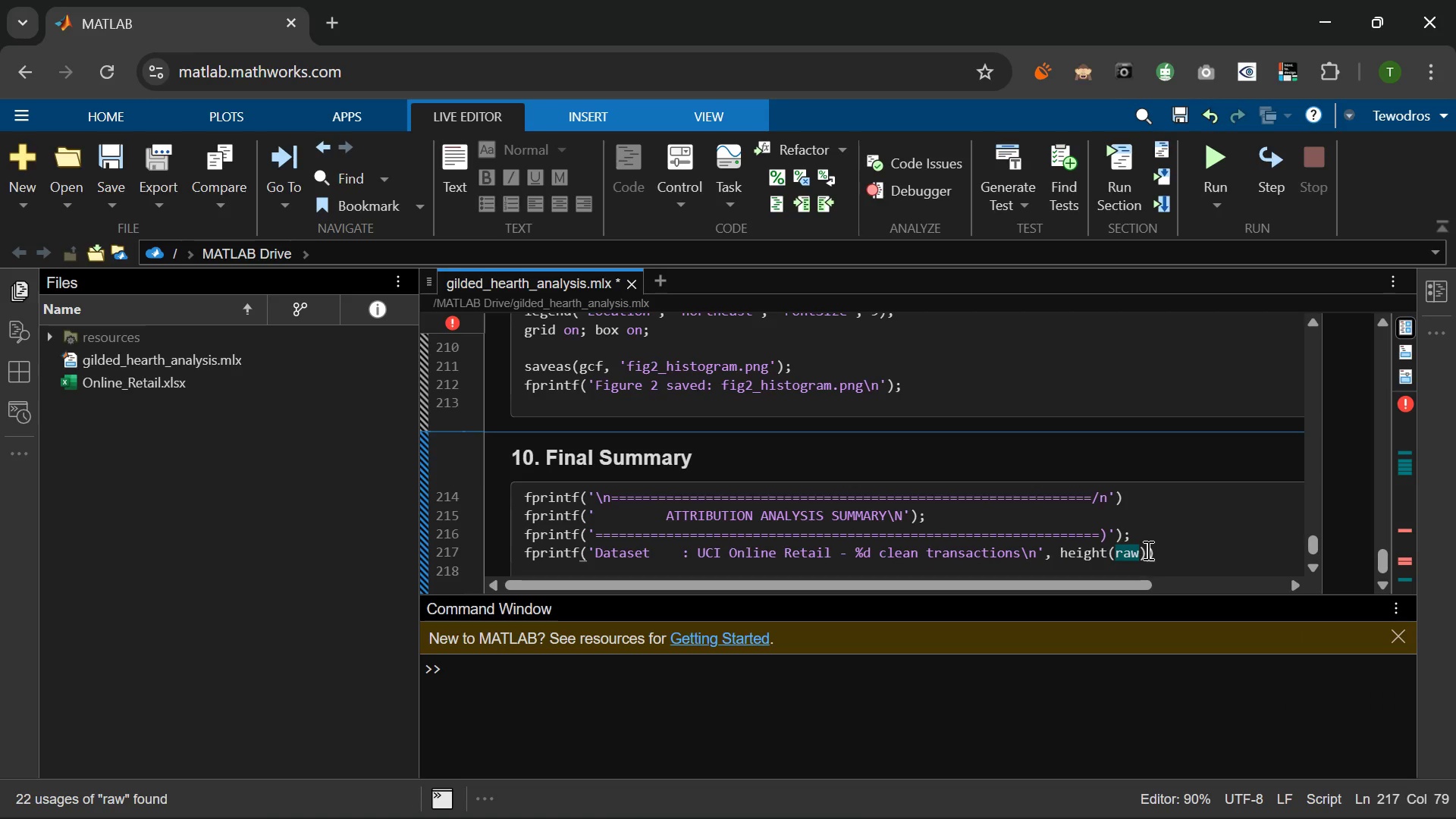 
key(ArrowRight)
 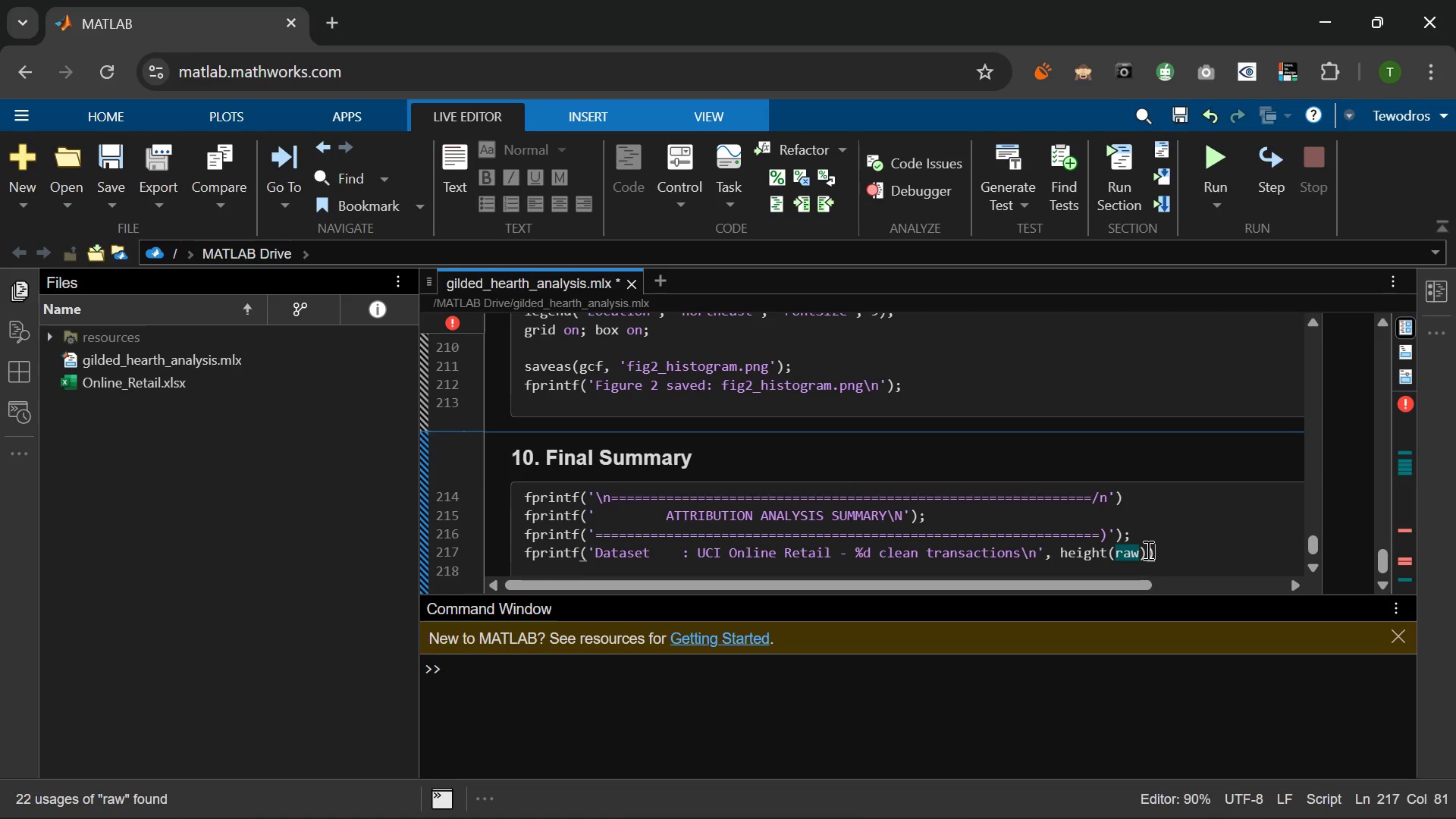 
key(Semicolon)
 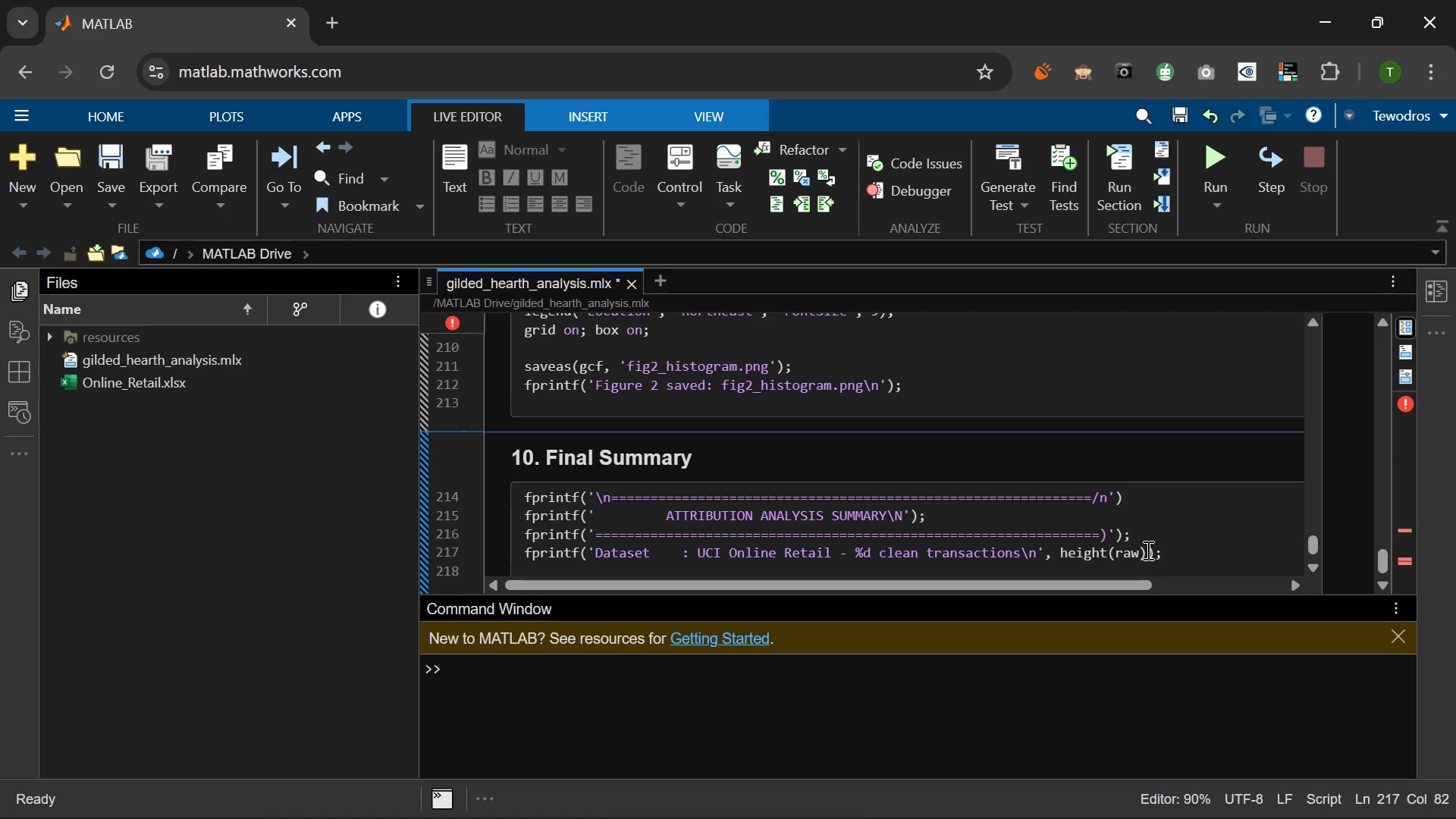 
key(K)
 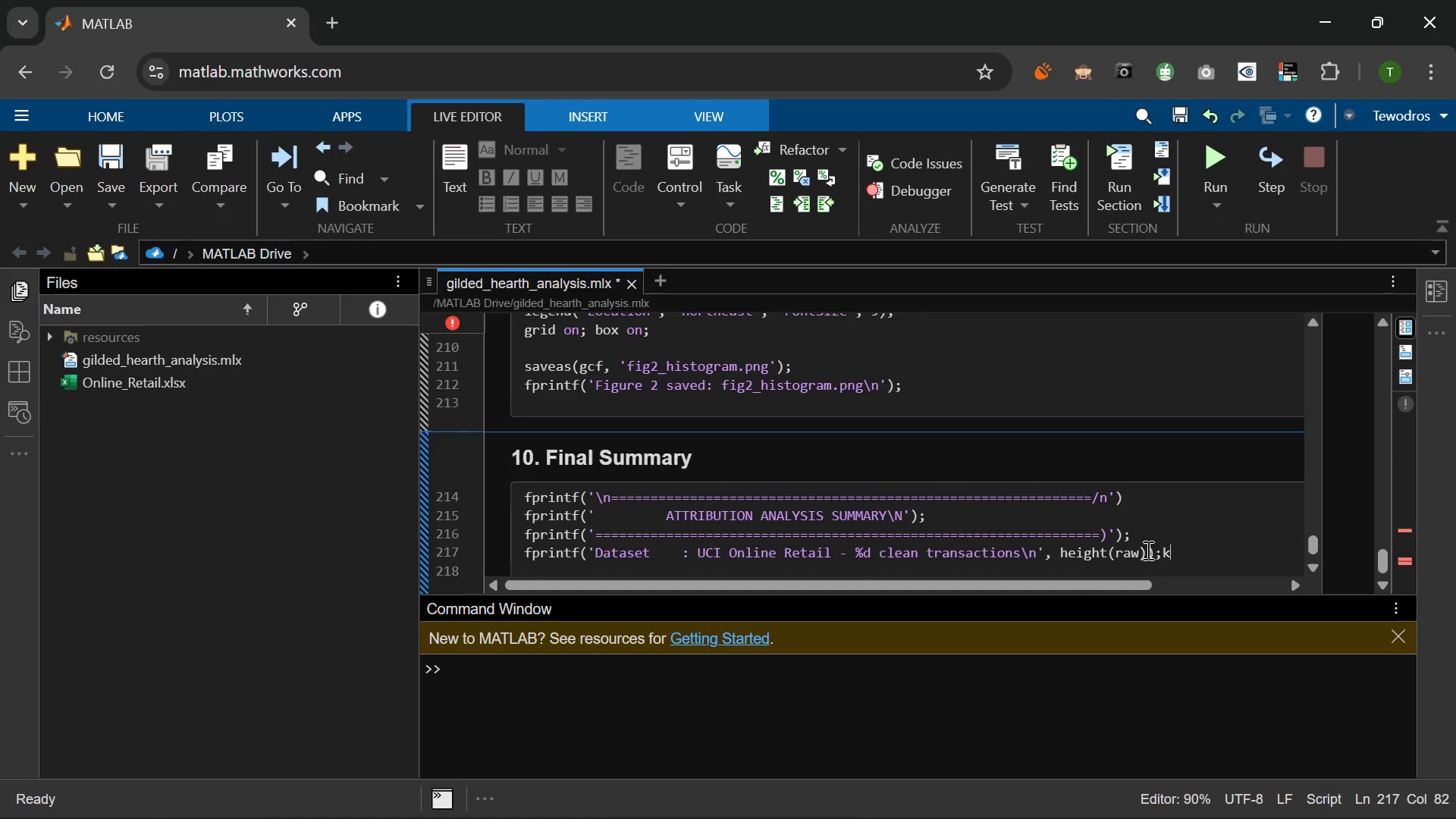 
key(Enter)
 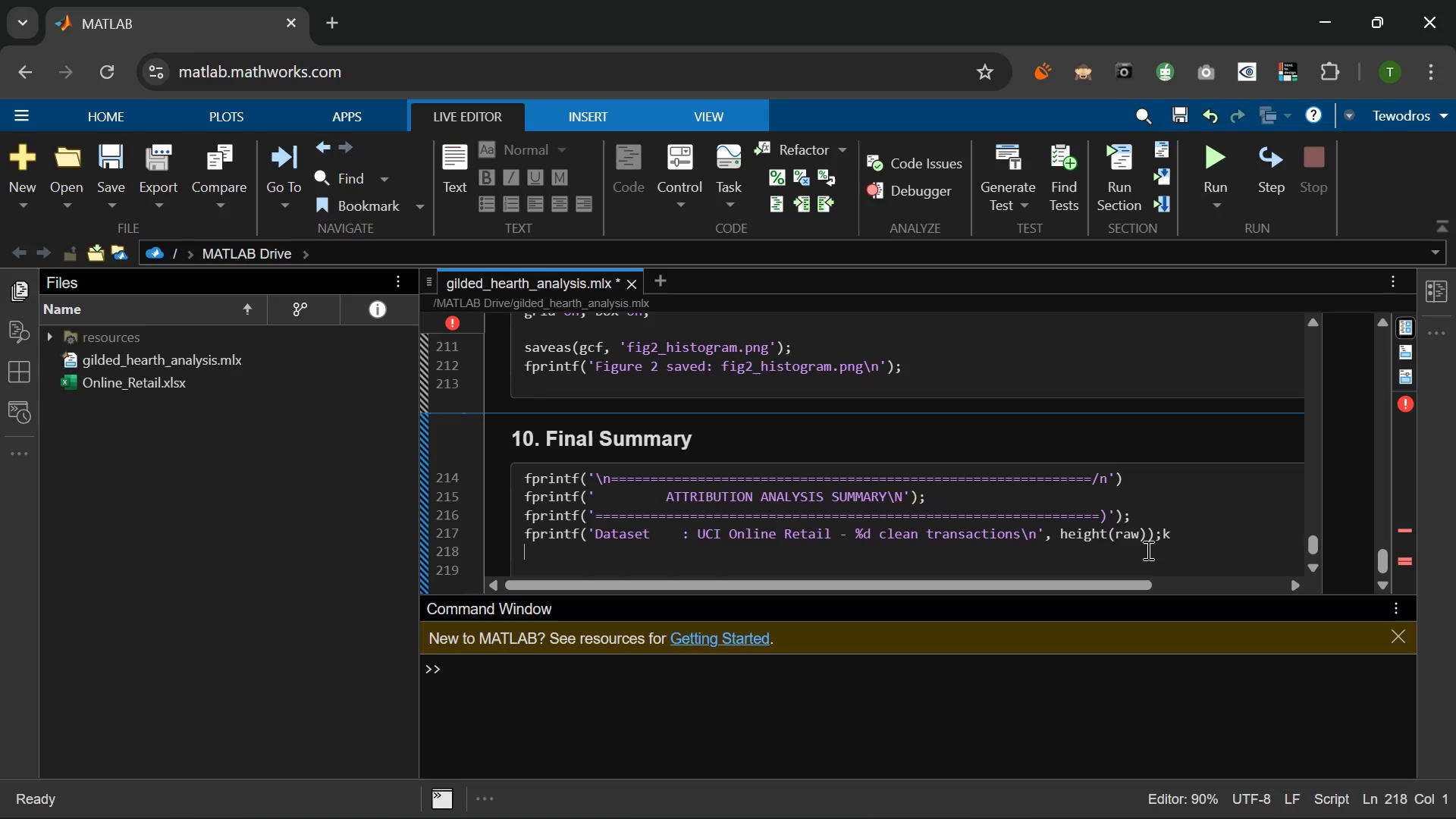 
key(Backspace)
 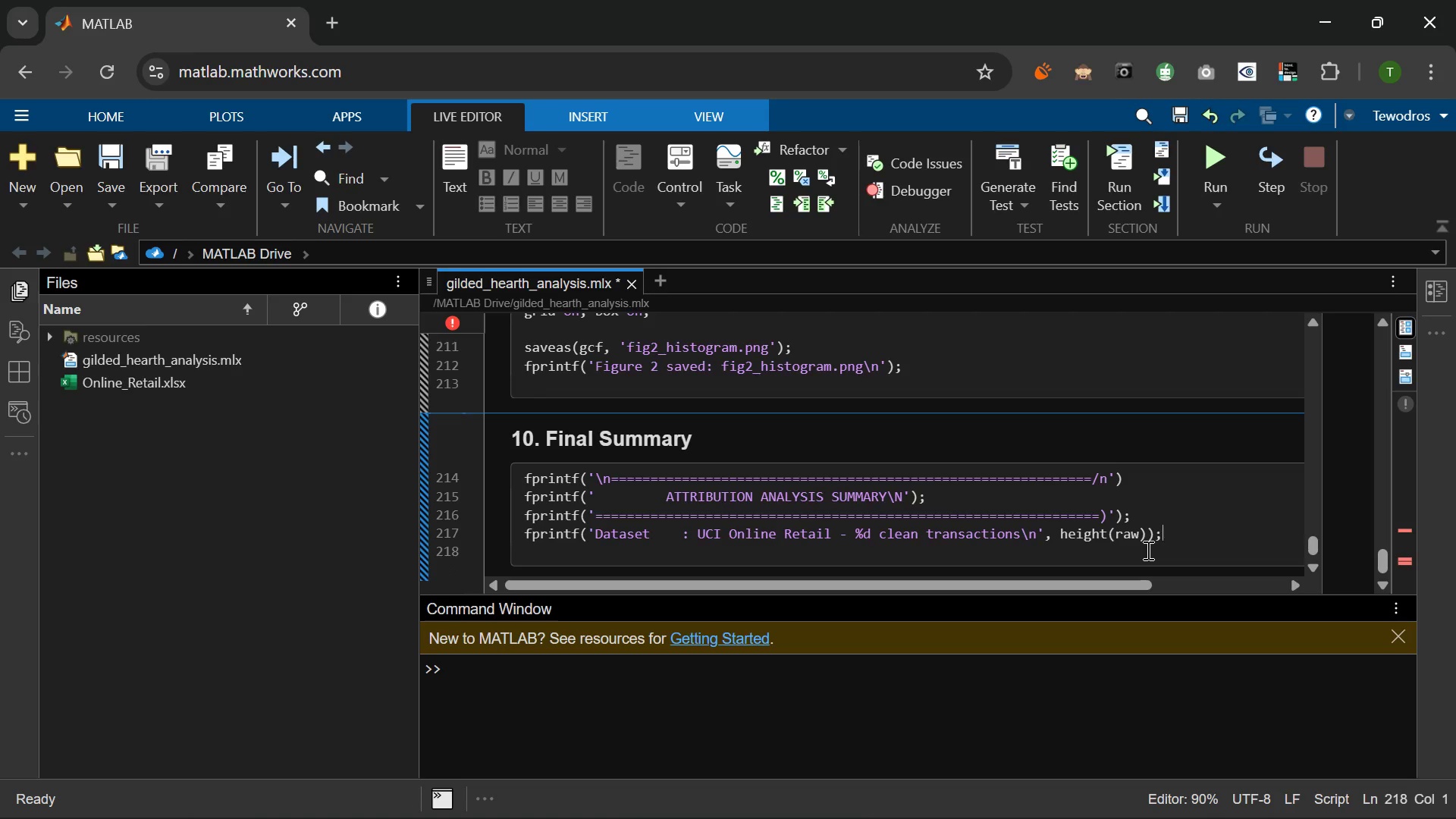 
key(Backspace)
 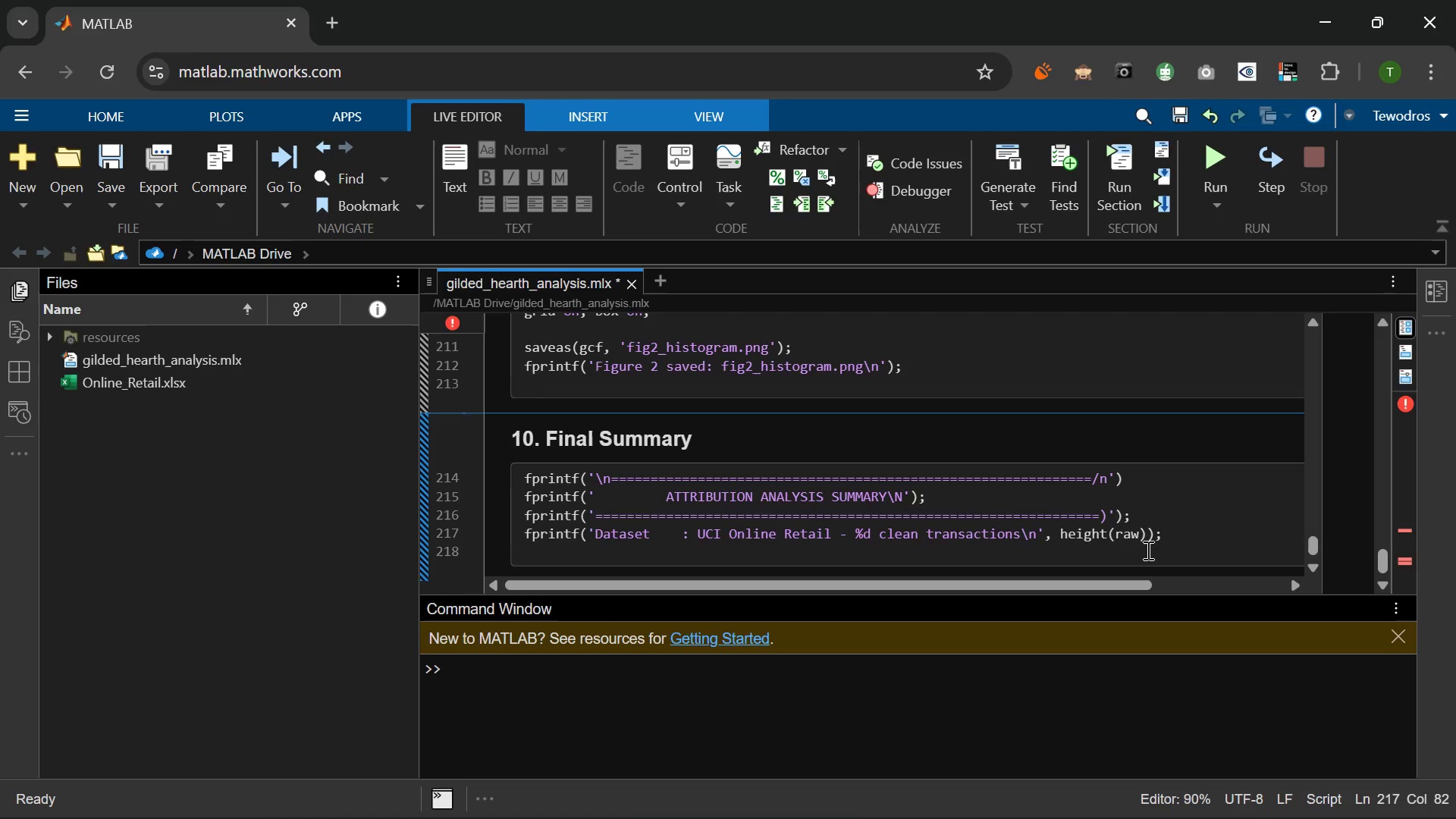 
key(Enter)
 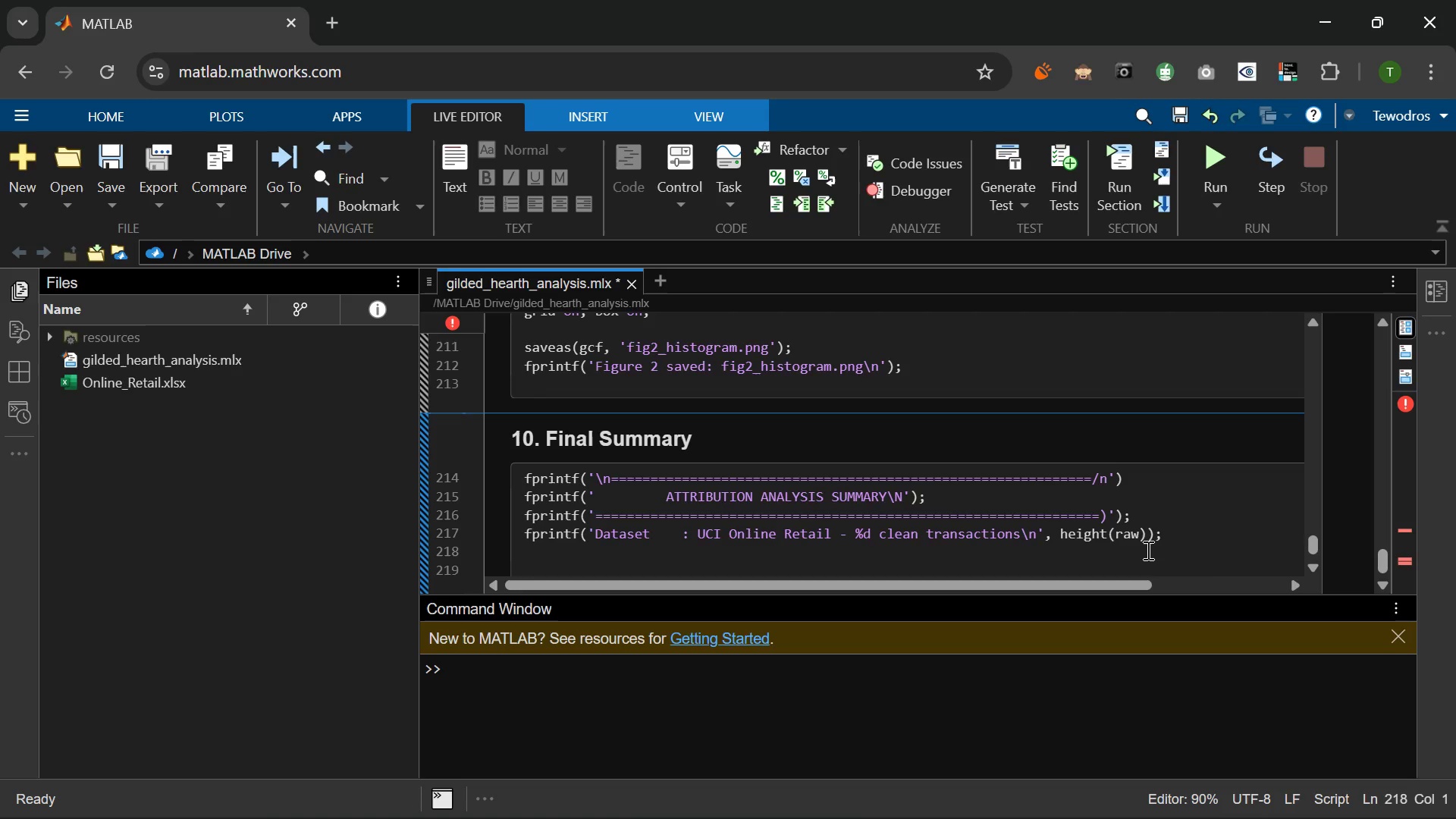 
type(fprintf(')
 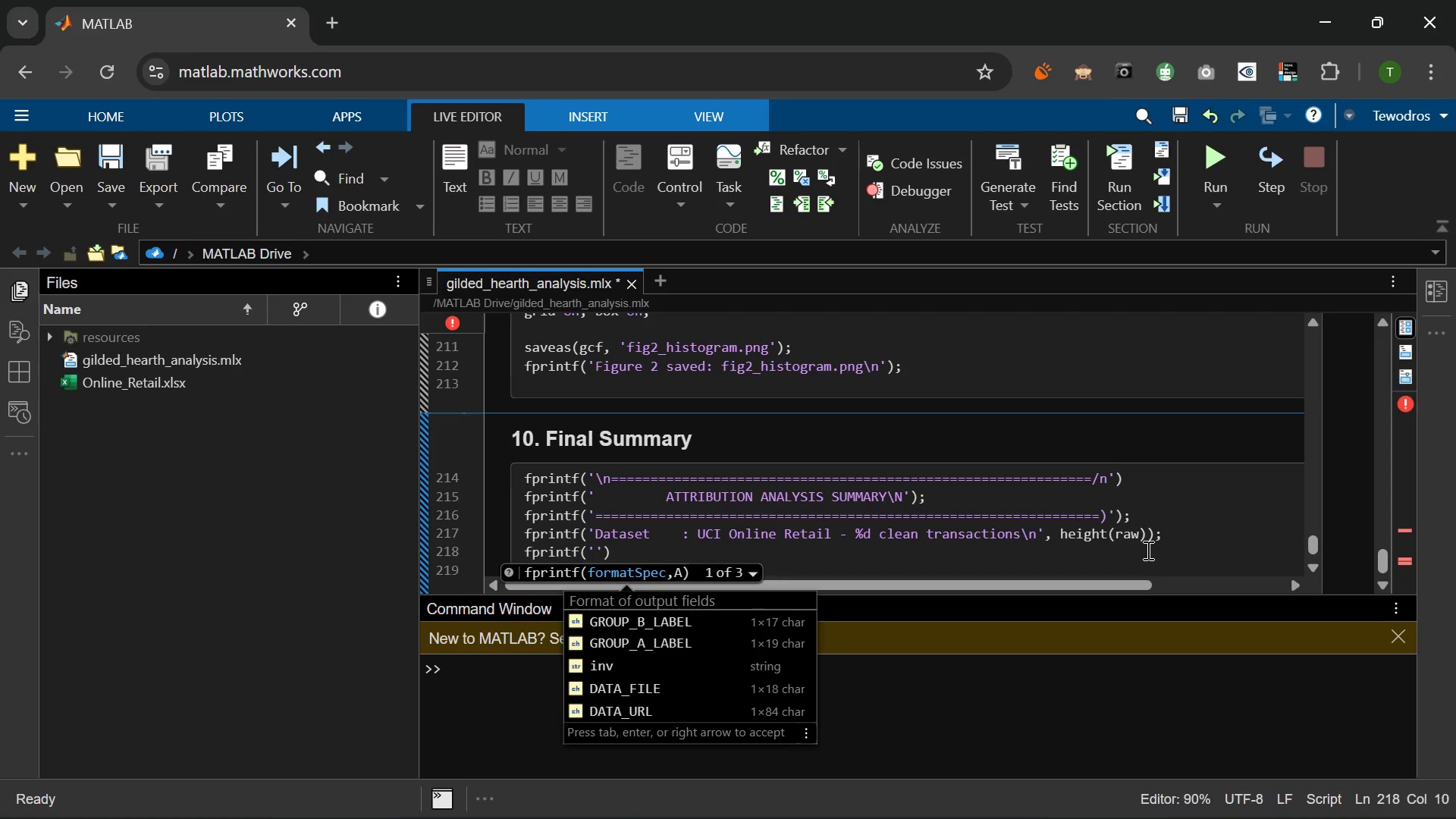 
type(Group A   : )
 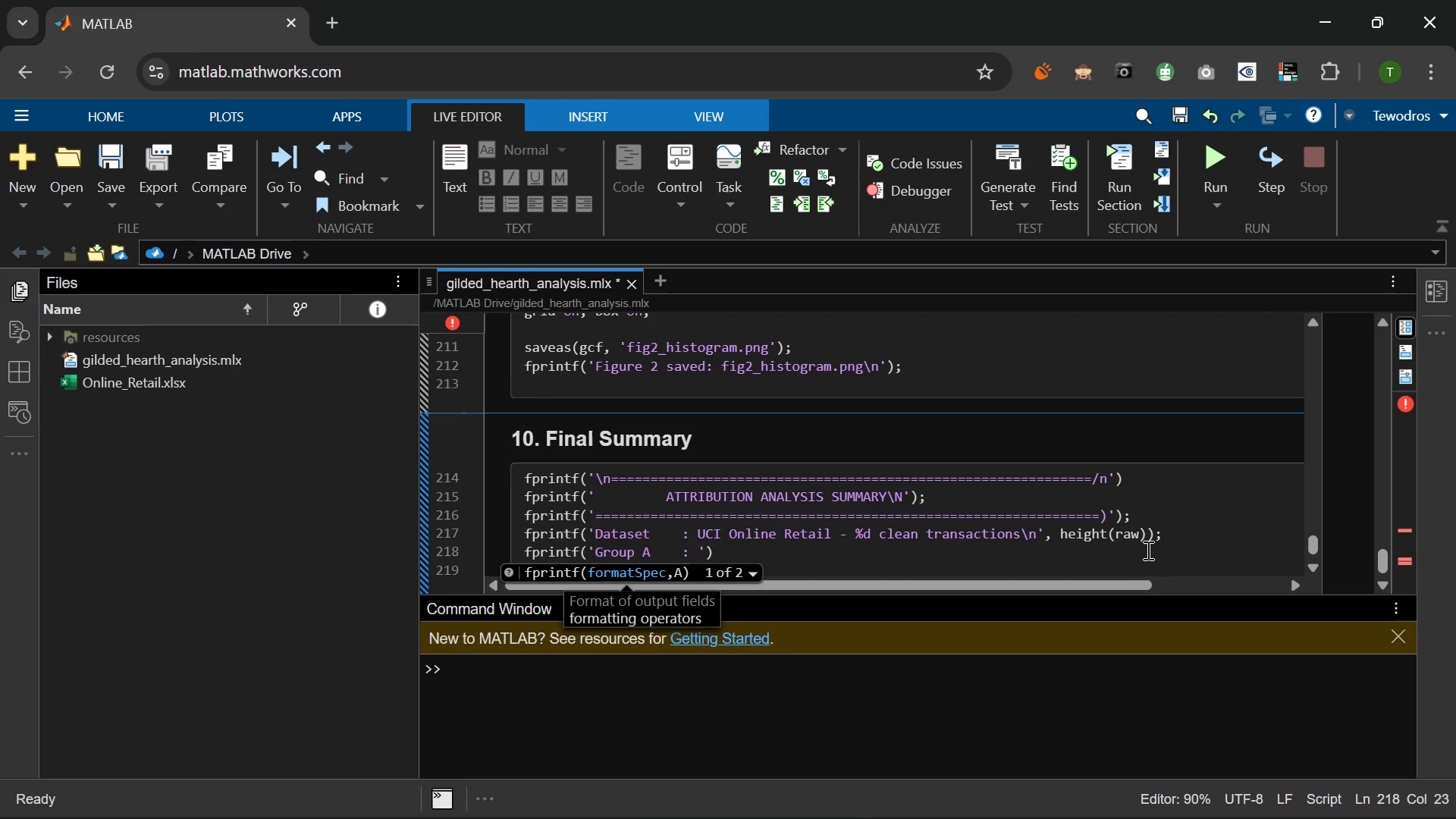 
wait(5.83)
 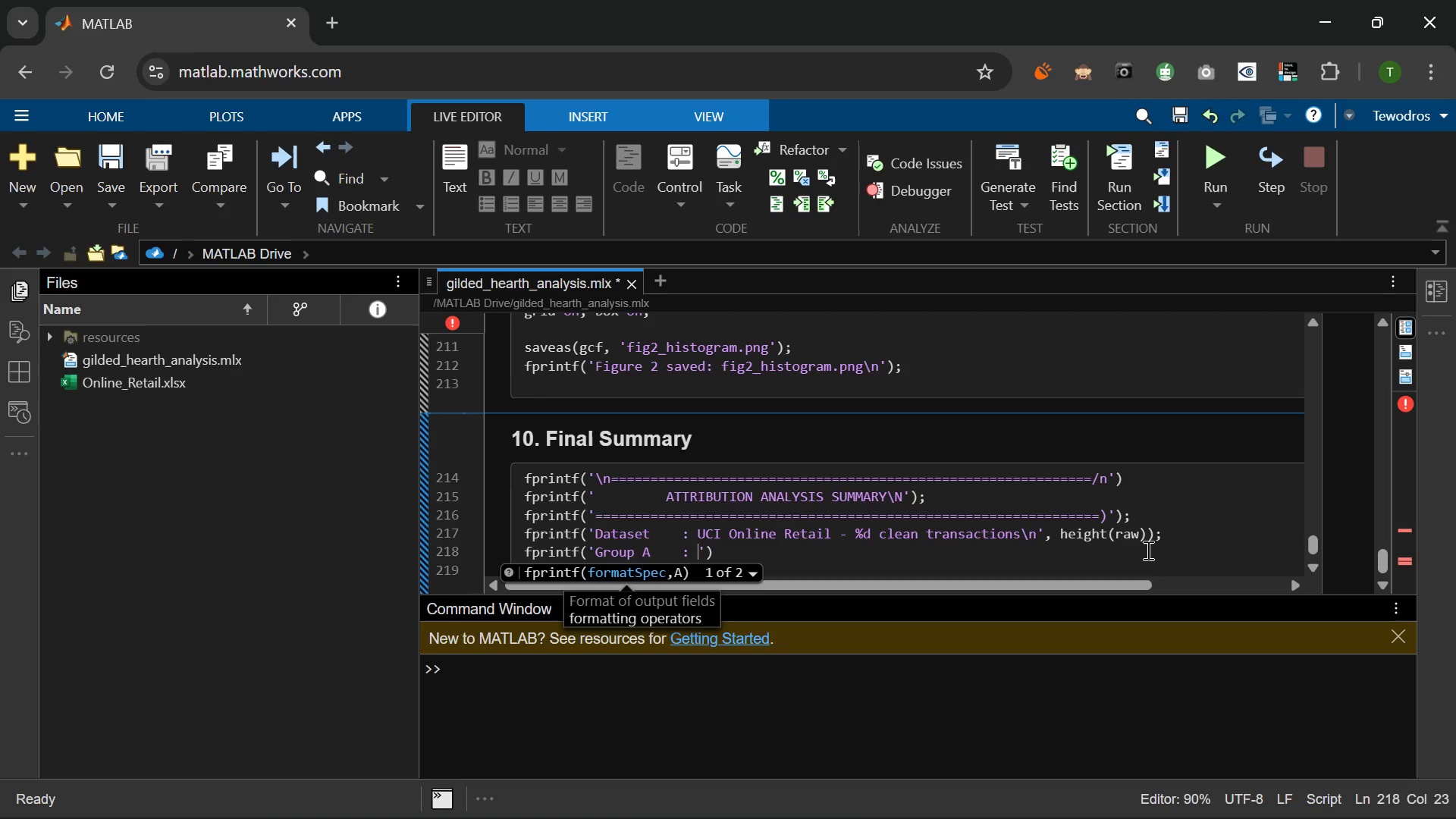 
type(%s n=%d\n)
 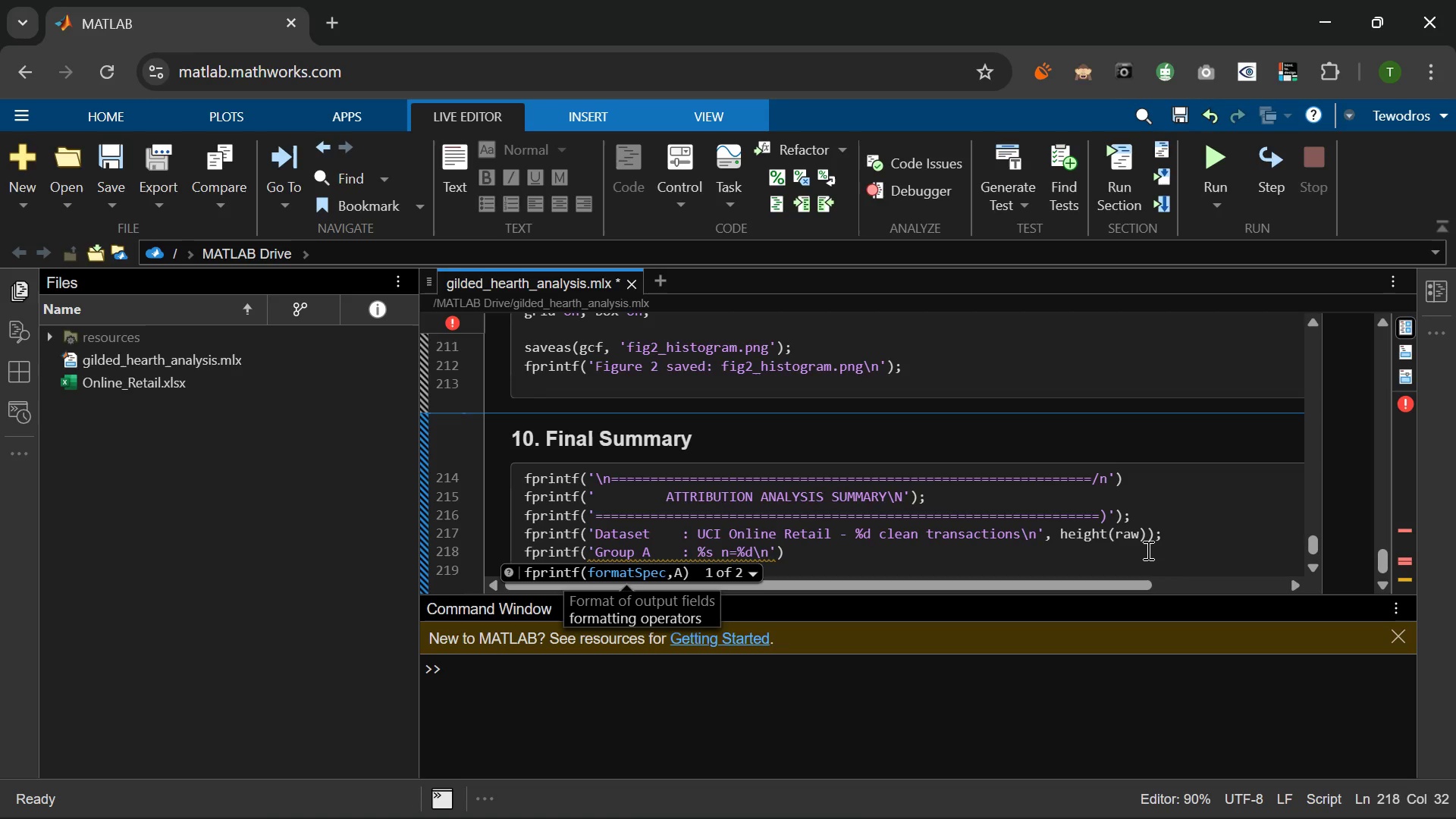 
key(ArrowRight)
 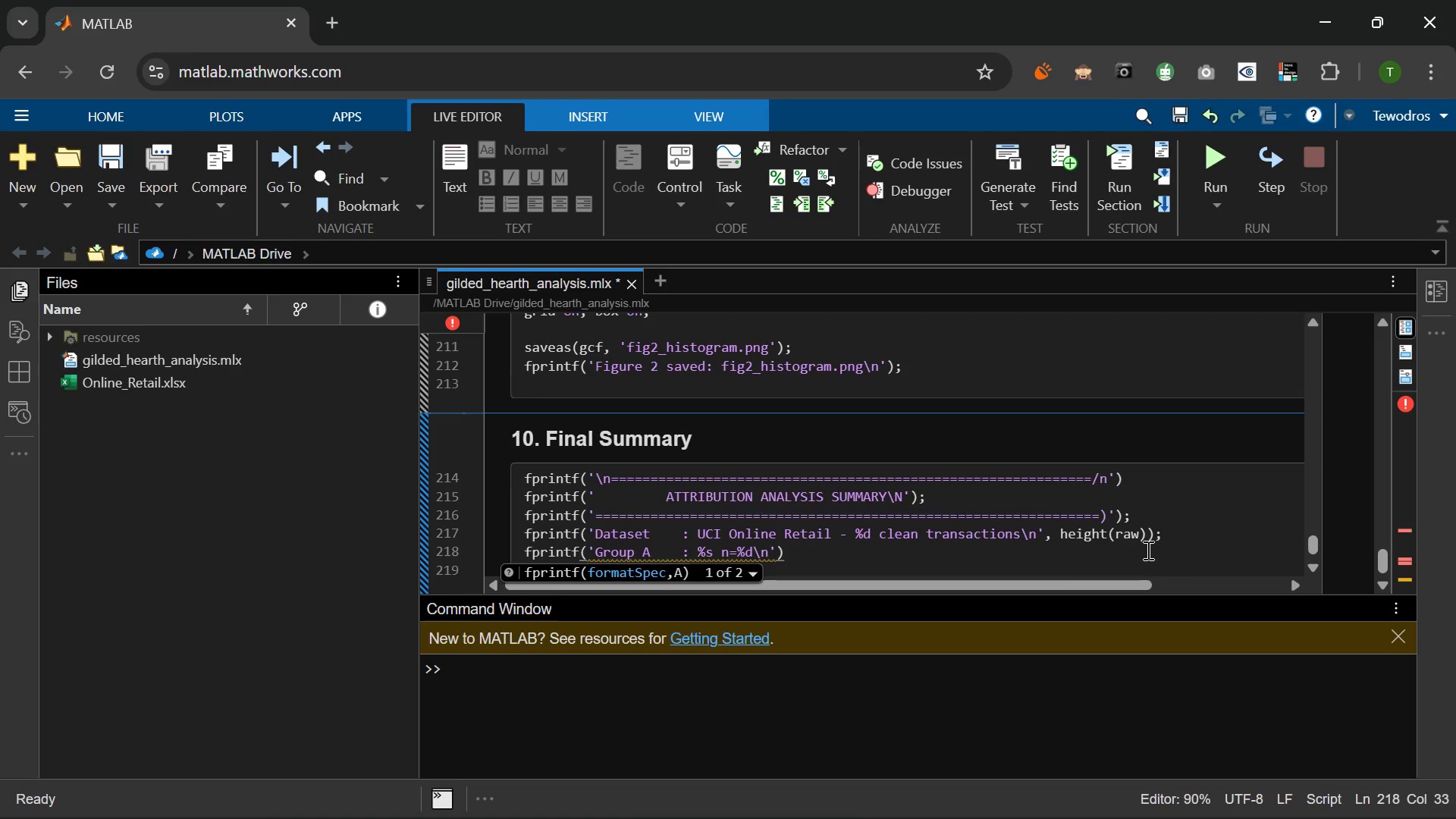 
key(Comma)
 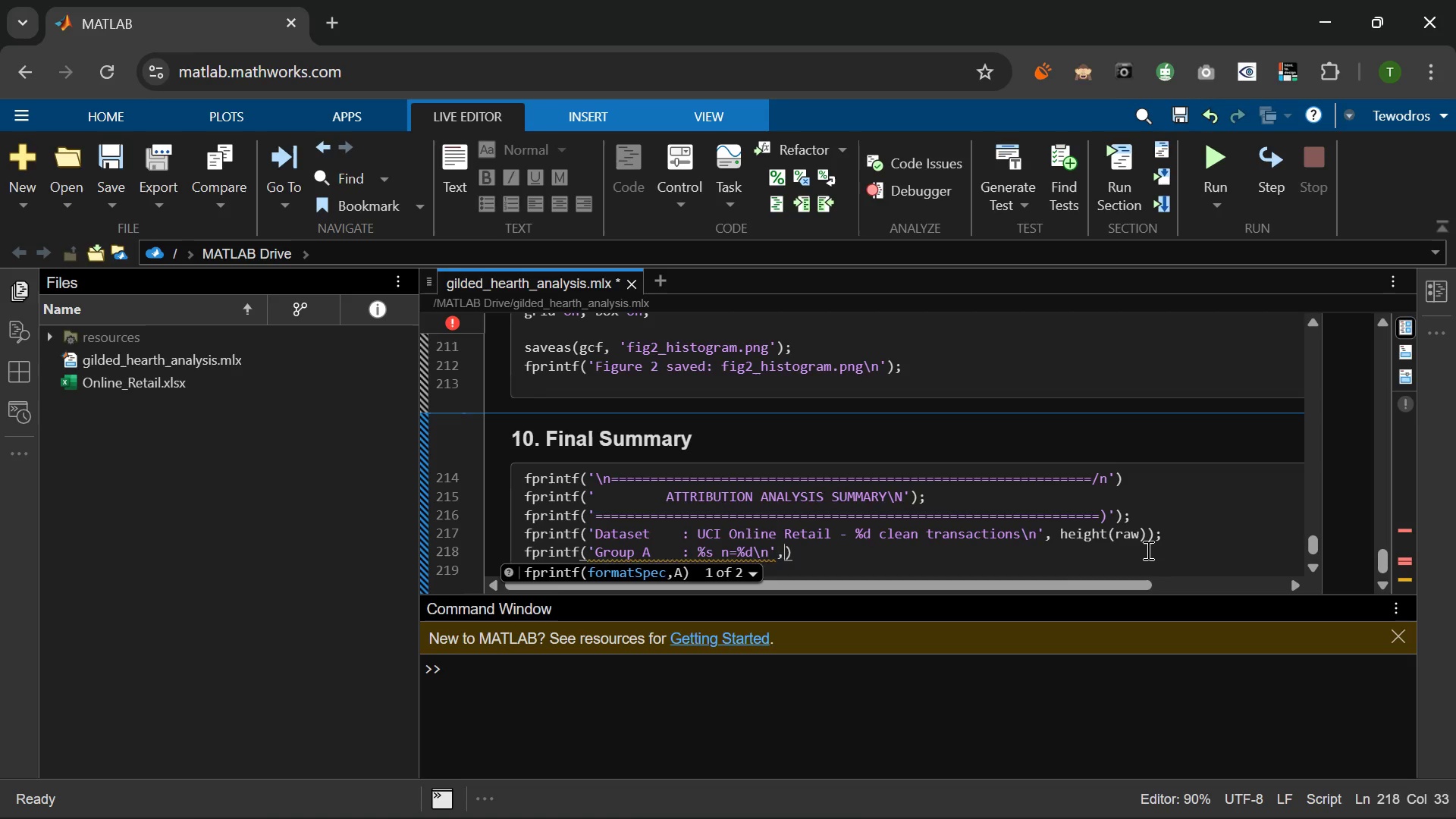 
key(Space)
 